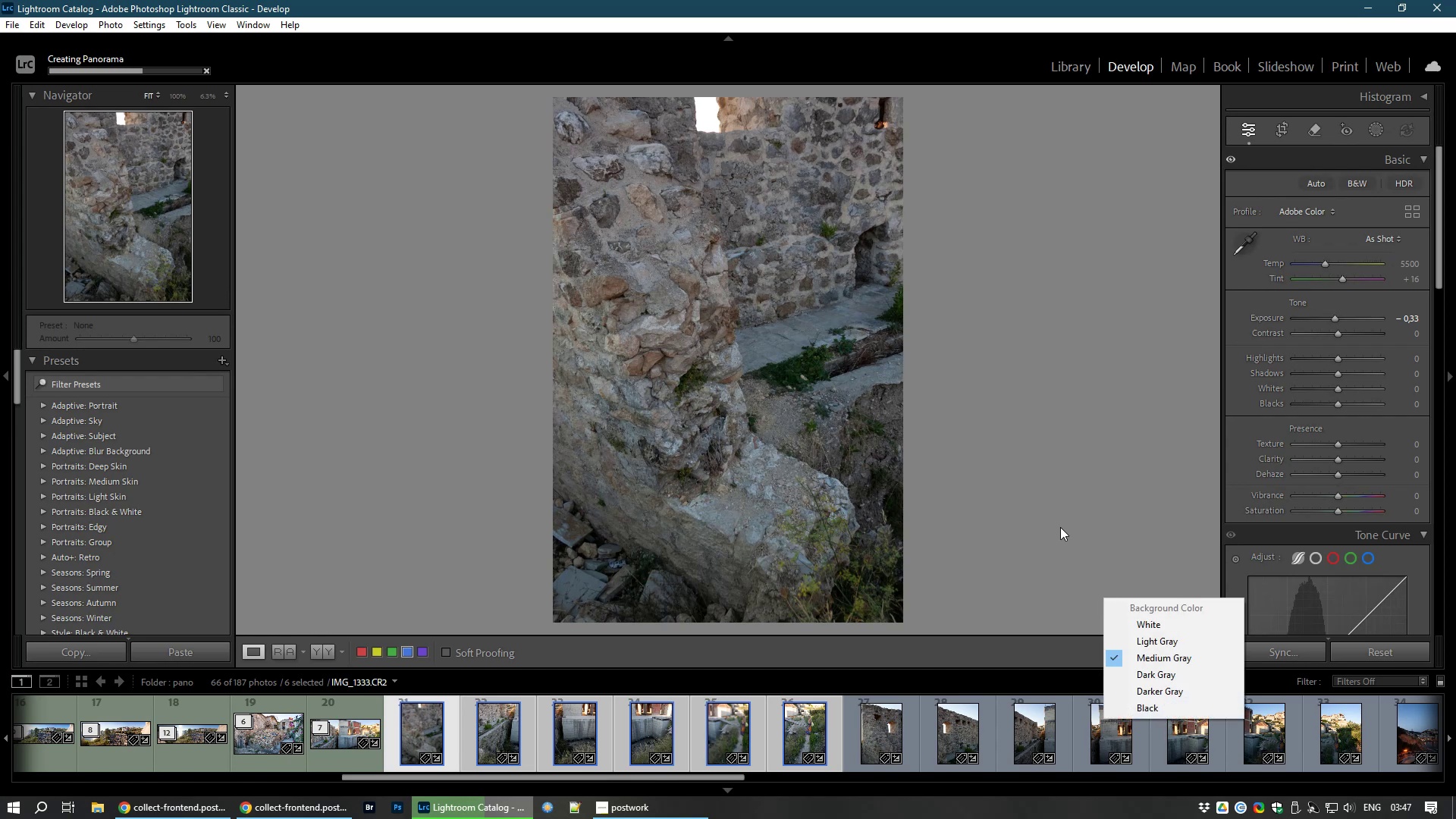 
left_click([1060, 527])
 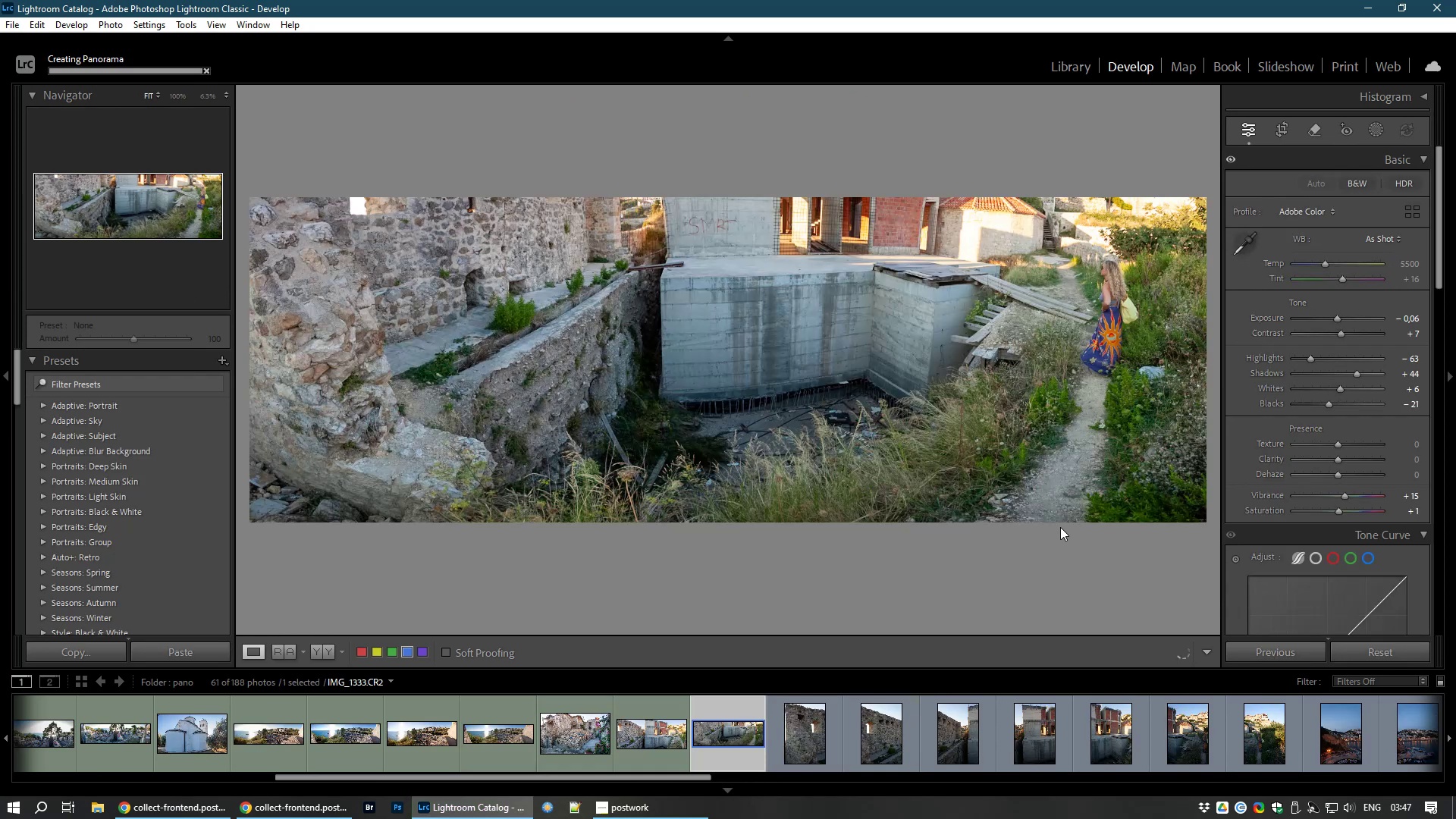 
wait(20.85)
 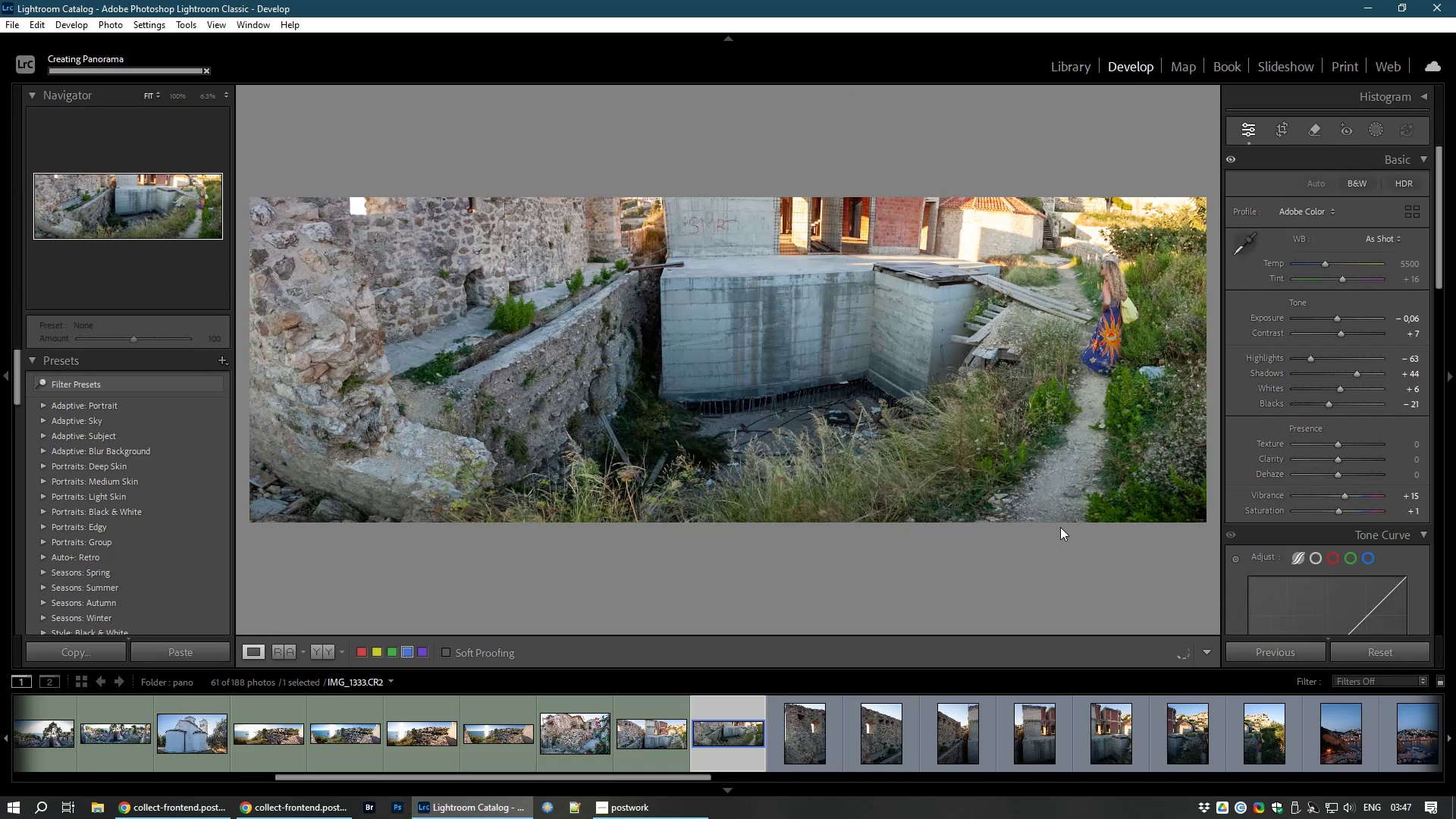 
left_click([1127, 328])
 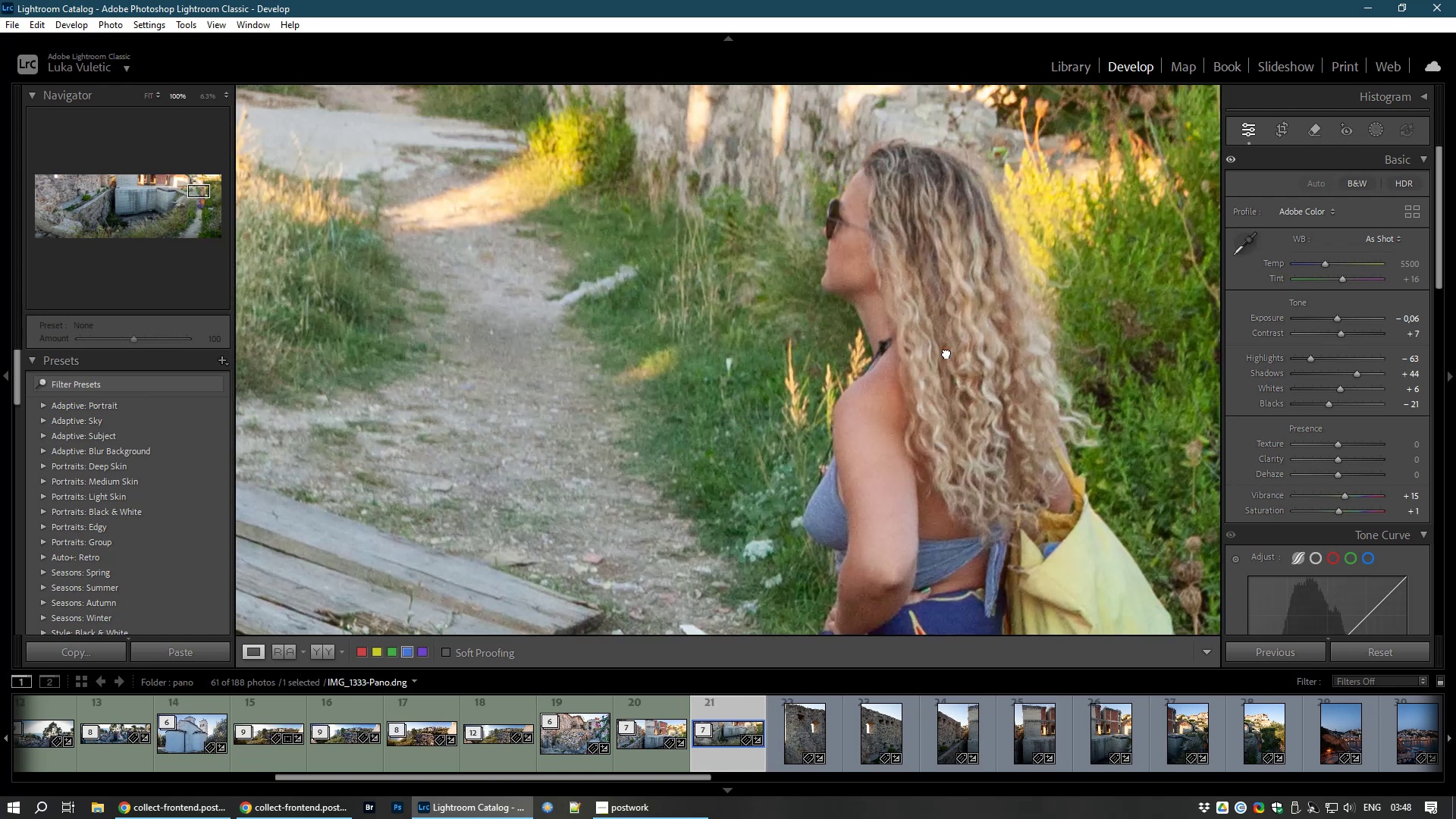 
wait(5.33)
 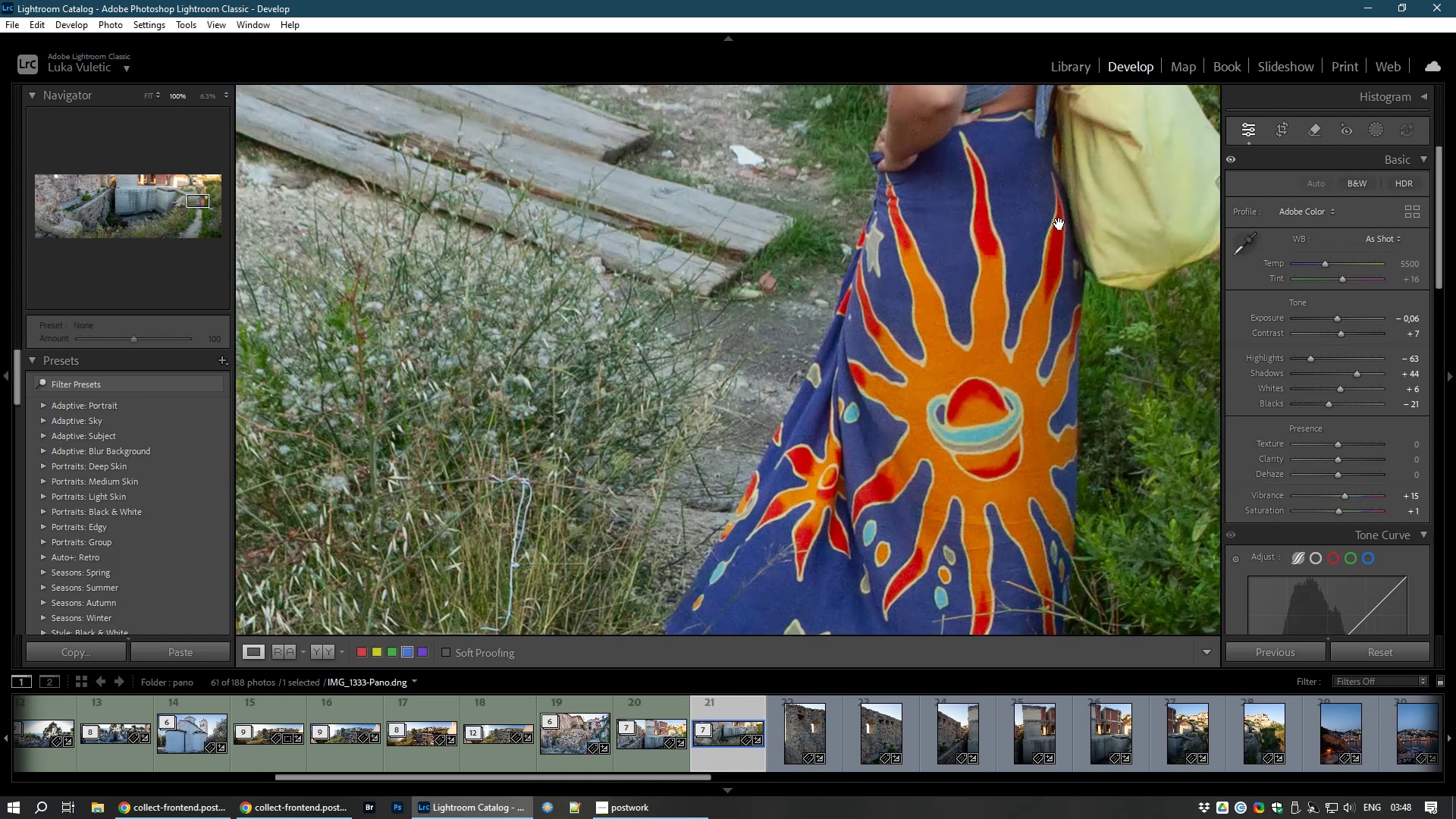 
left_click([946, 353])
 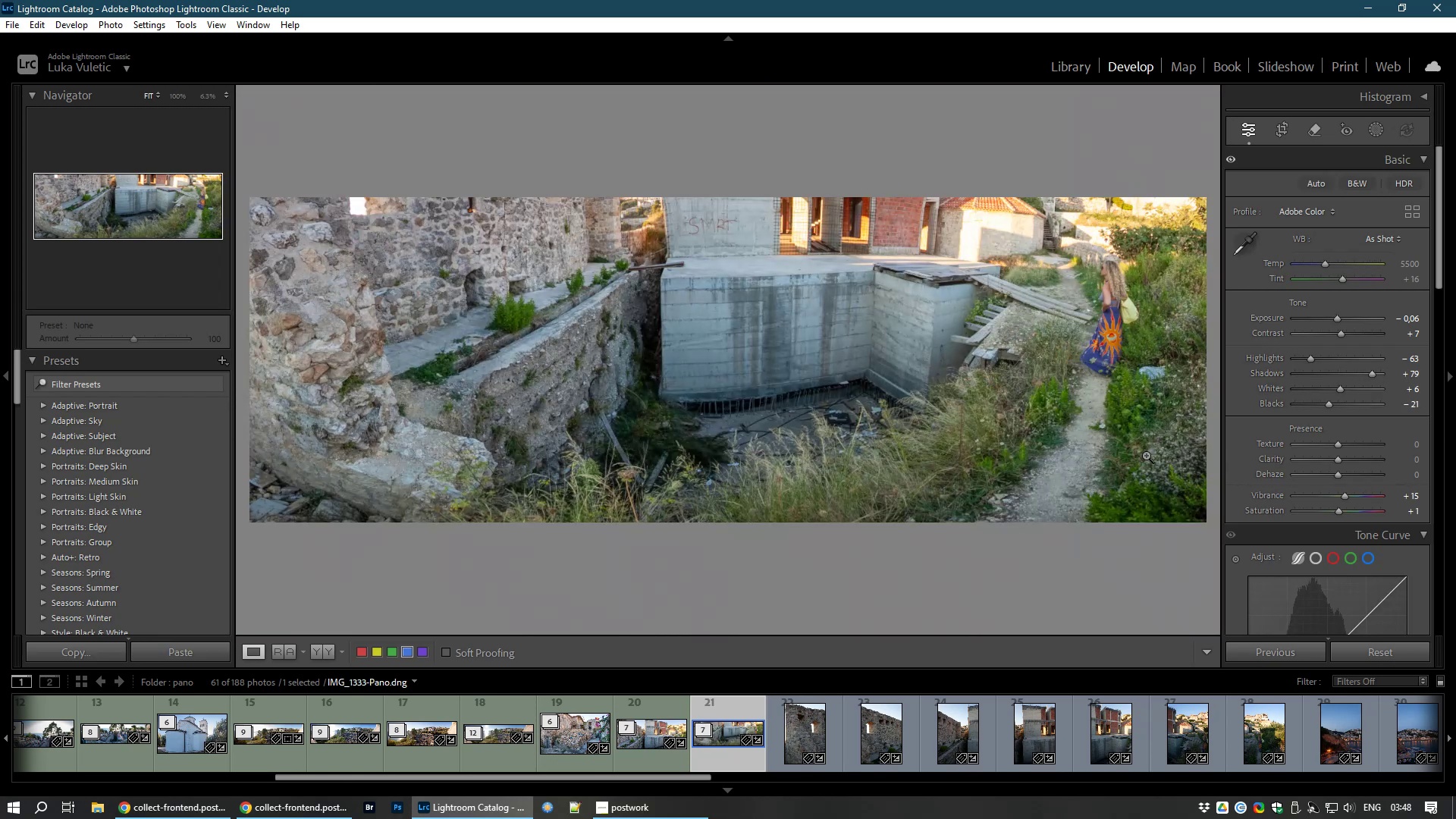 
wait(12.7)
 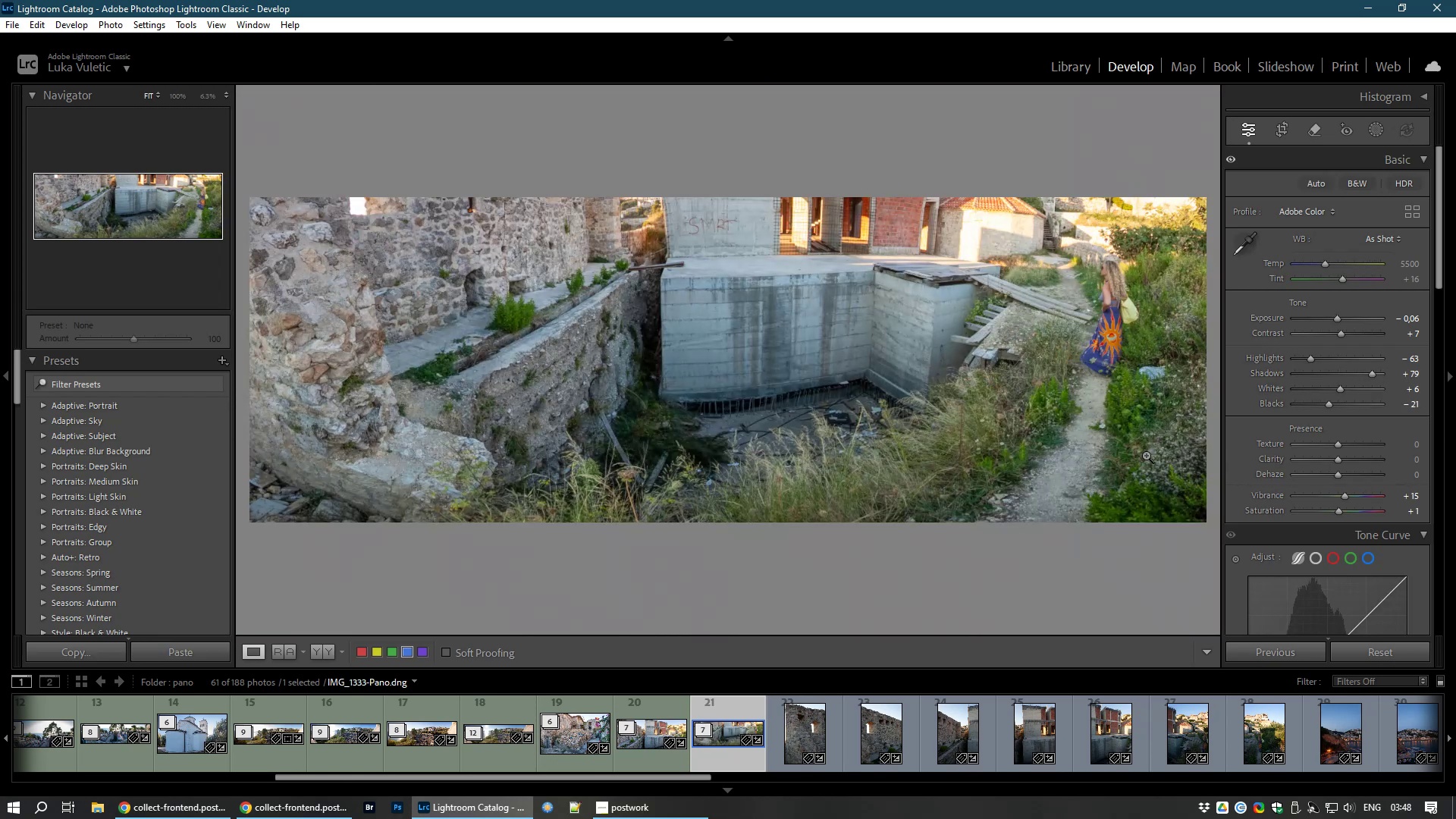 
left_click([1315, 127])
 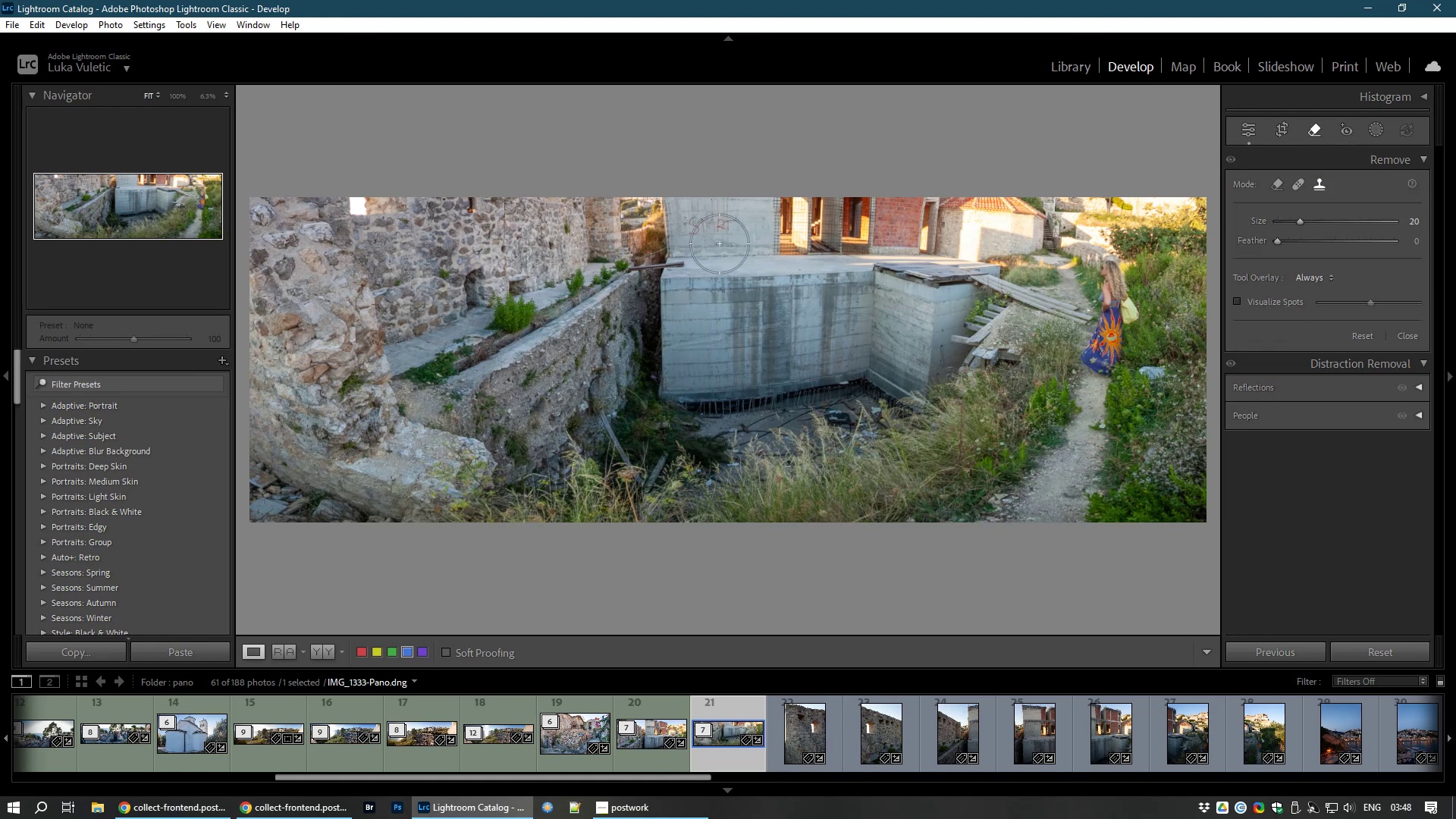 
key(Control+NumpadAdd)
 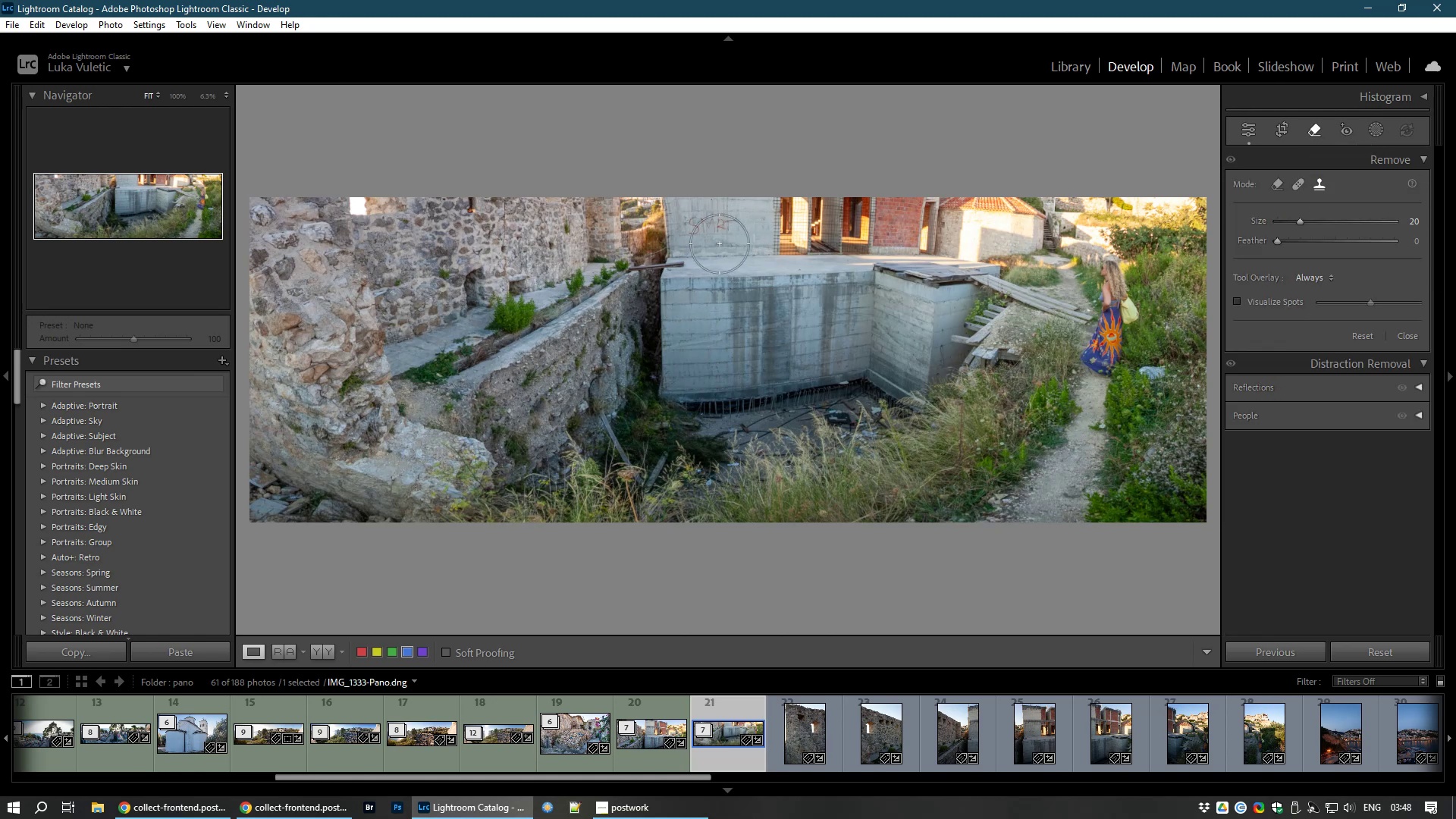 
key(Control+NumpadAdd)
 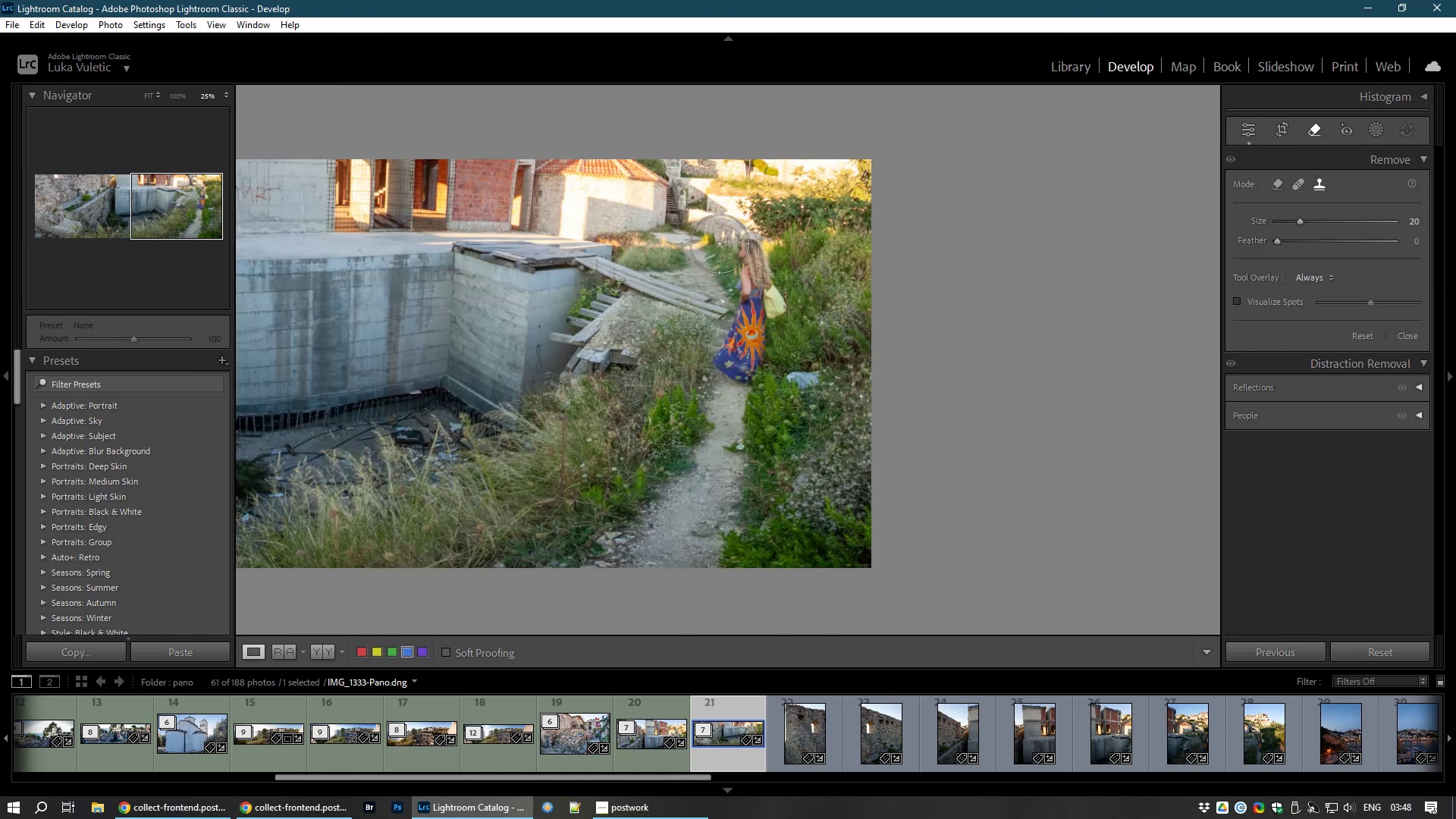 
hold_key(key=NumpadAdd, duration=0.3)
 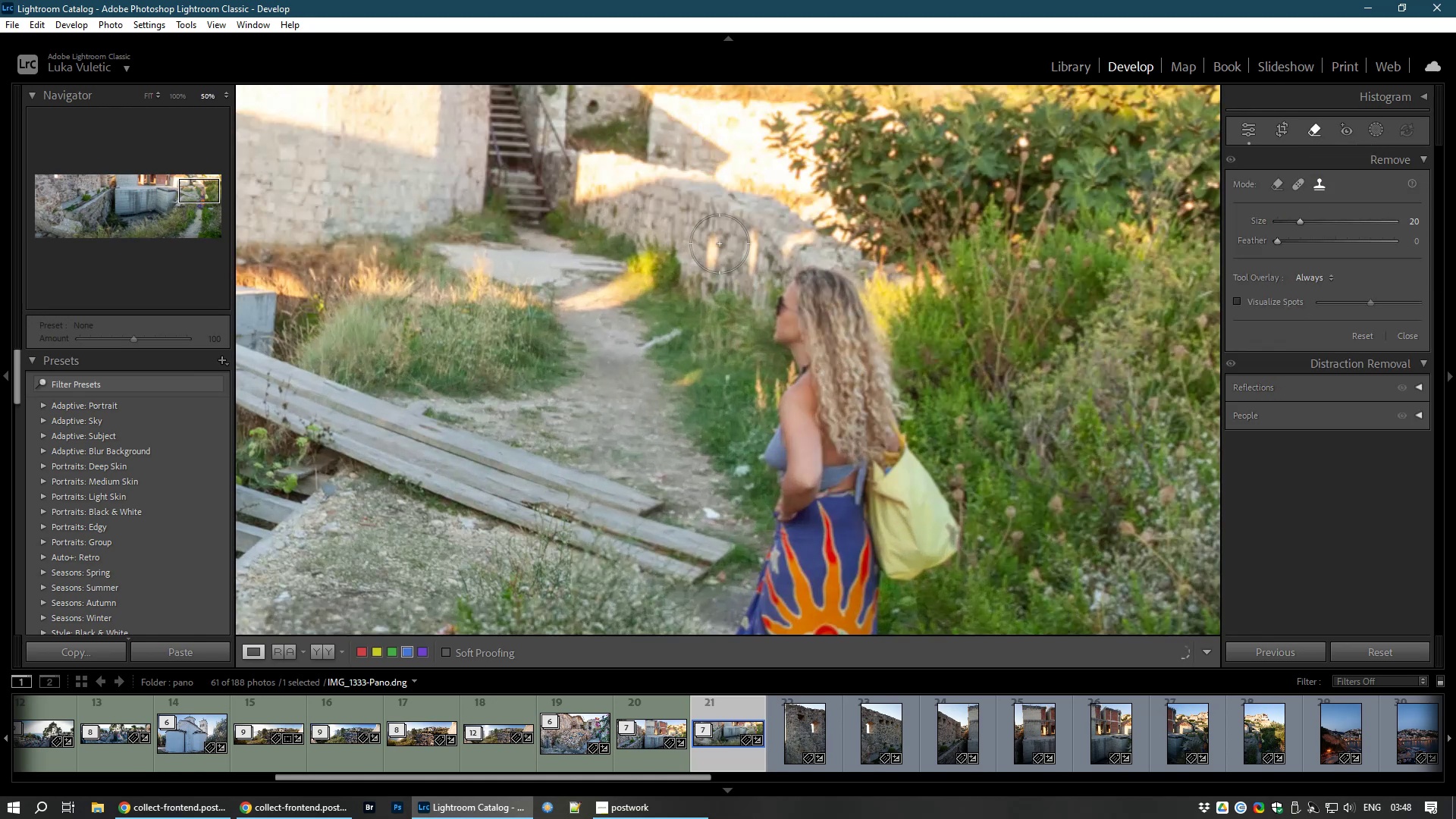 
hold_key(key=NumpadAdd, duration=1.6)
 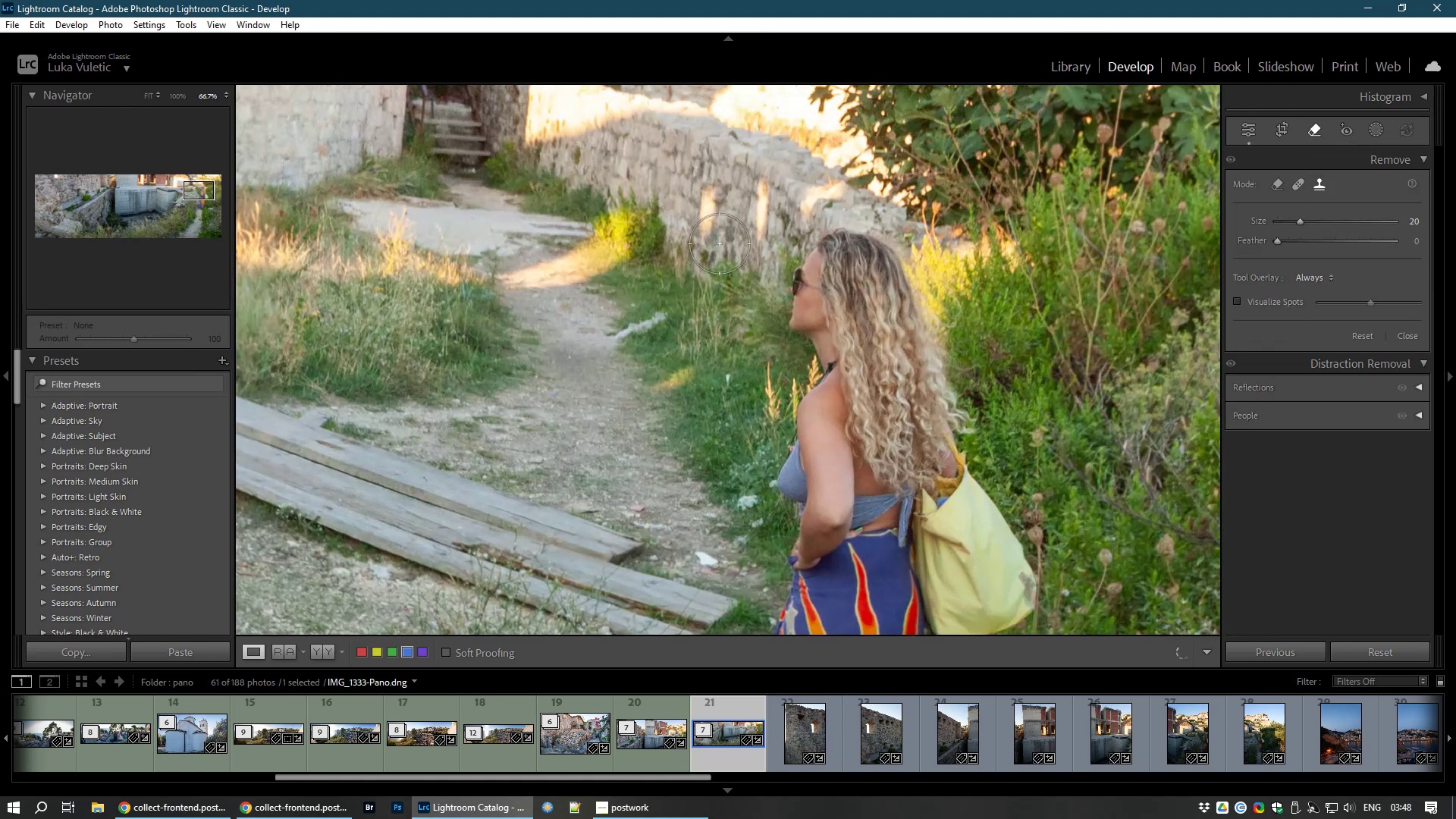 
hold_key(key=Space, duration=1.79)
 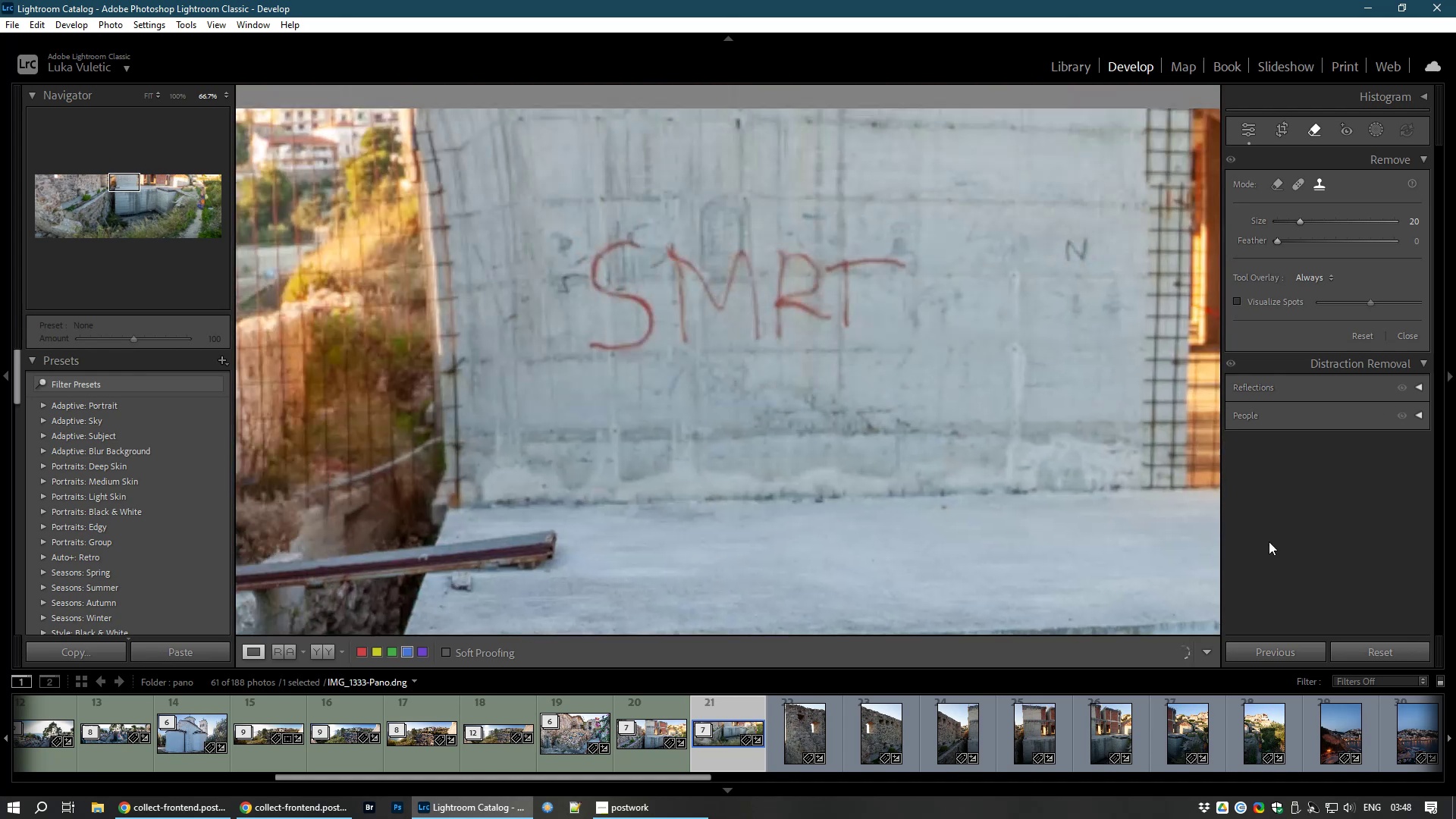 
hold_key(key=Space, duration=1.53)
 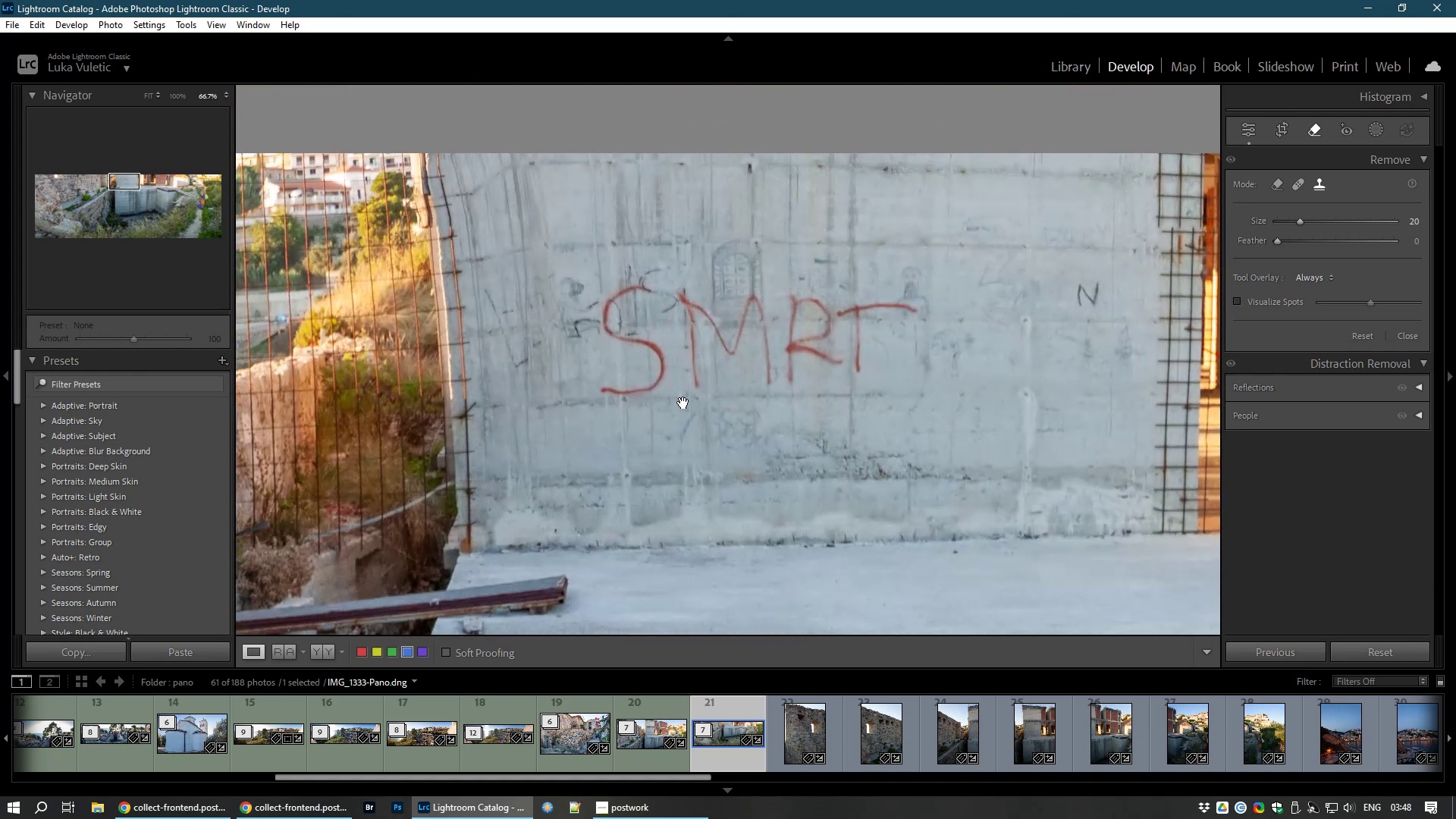 
key(Space)
 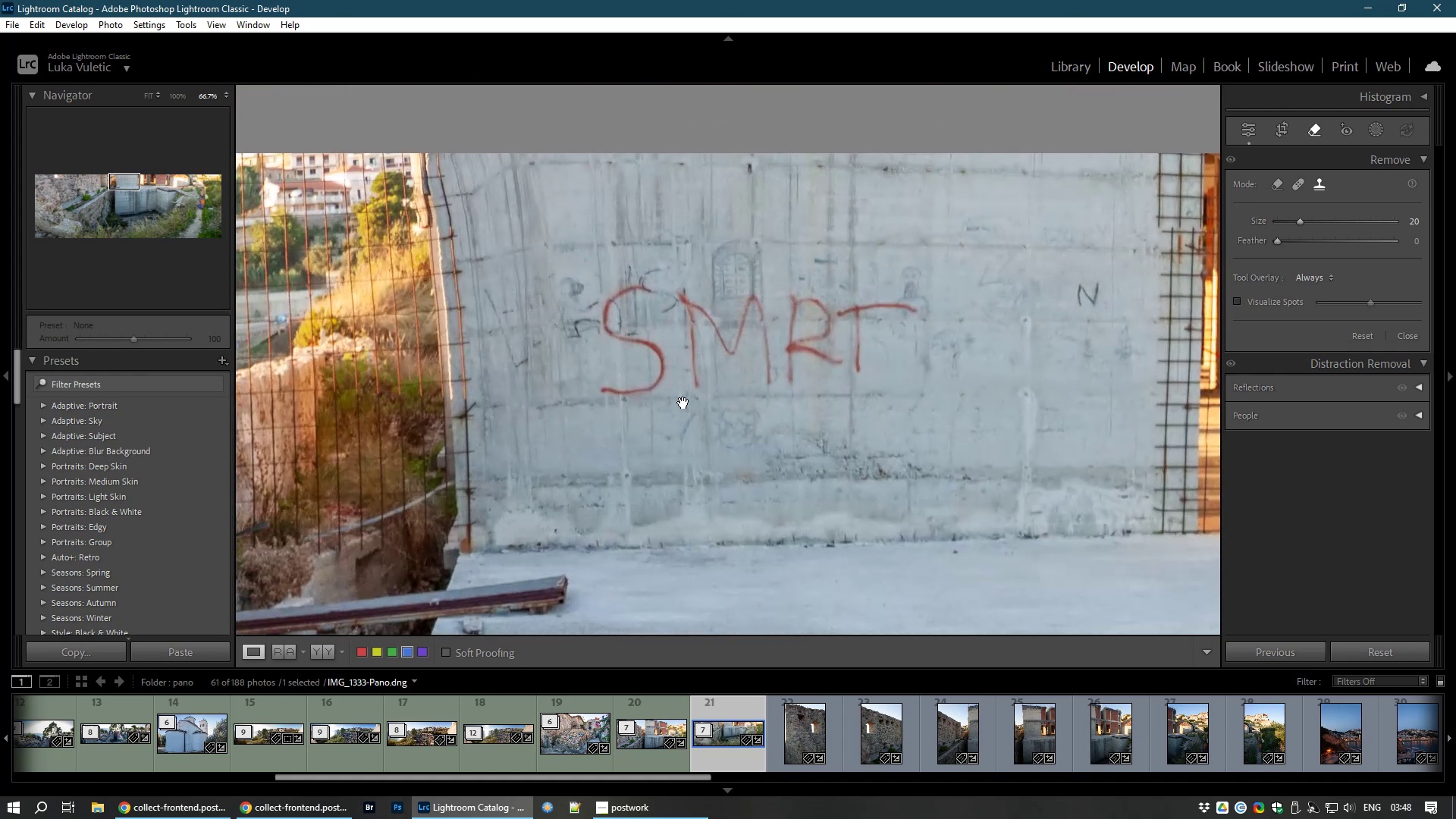 
key(Space)
 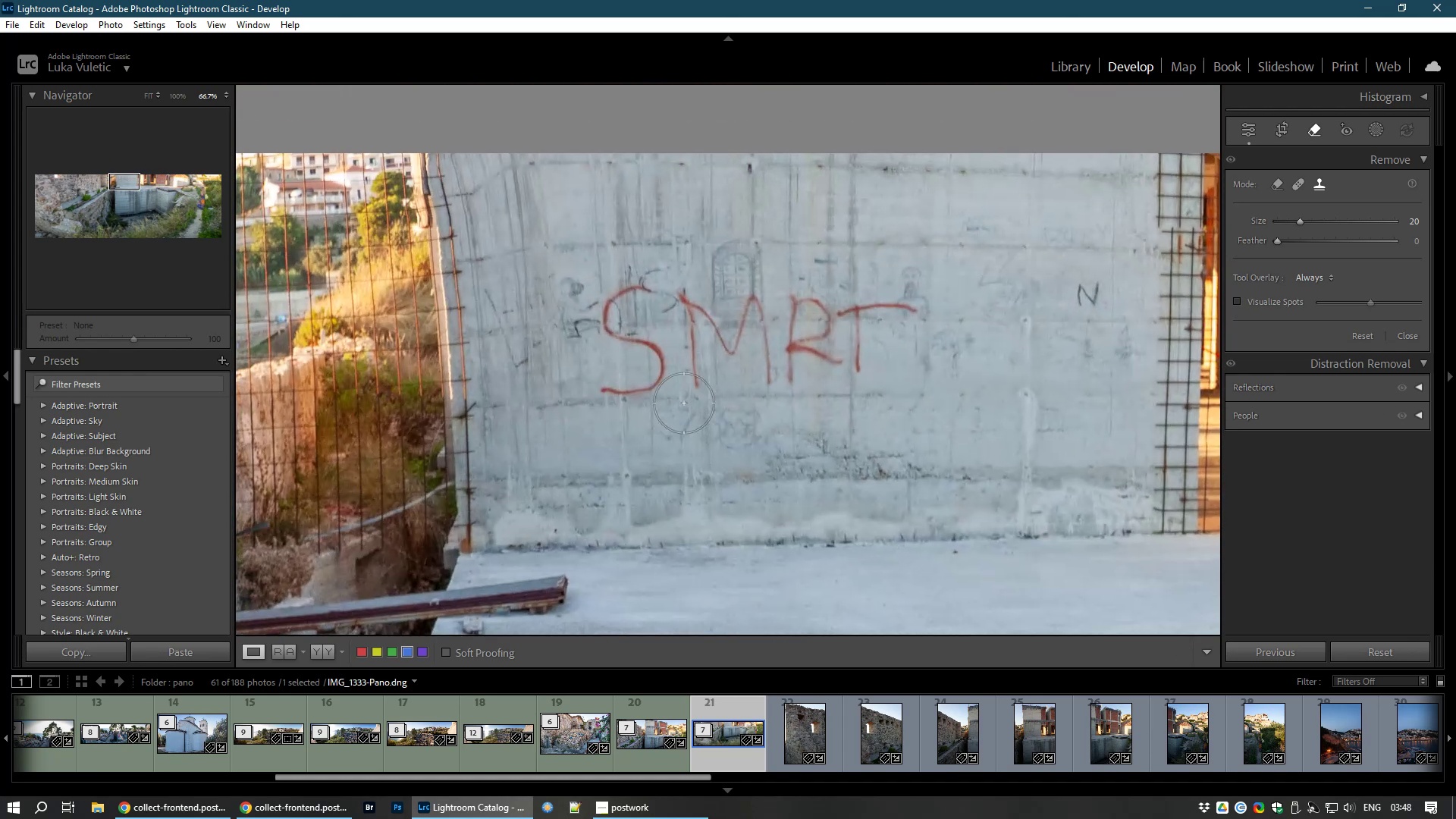 
key(Space)
 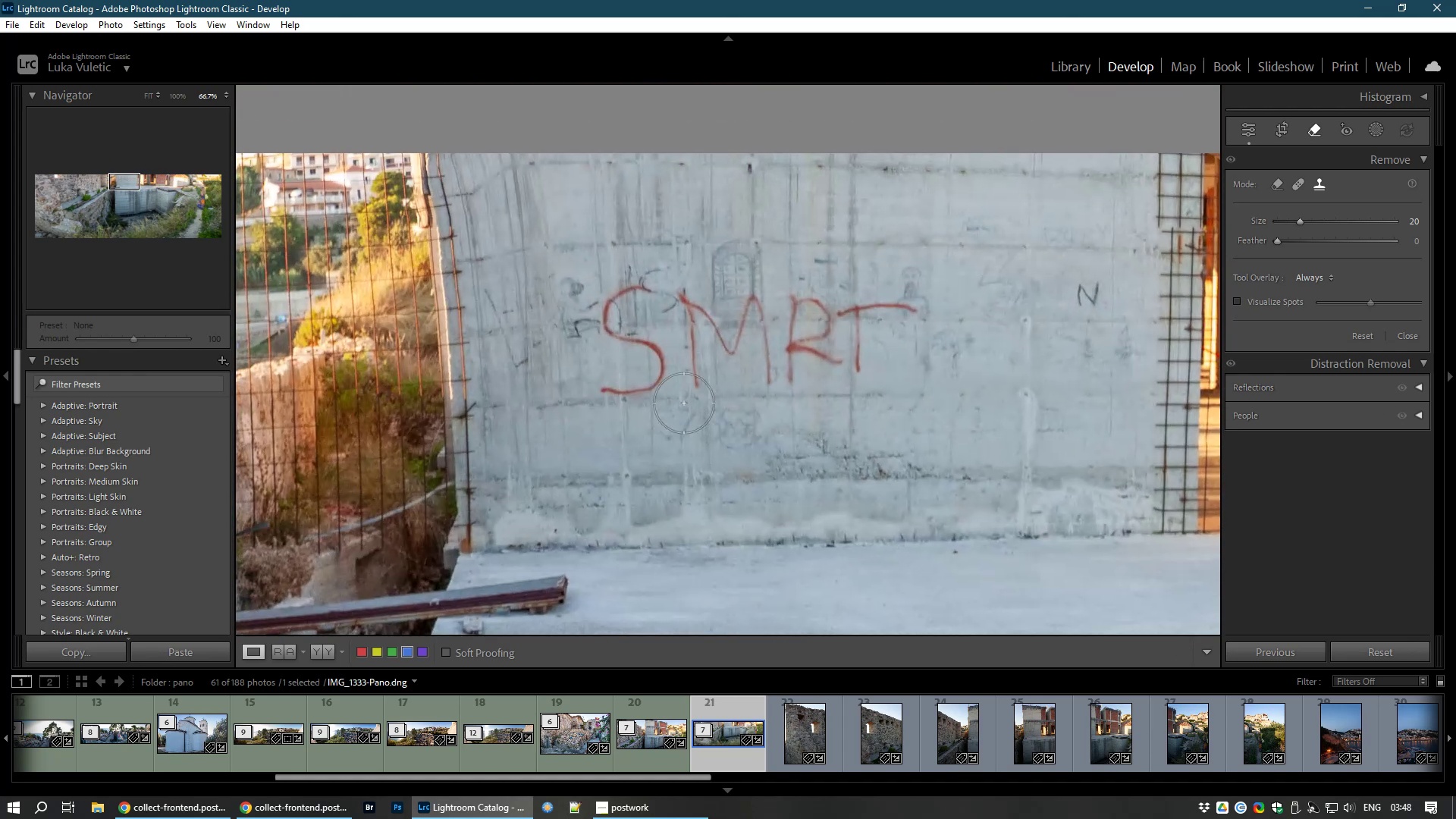 
key(Space)
 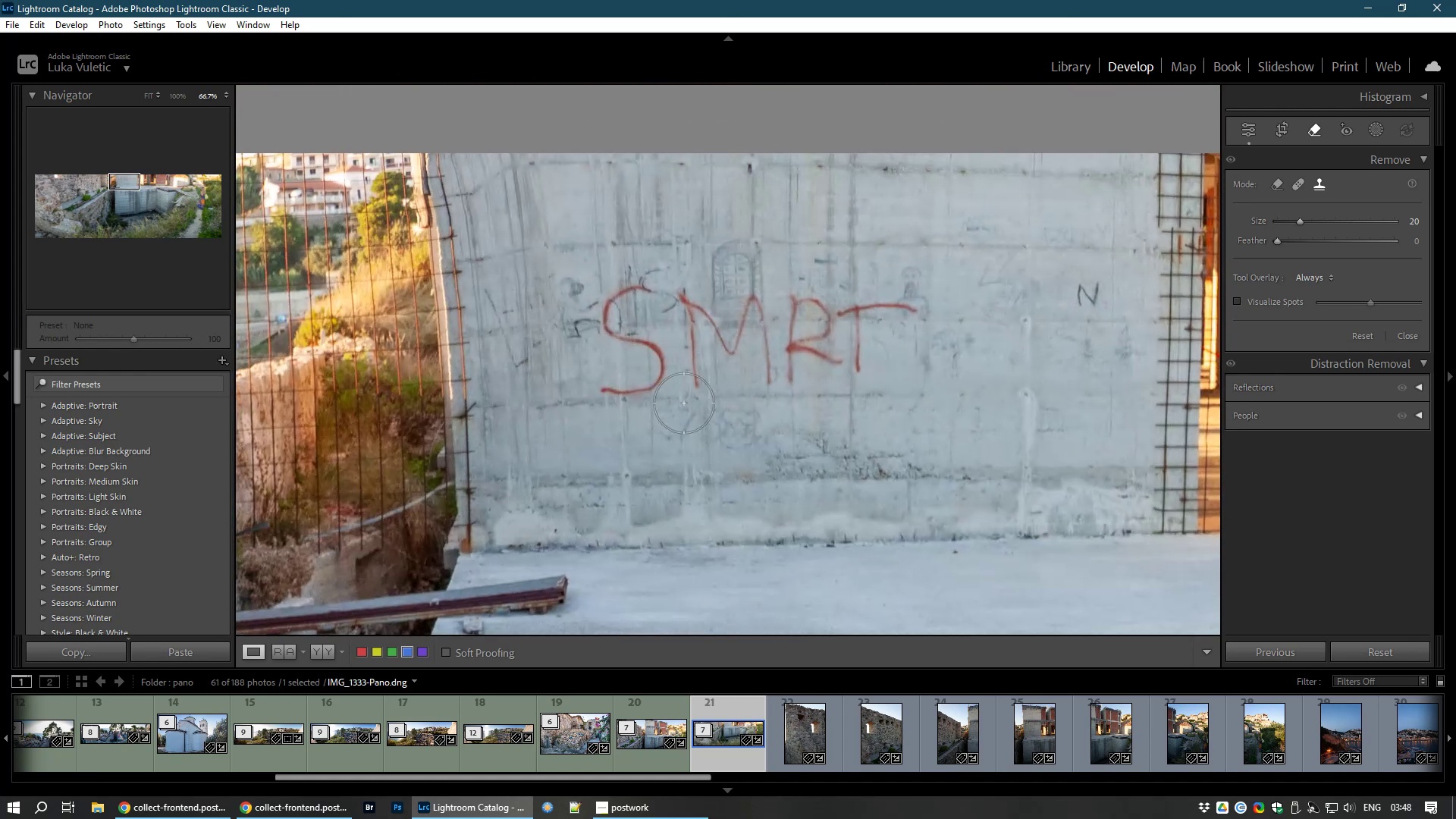 
key(Space)
 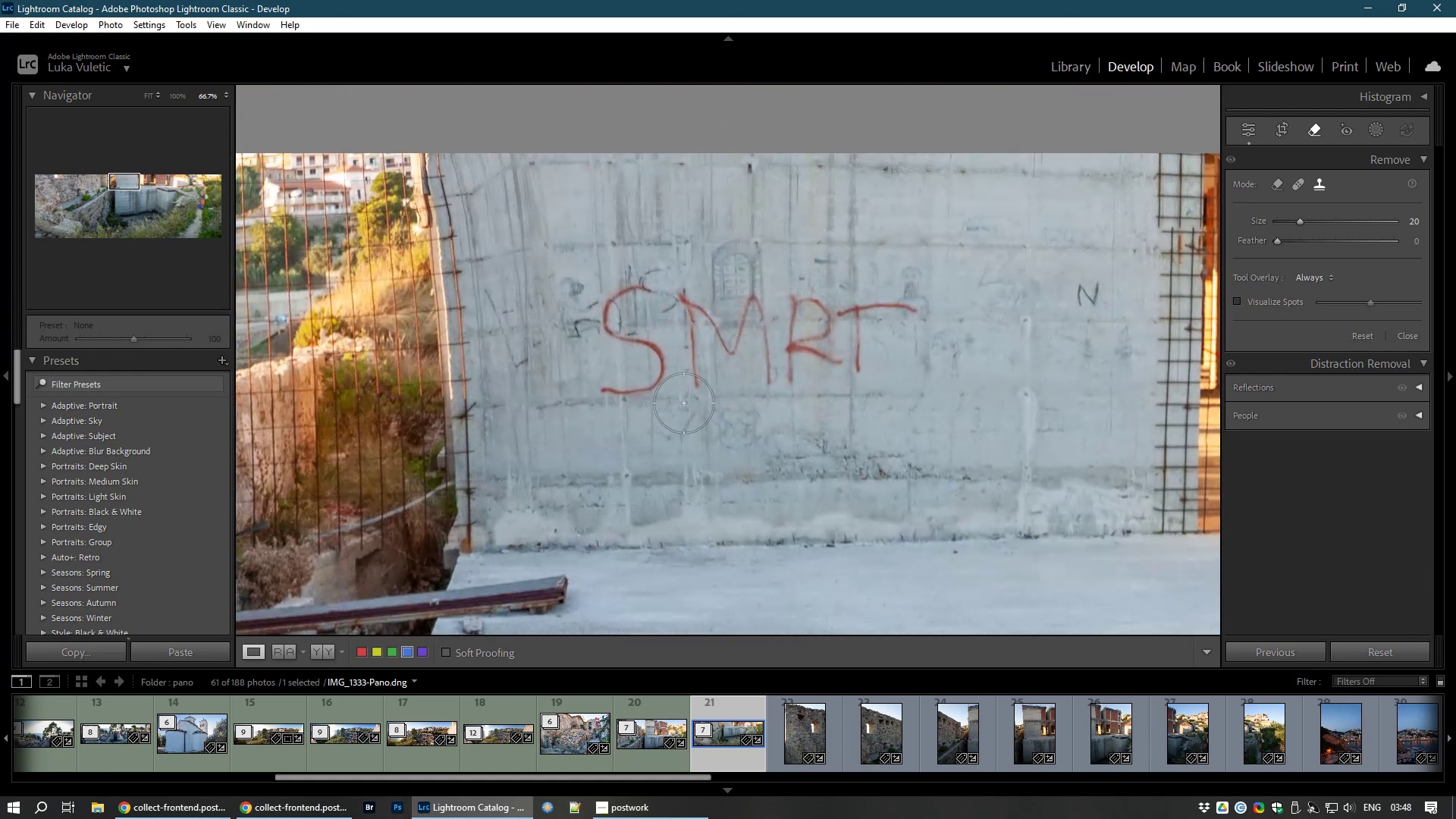 
key(Space)
 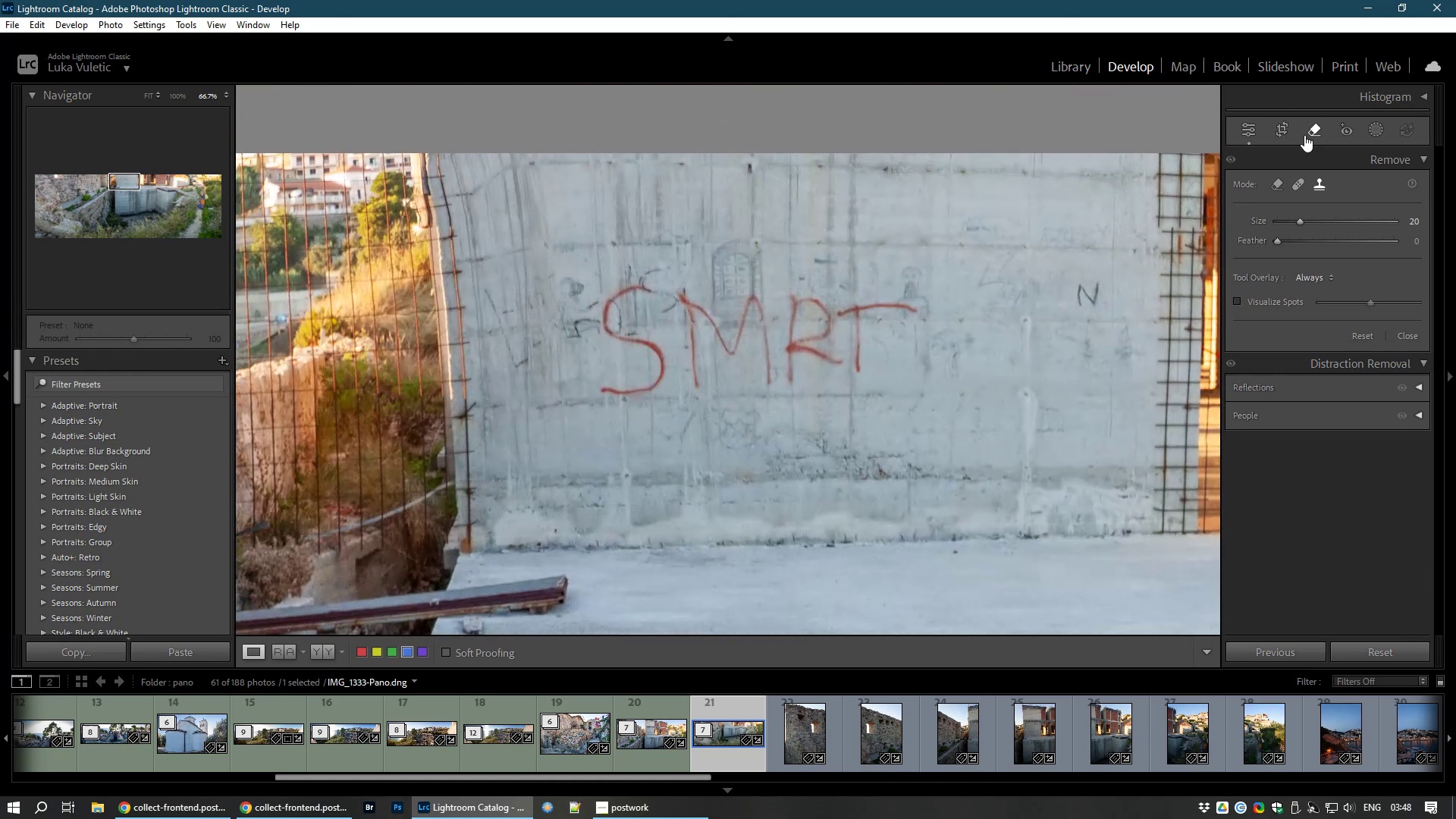 
left_click([1308, 130])
 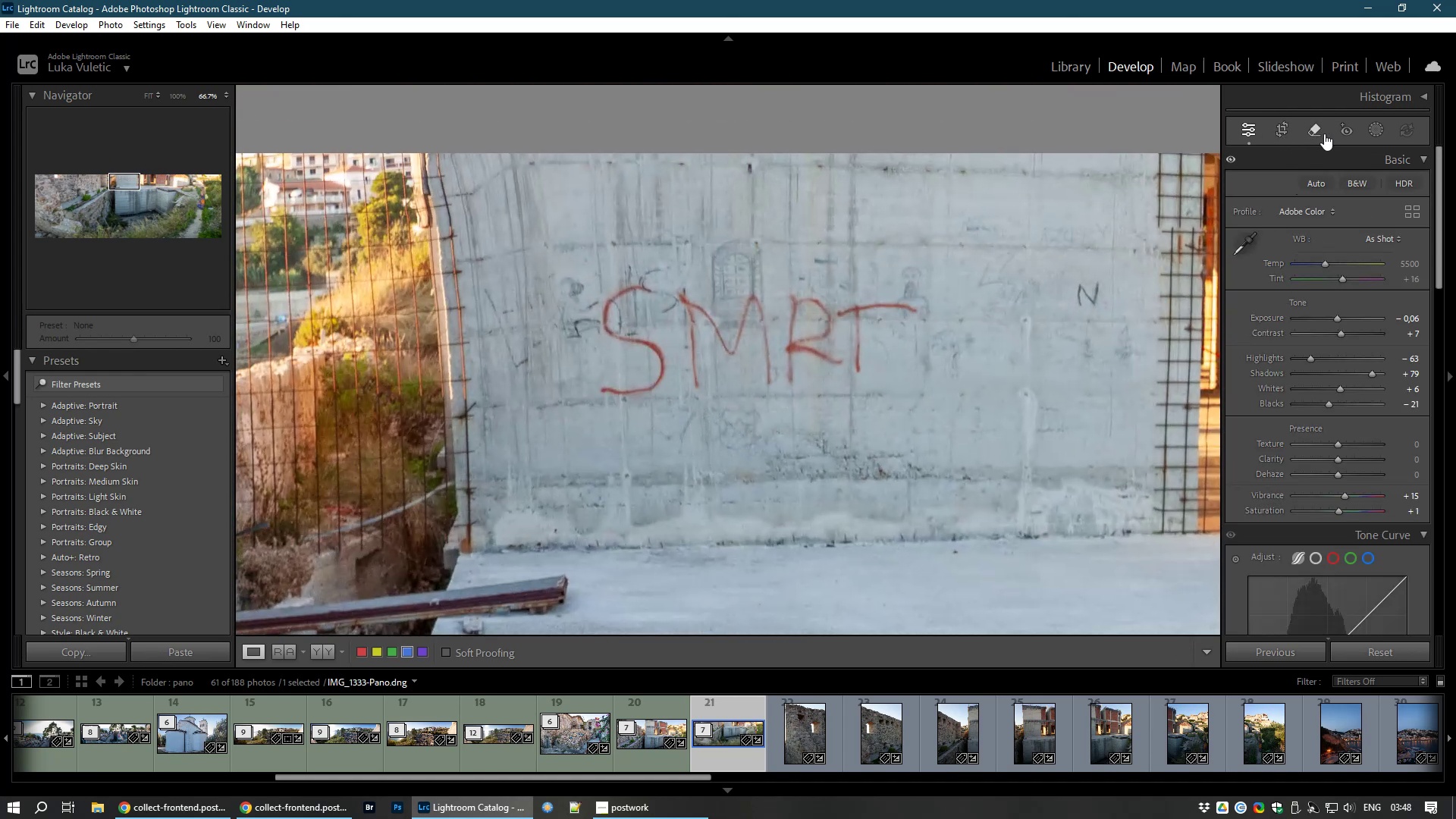 
left_click([1313, 130])
 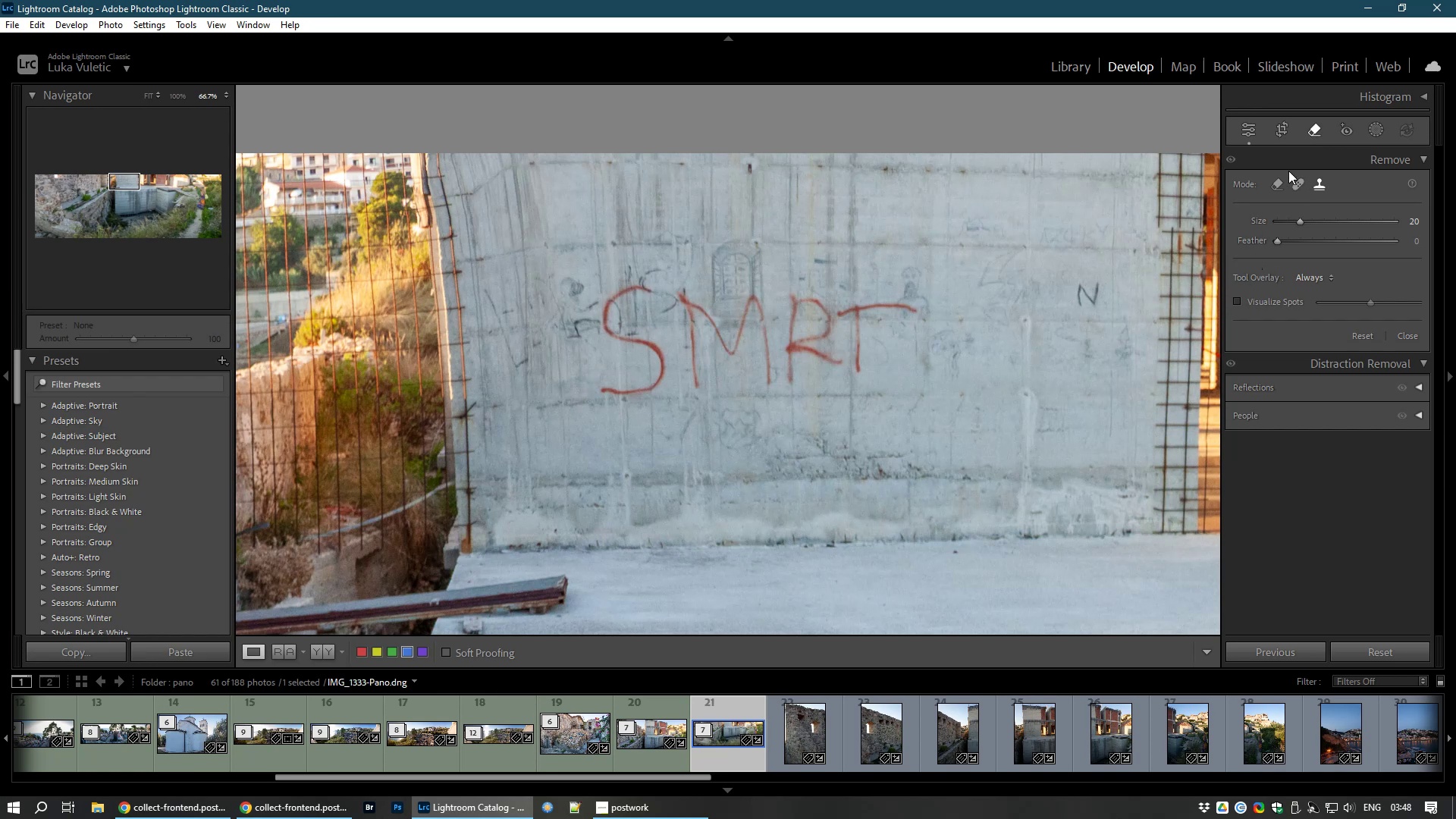 
left_click([1274, 189])
 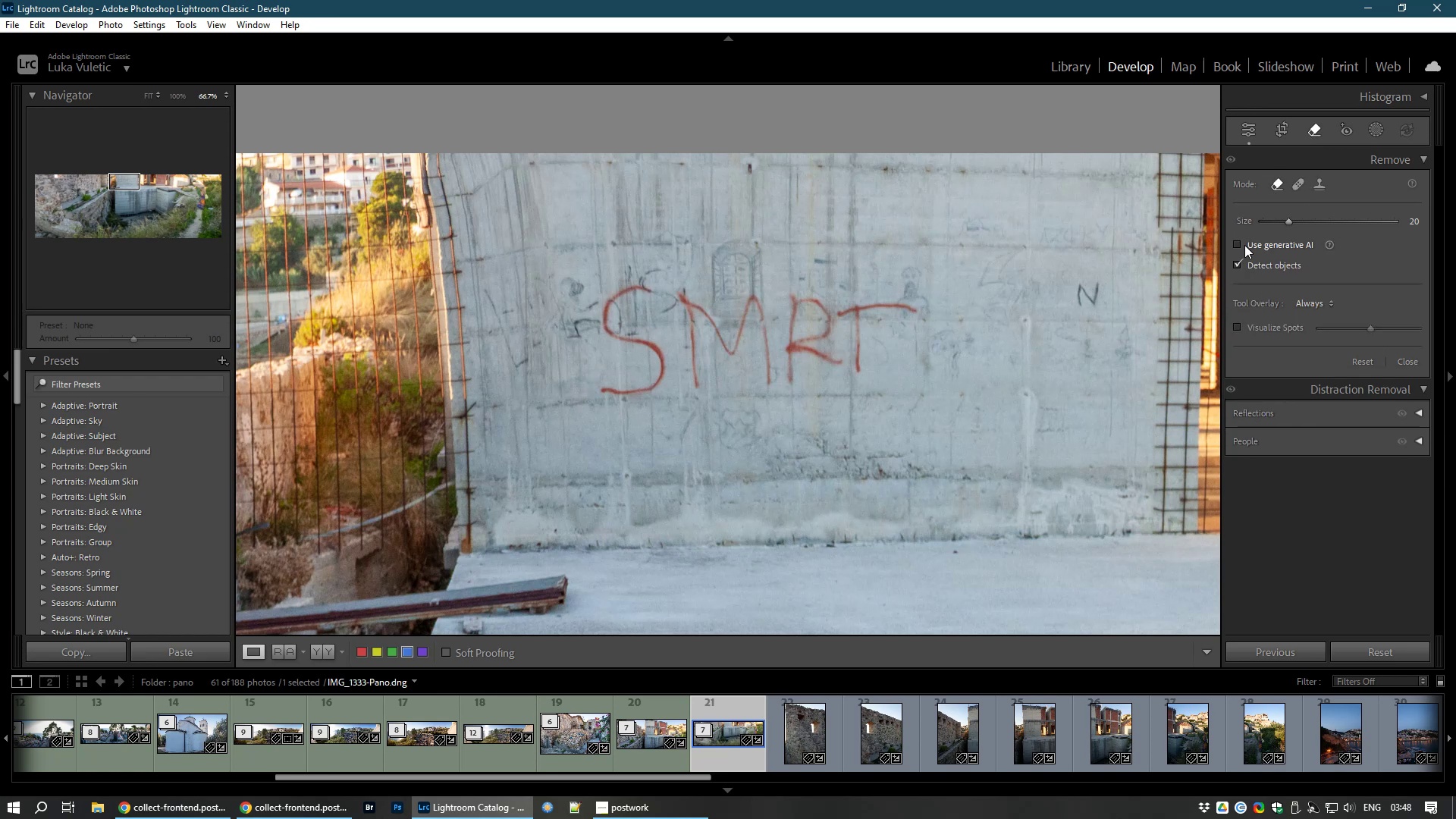 
left_click([1244, 245])
 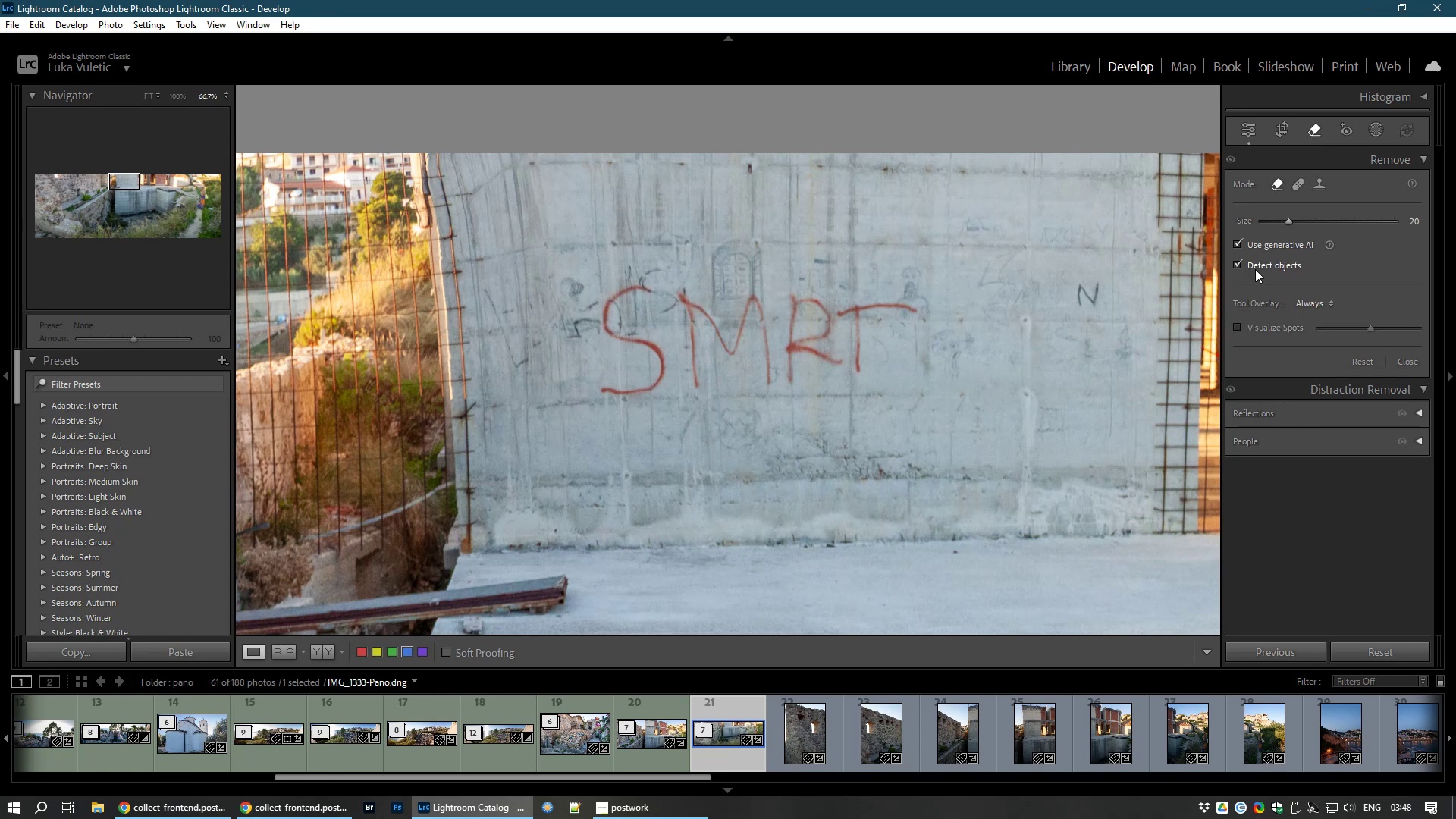 
left_click([1255, 269])
 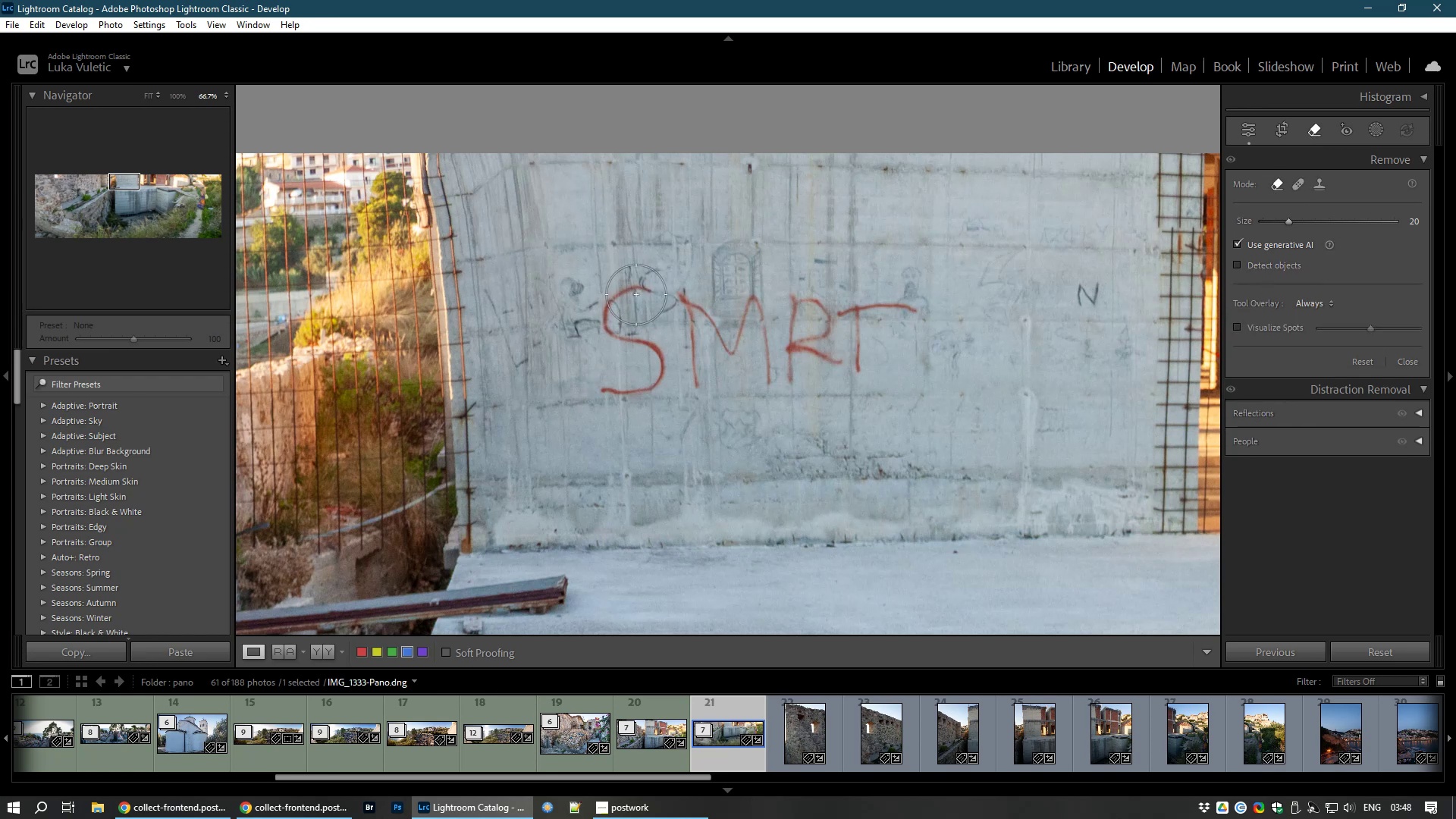 
scroll: coordinate [635, 294], scroll_direction: down, amount: 2.0
 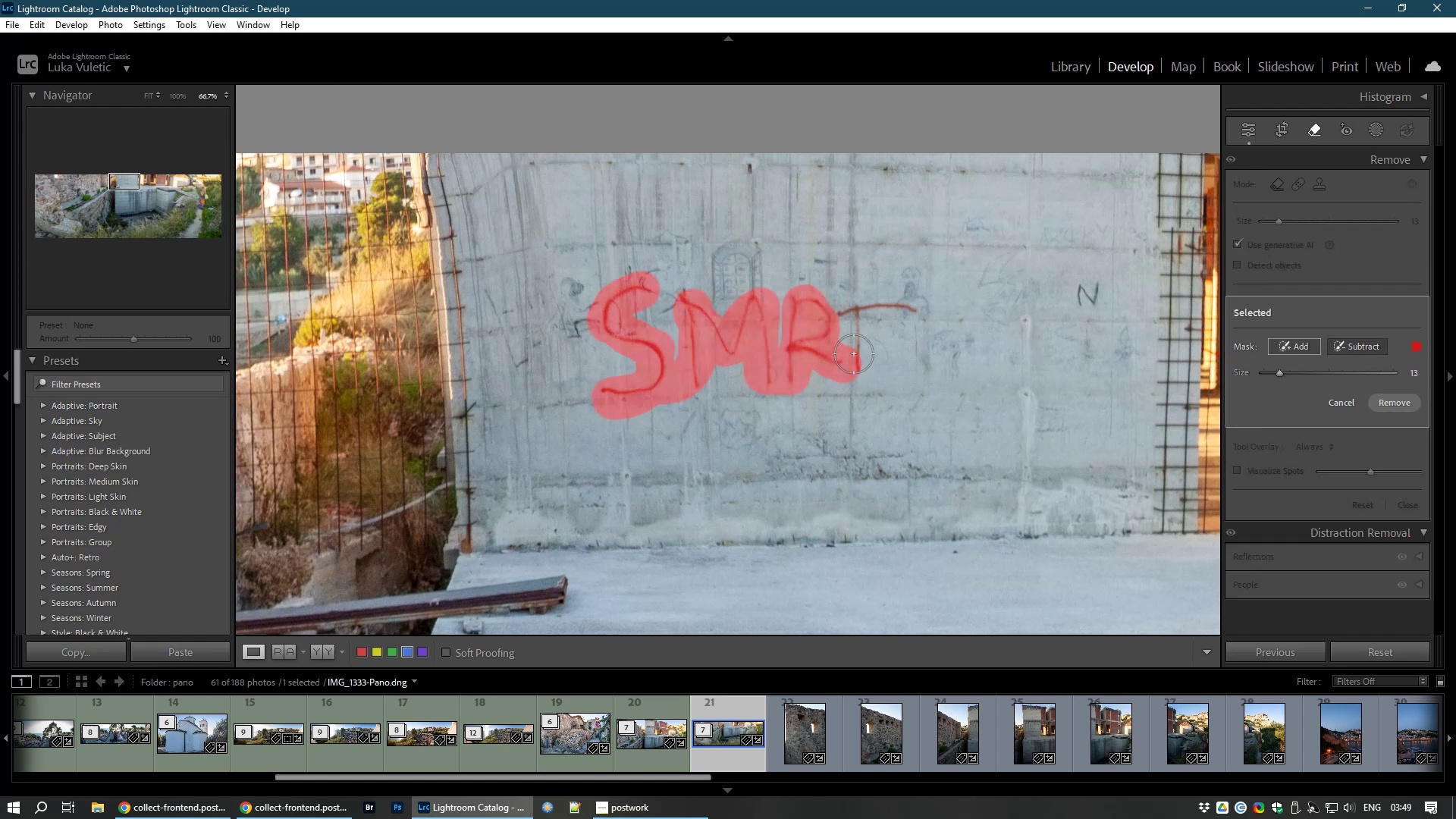 
wait(24.99)
 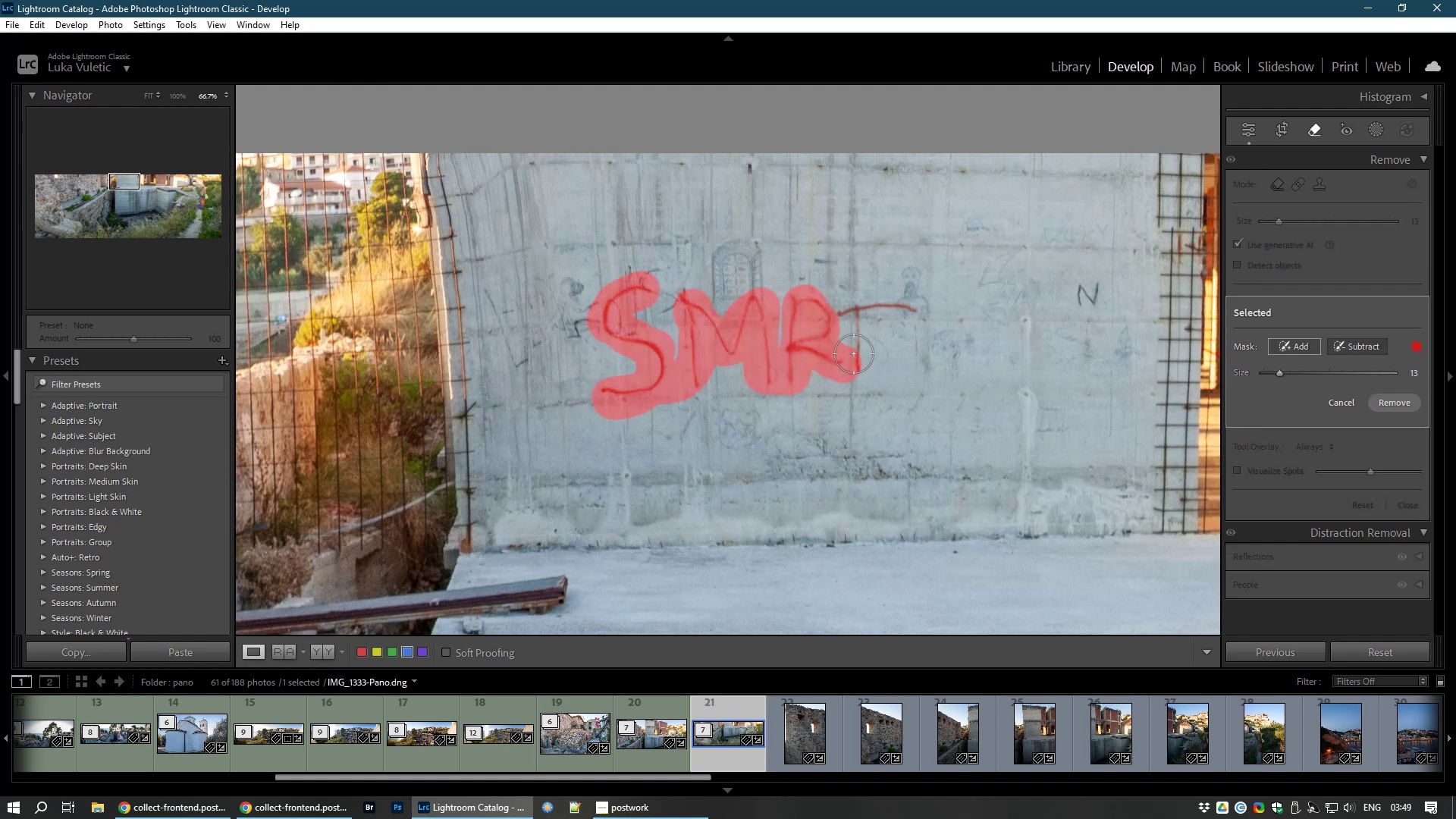 
left_click([1416, 403])
 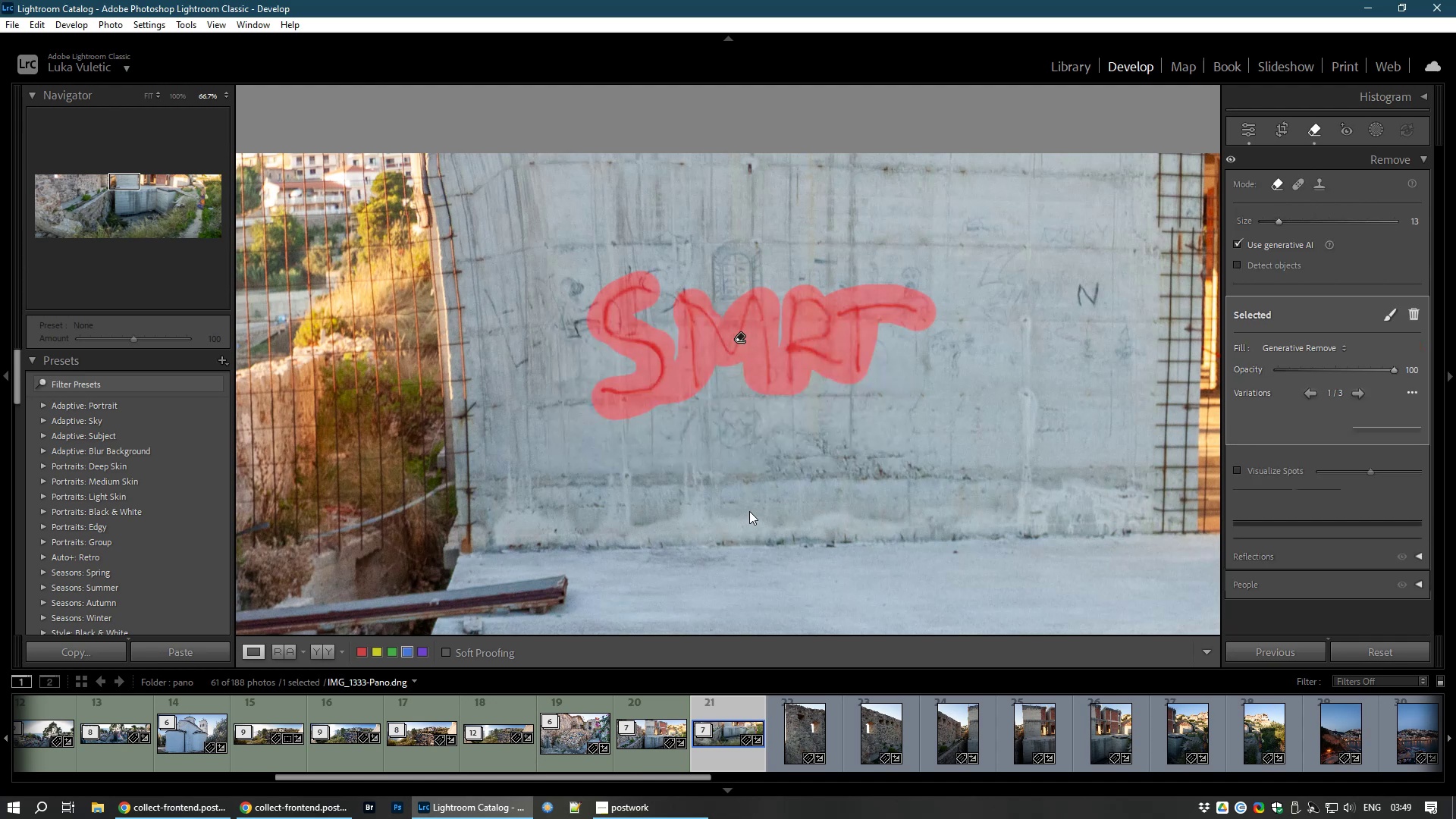 
wait(19.48)
 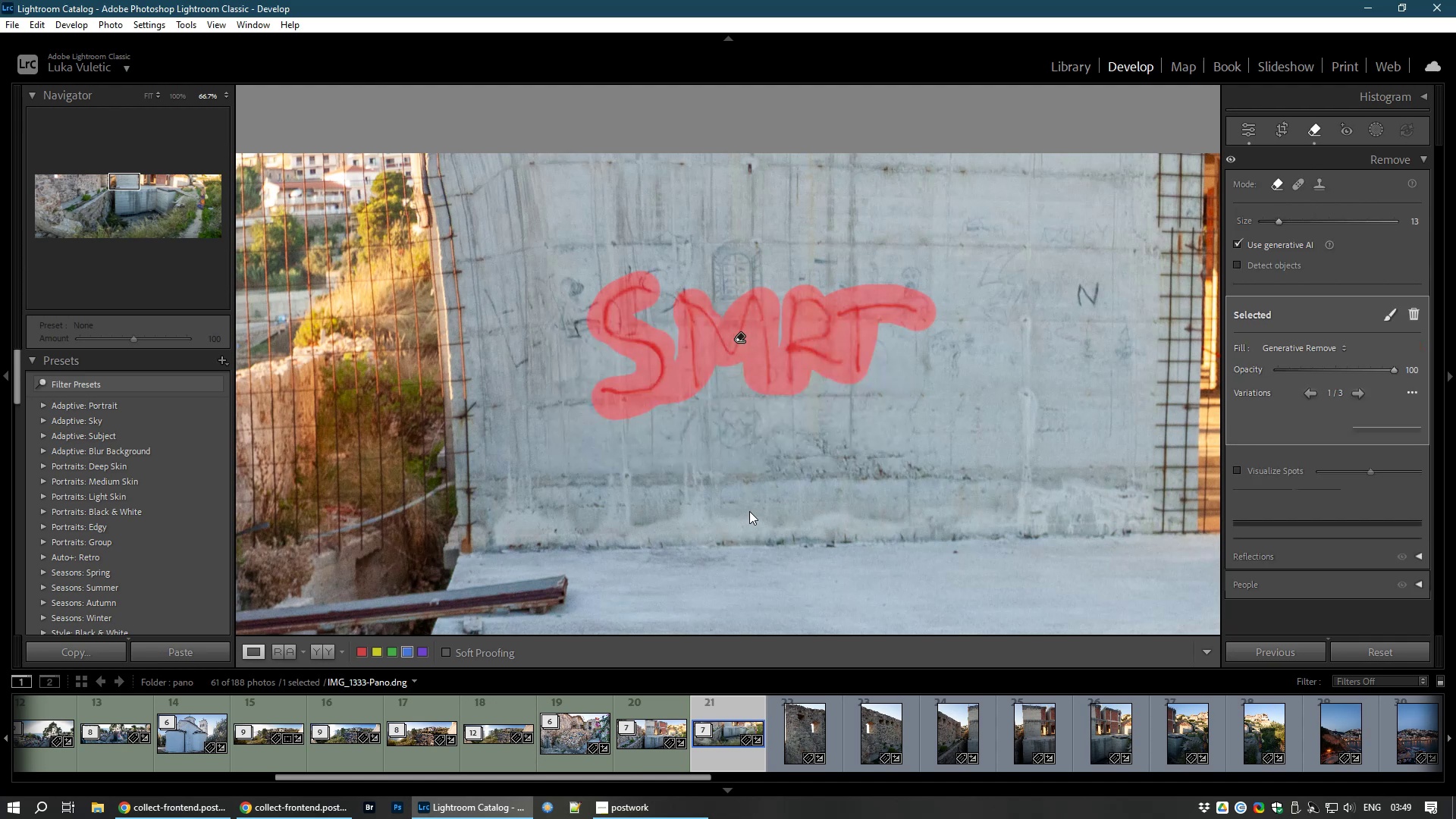 
left_click([1360, 392])
 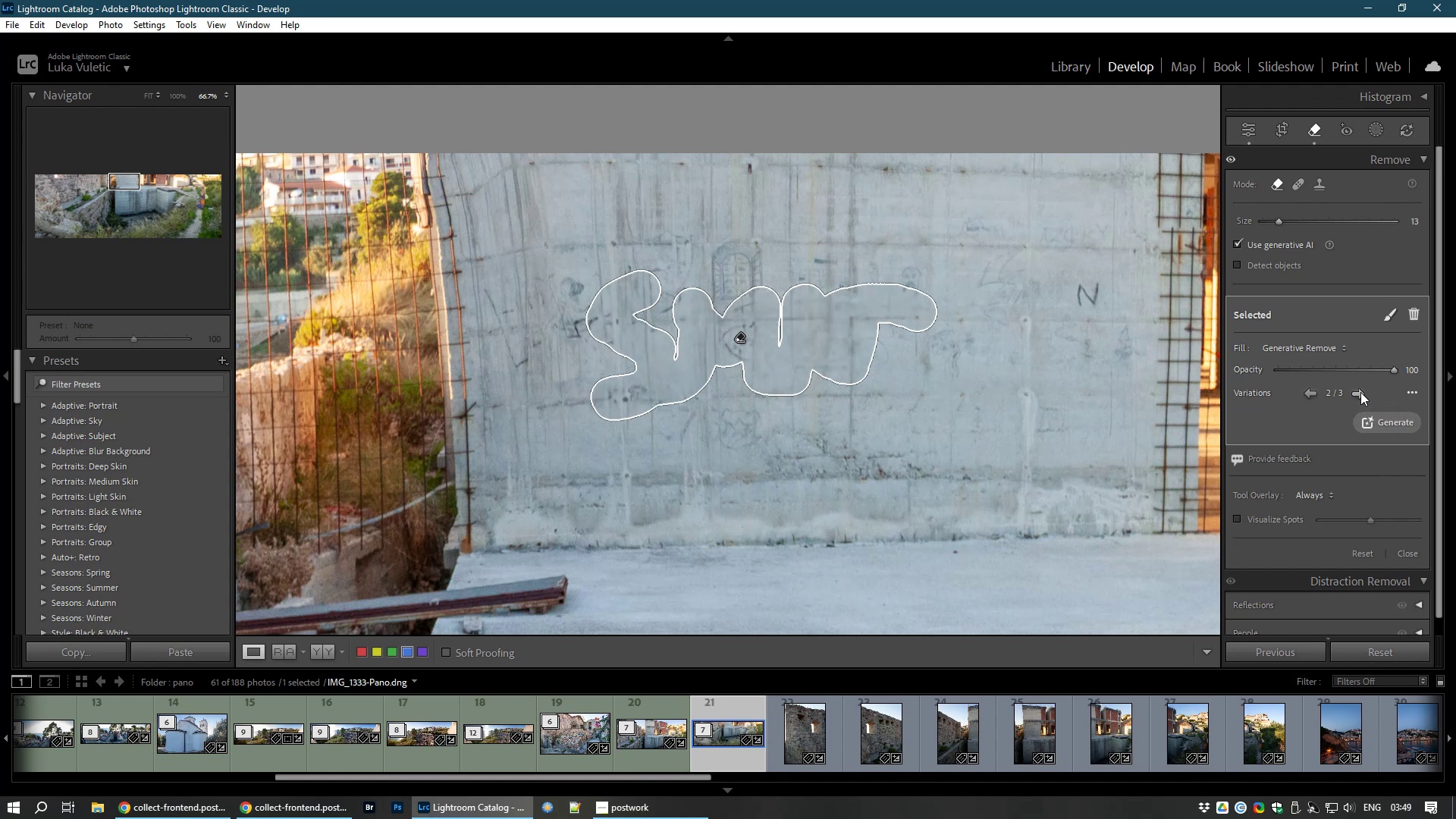 
left_click([1360, 392])
 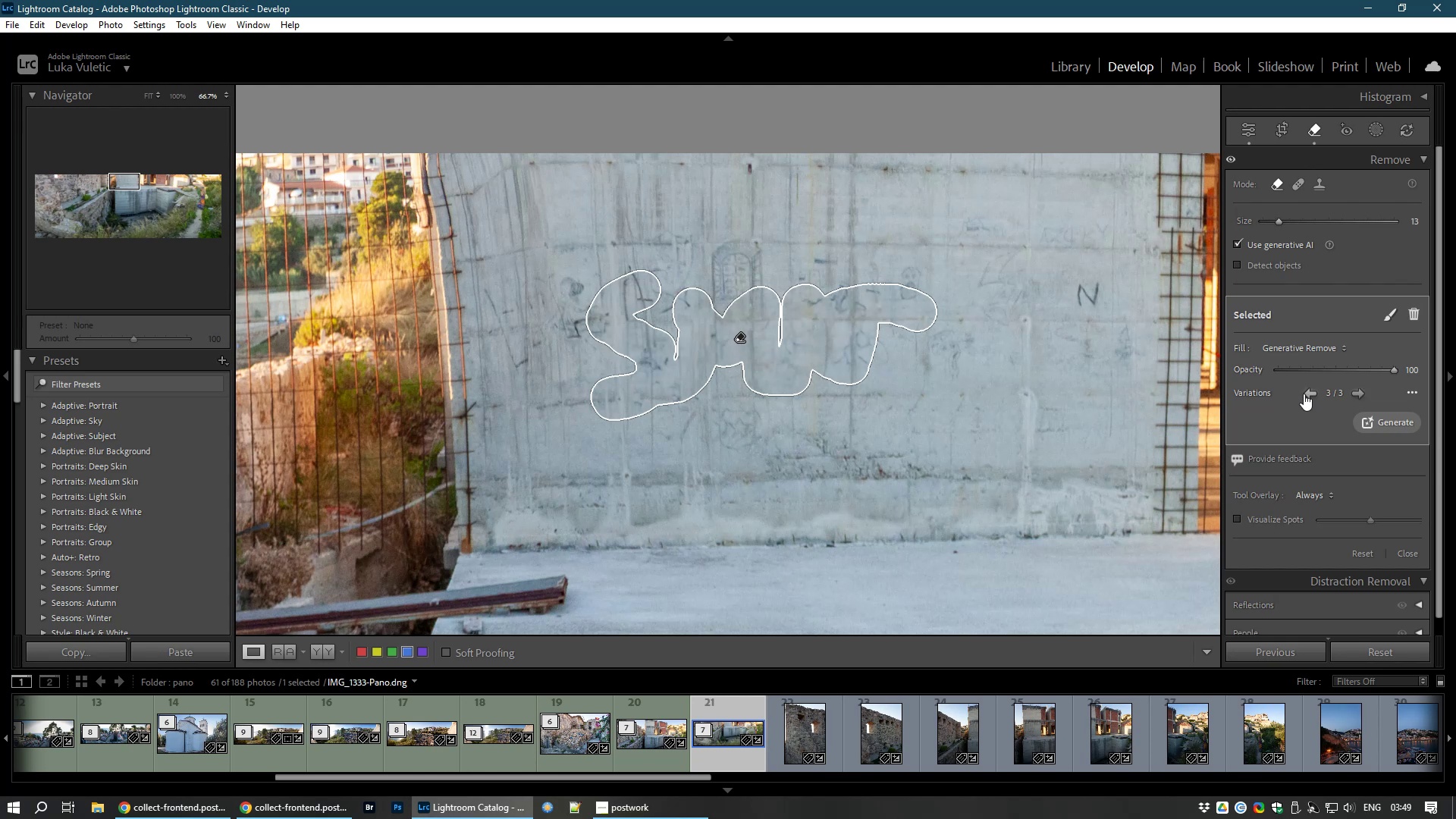 
left_click([1307, 391])
 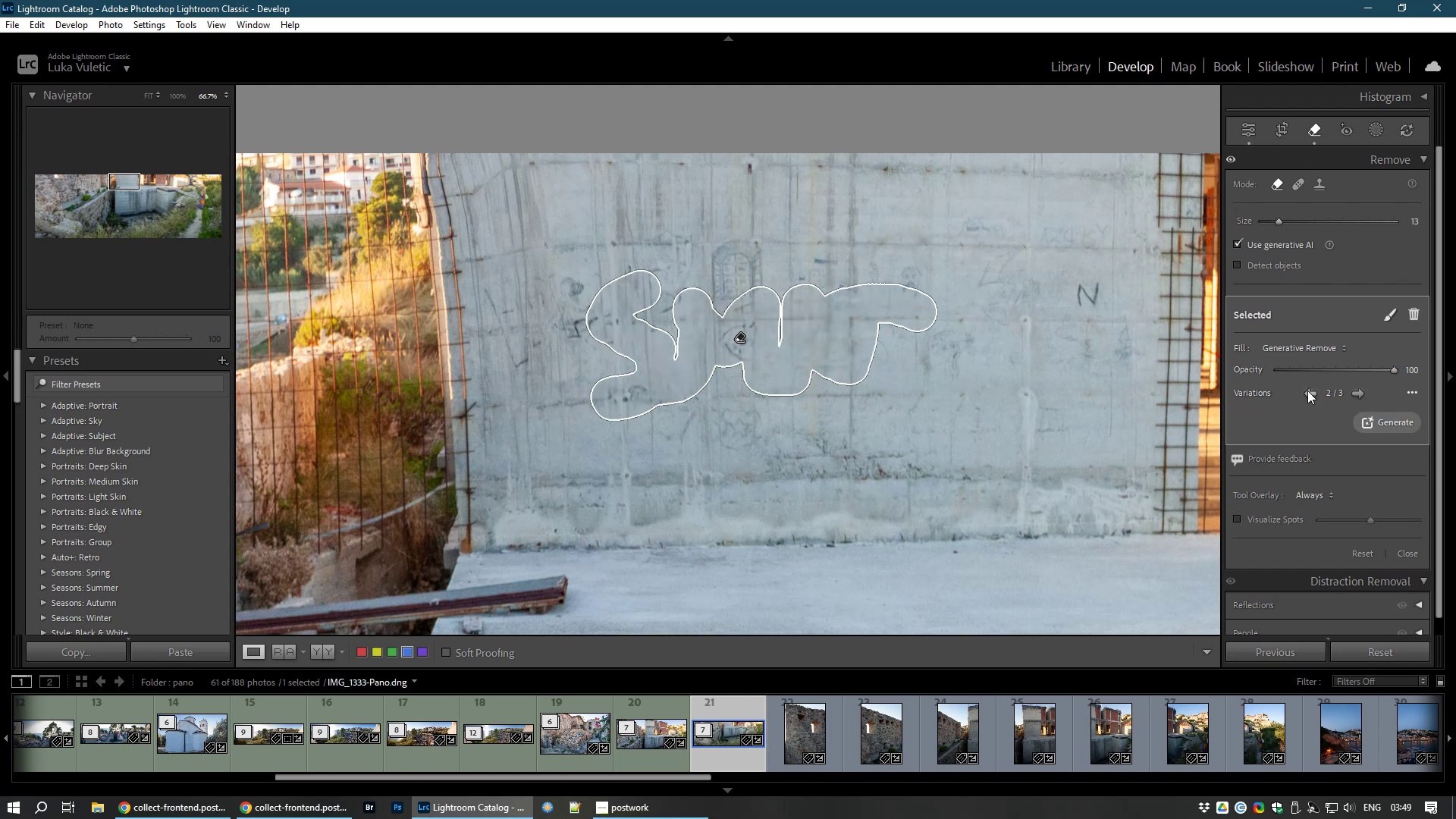 
left_click([1307, 391])
 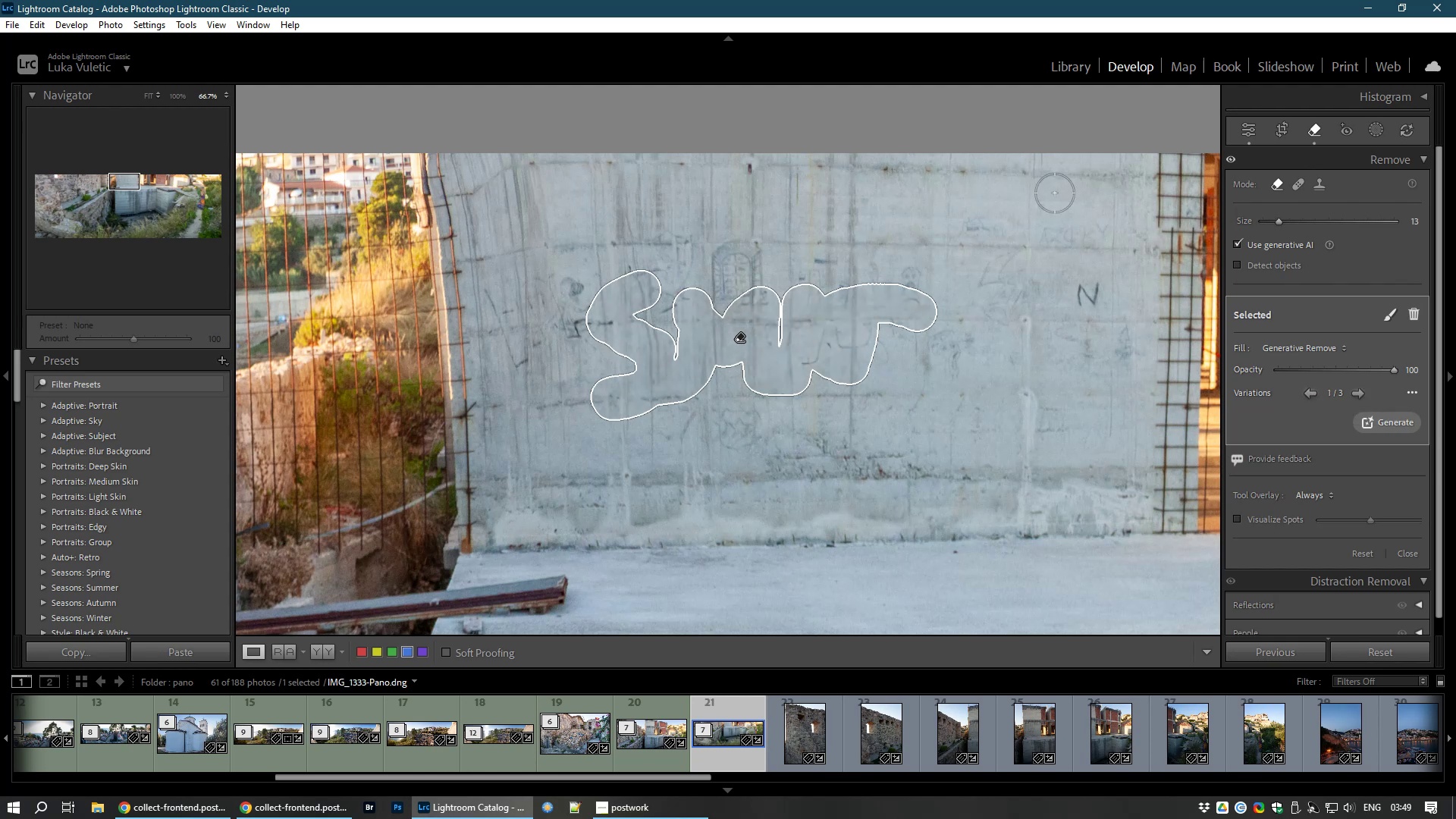 
wait(5.97)
 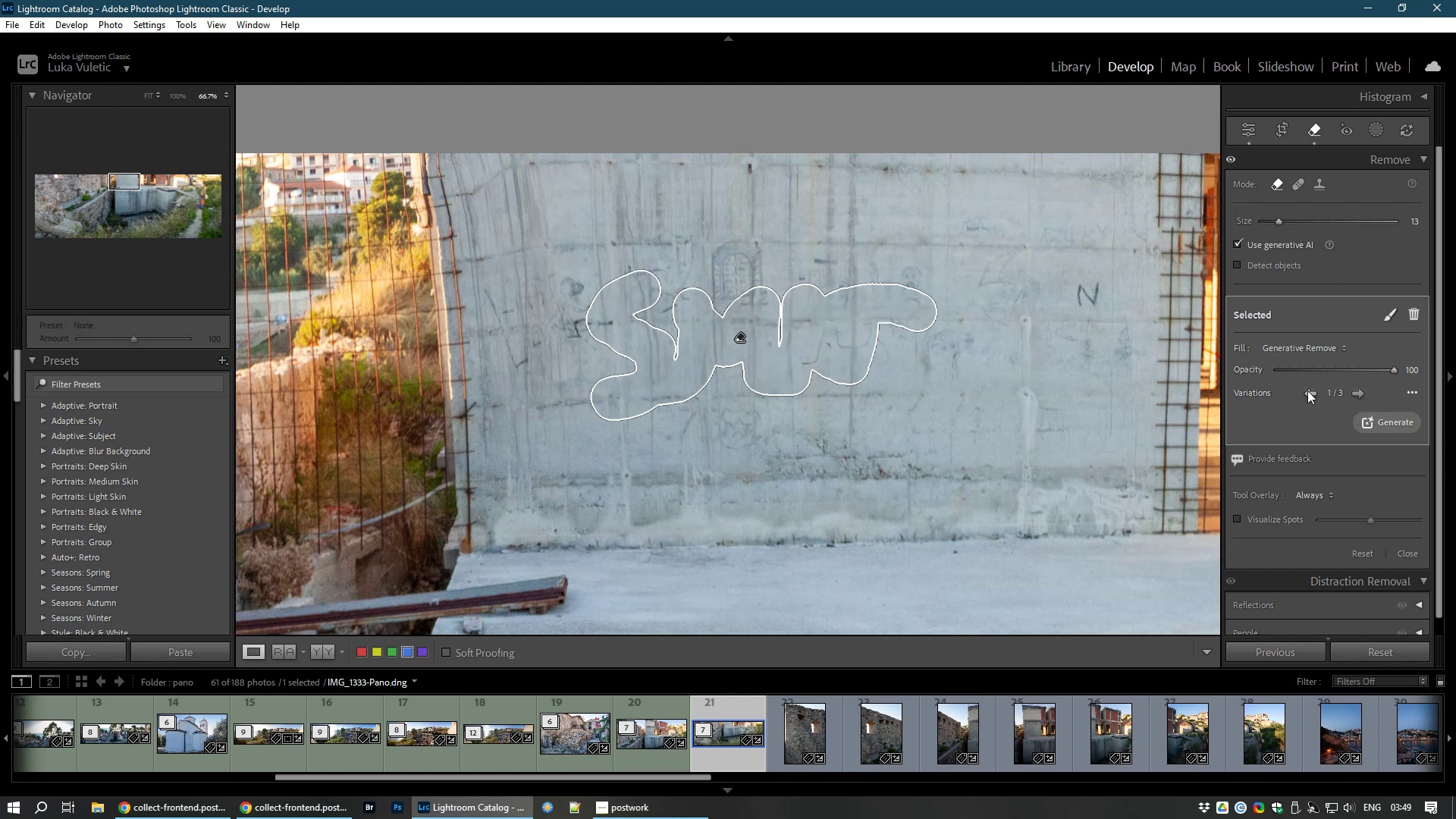 
left_click([1071, 66])
 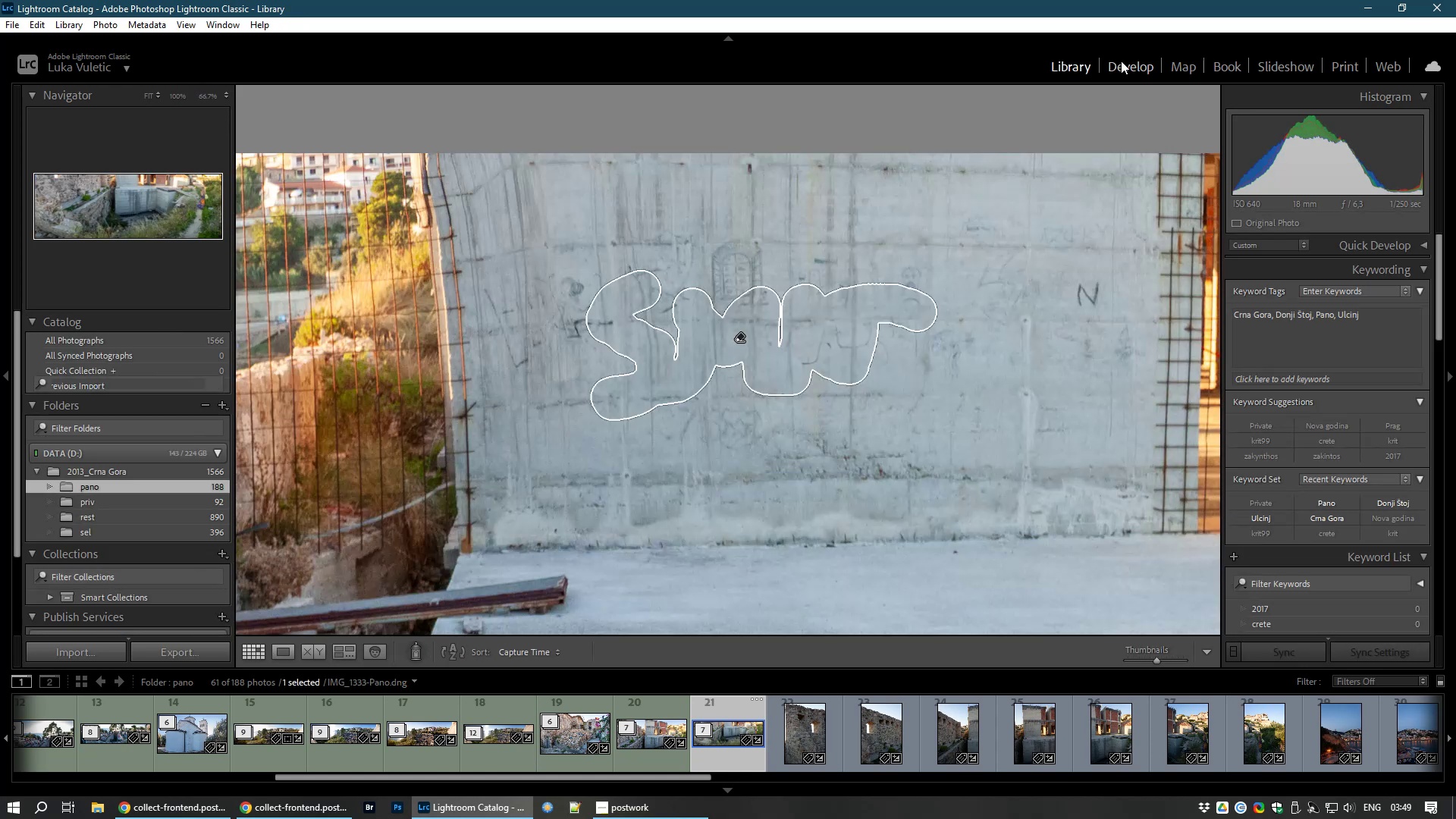 
left_click([1121, 61])
 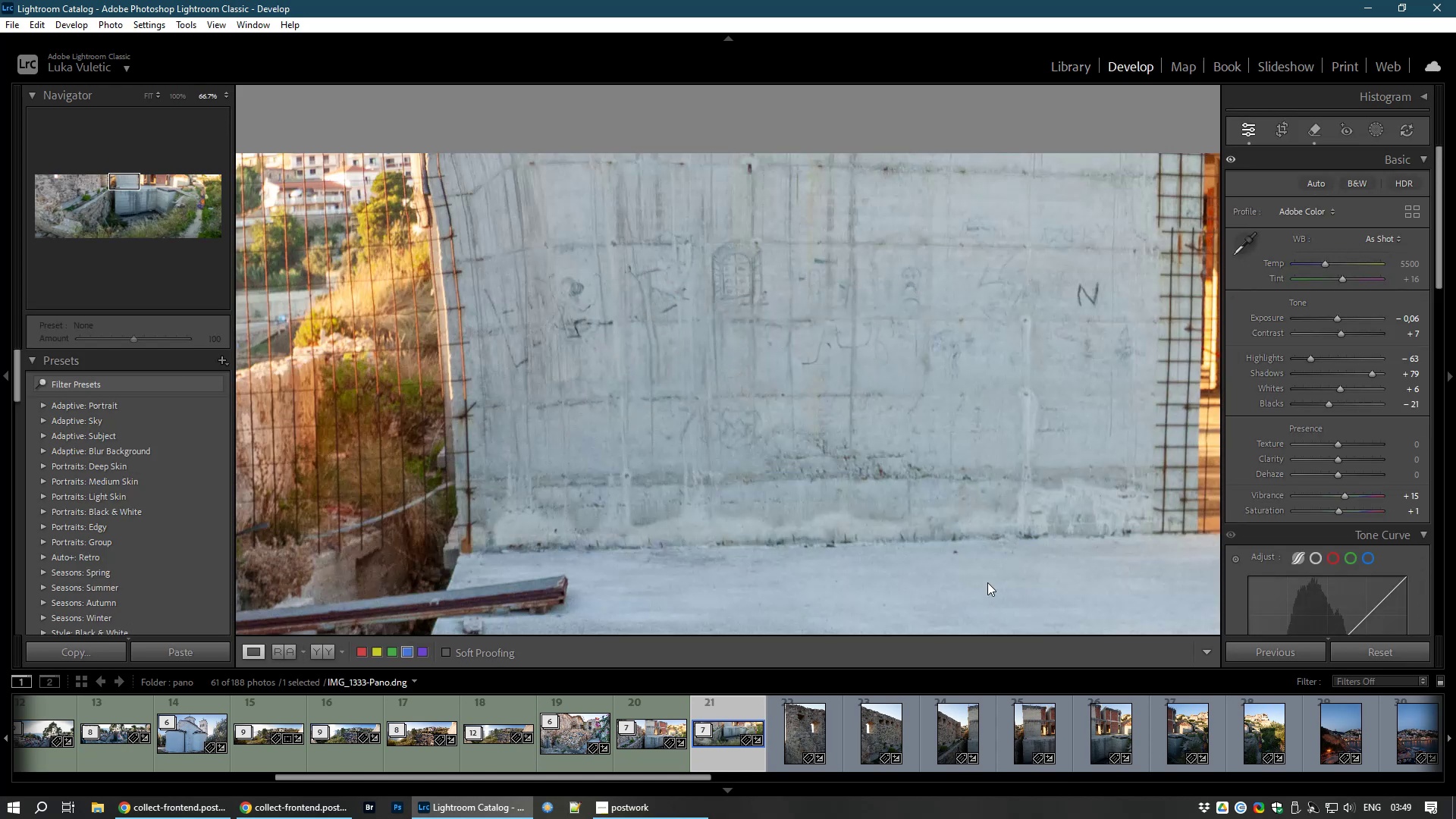 
scroll: coordinate [987, 582], scroll_direction: down, amount: 1.0
 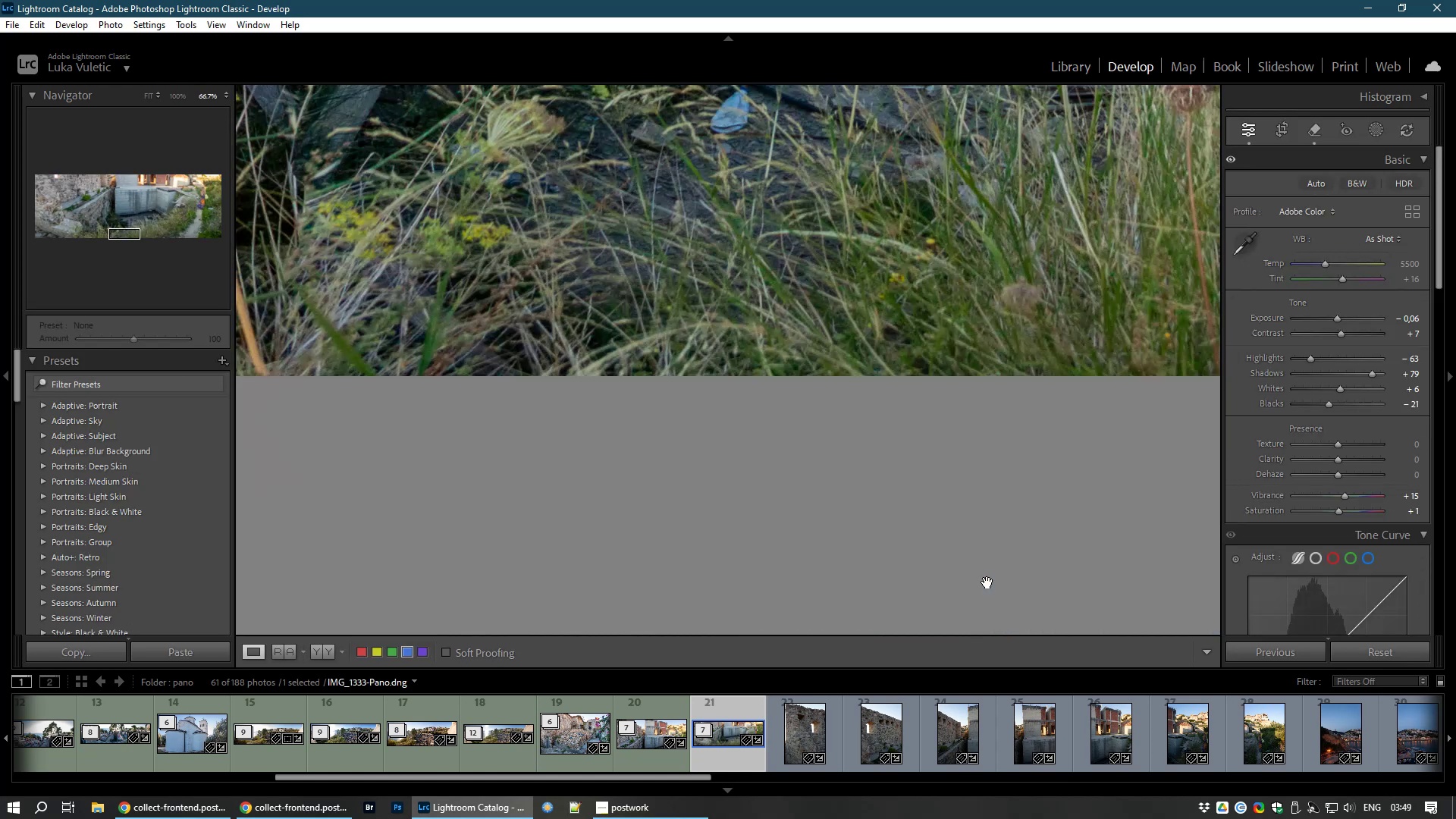 
scroll: coordinate [987, 582], scroll_direction: up, amount: 3.0
 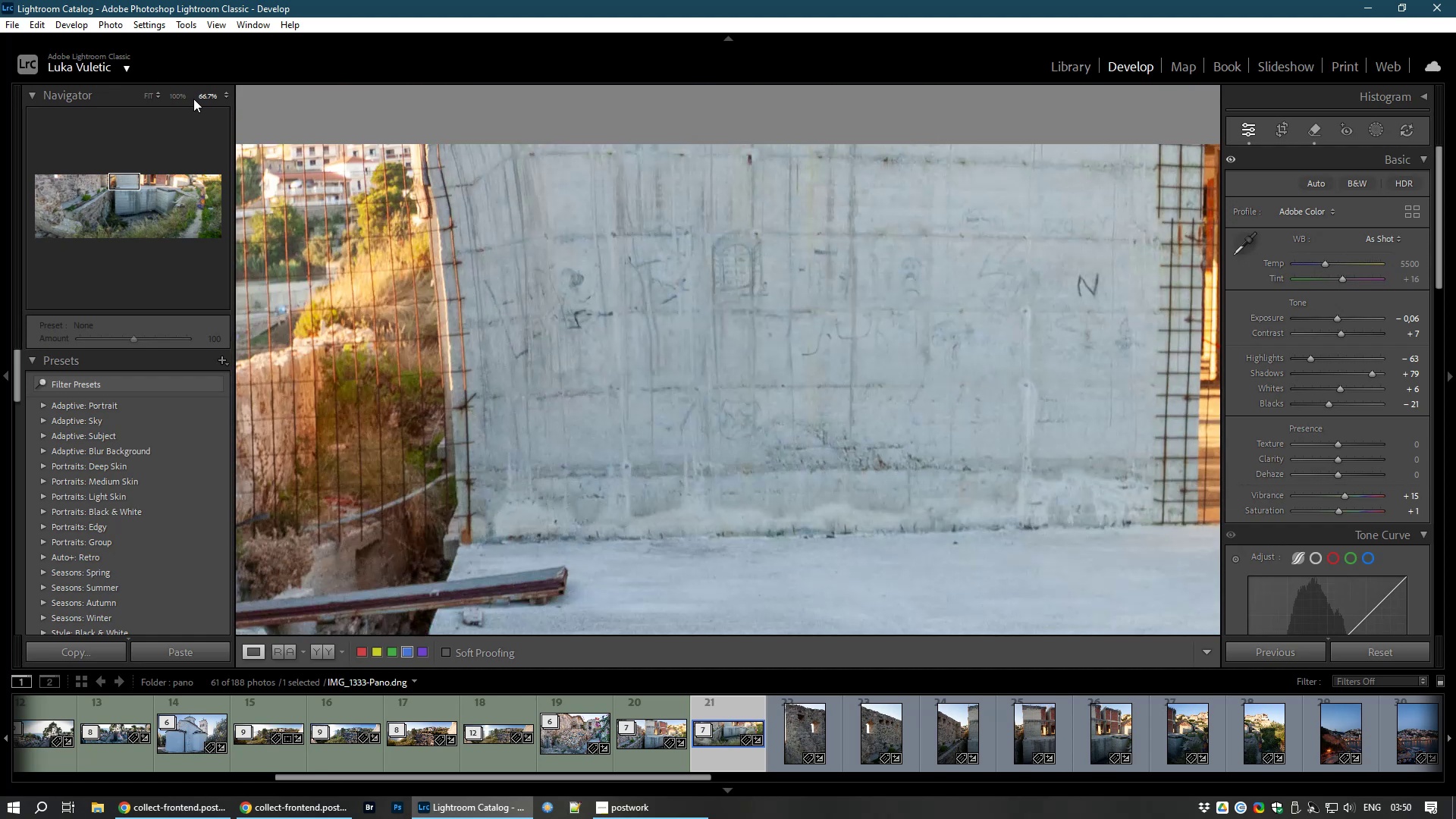 
left_click([148, 98])
 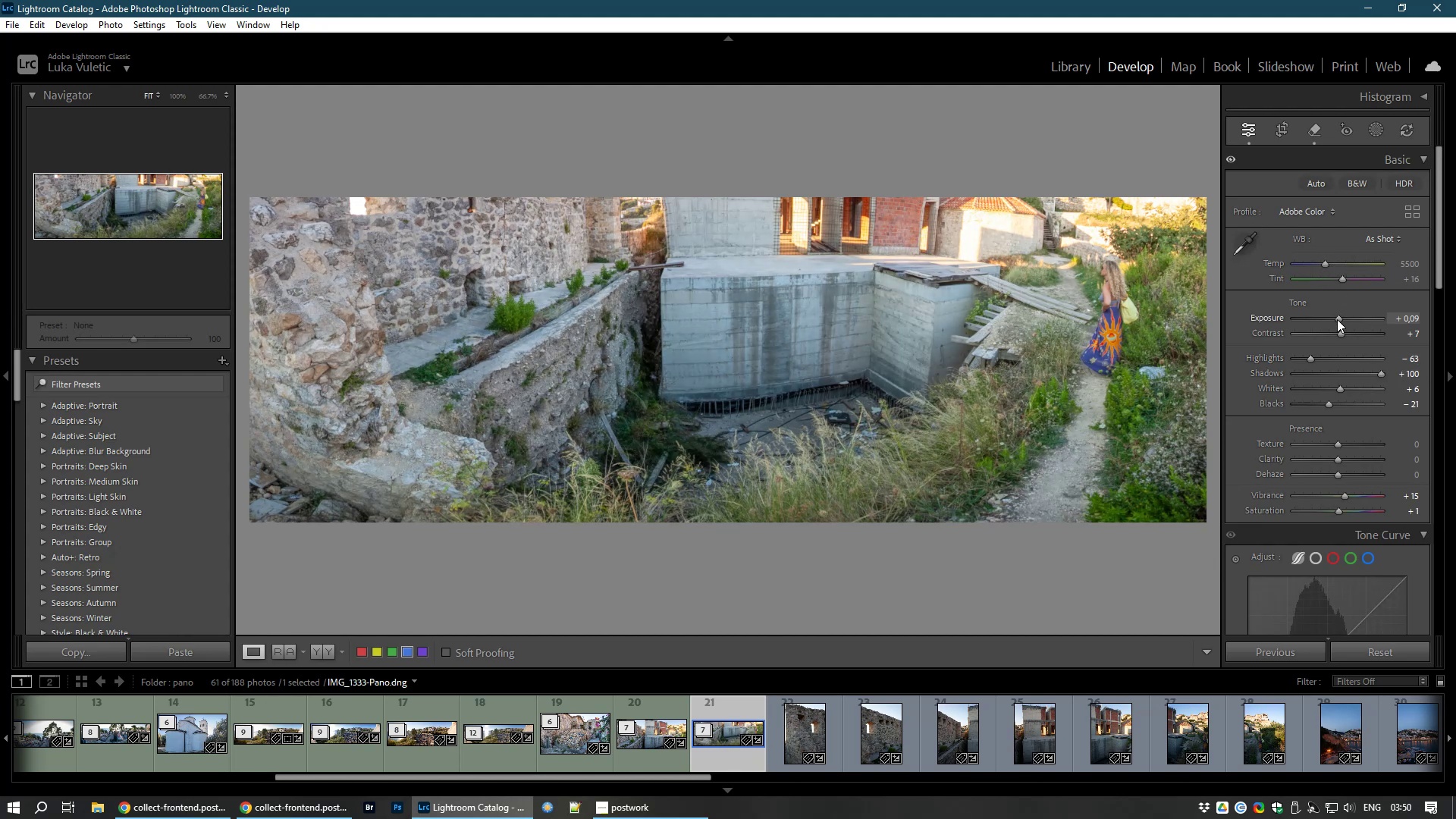 
wait(17.46)
 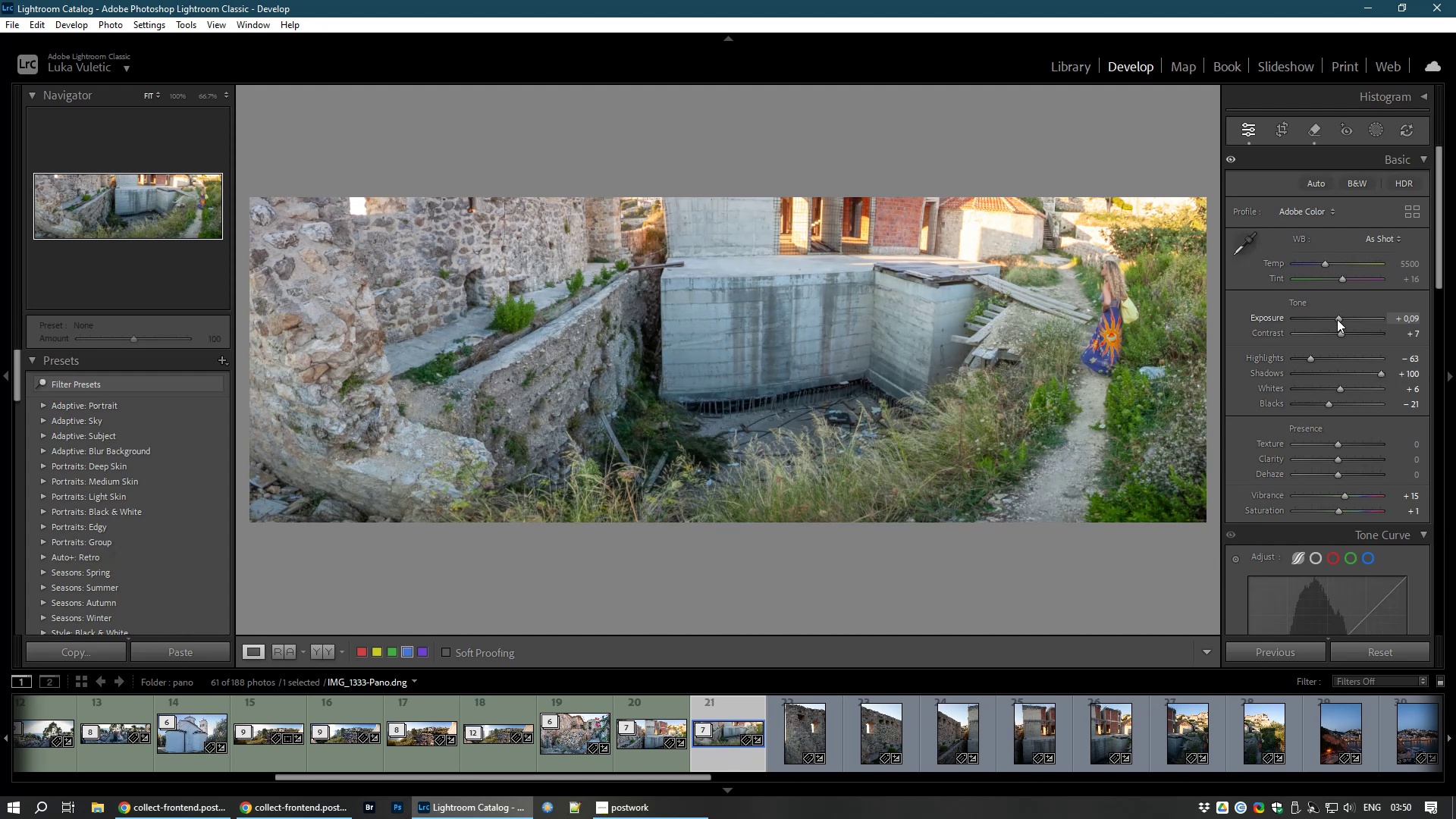 
key(8)
 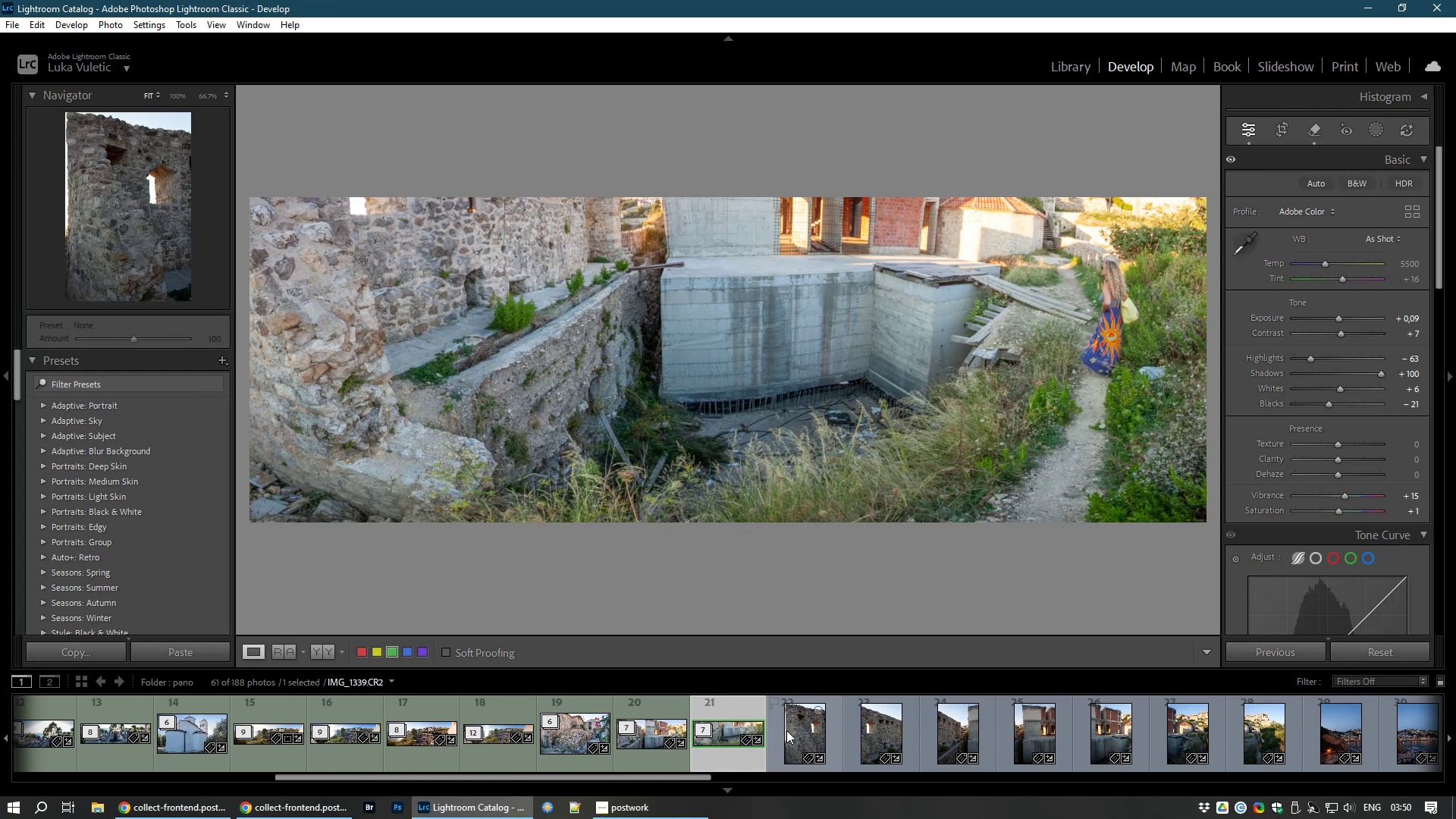 
left_click([786, 730])
 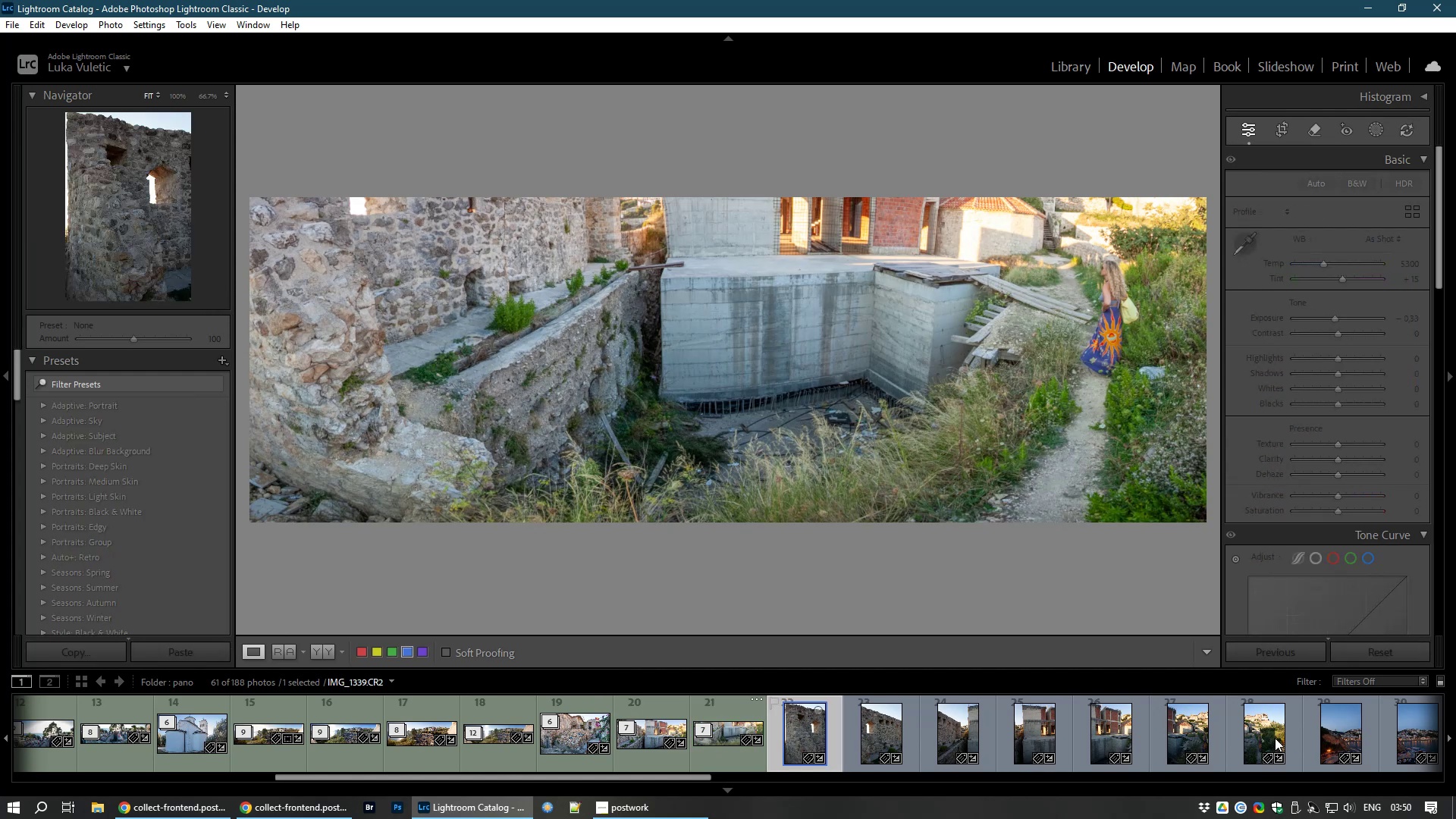 
hold_key(key=ShiftLeft, duration=0.84)
left_click([1255, 731])
 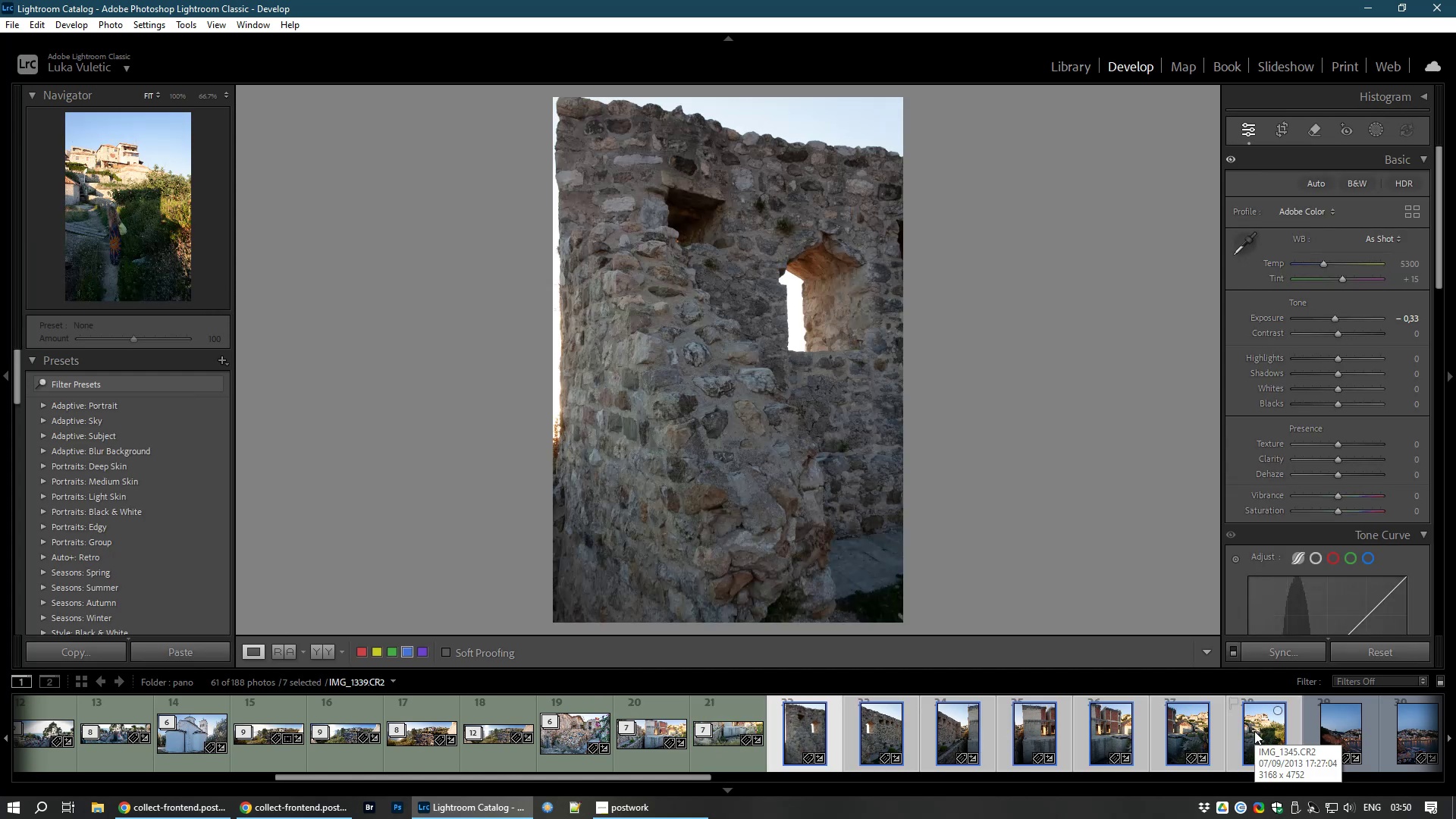 
key(Control+M)
 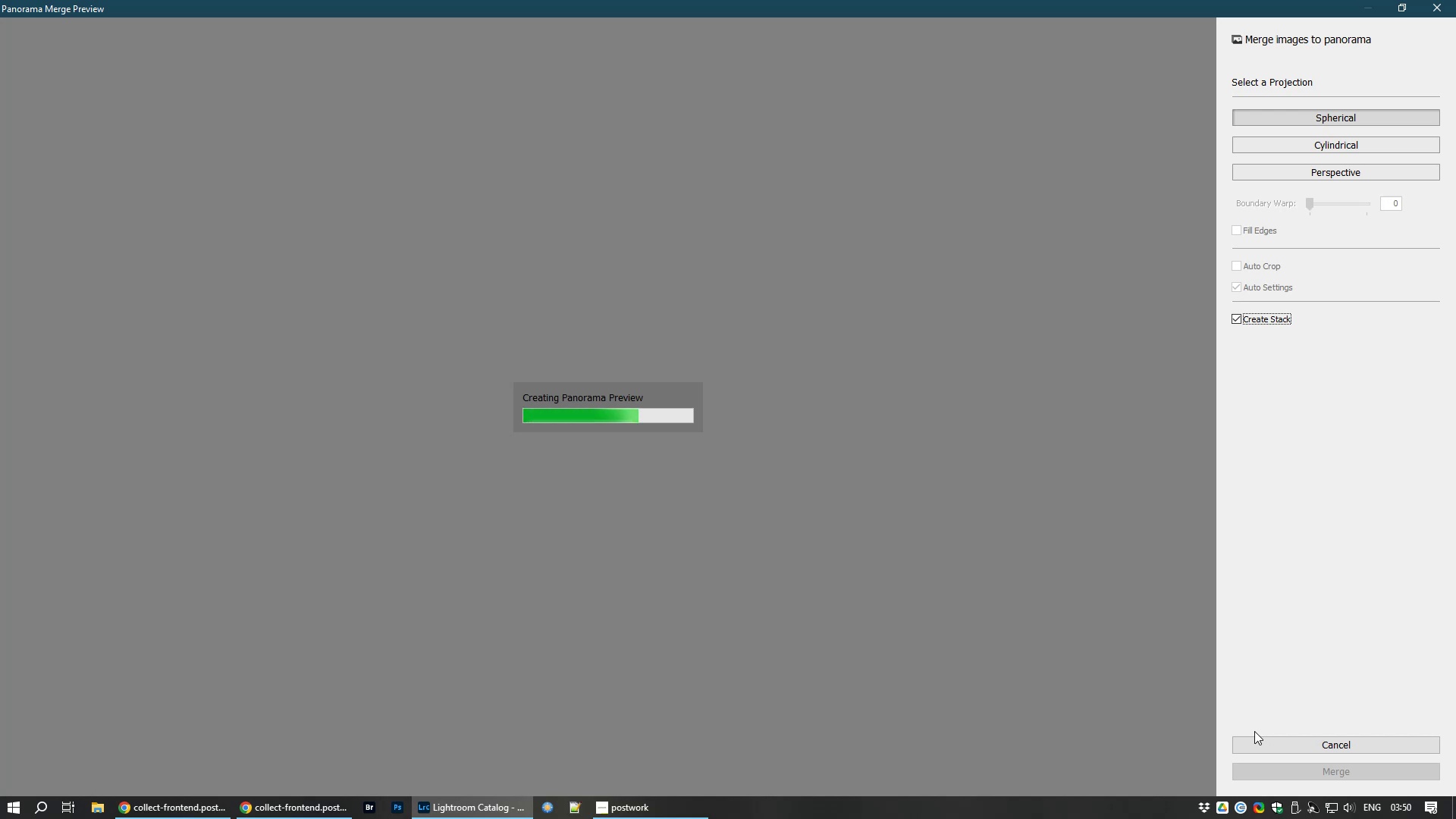 
wait(18.97)
 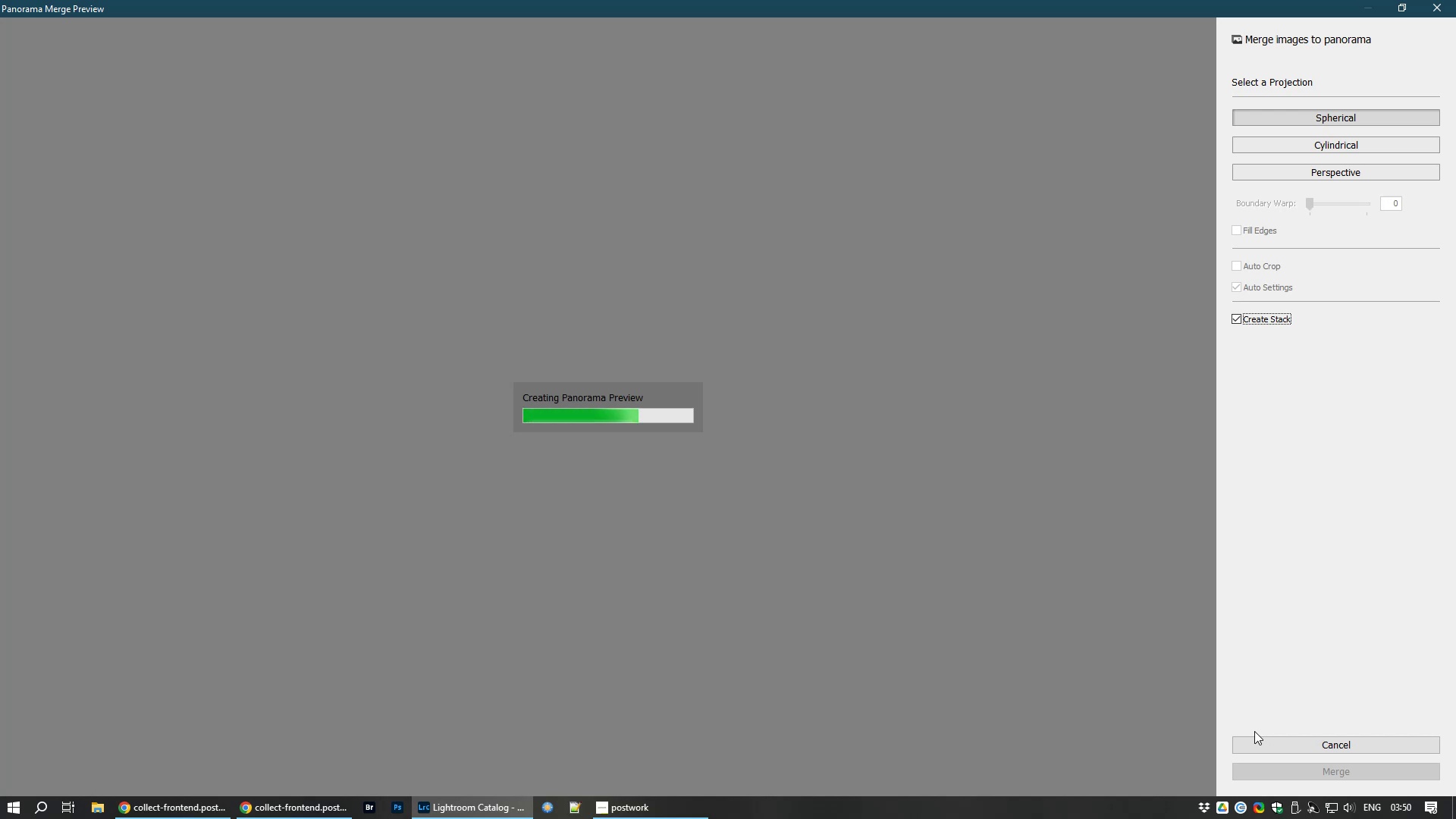 
mouse_move([1320, 202])
 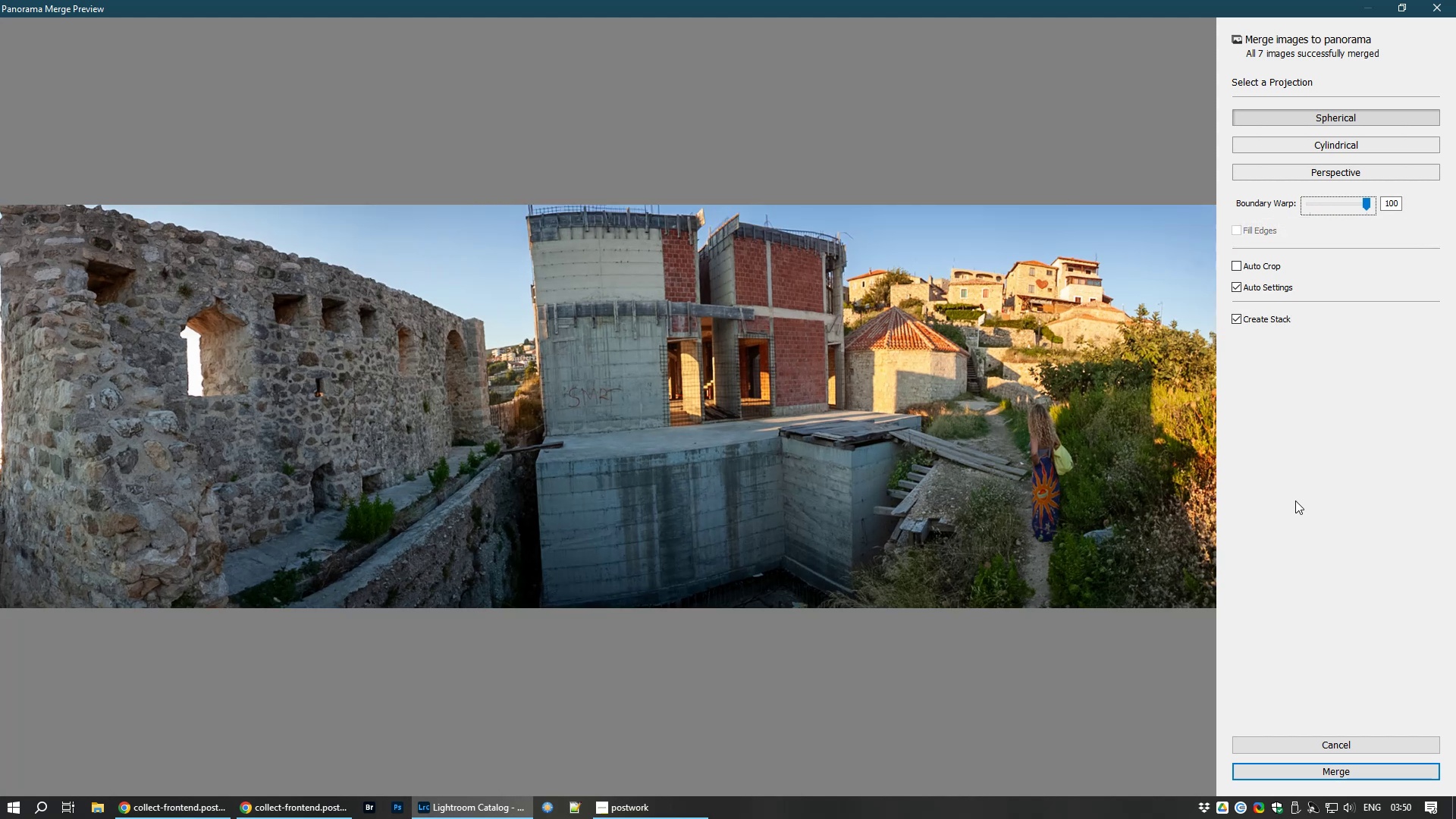 
wait(5.03)
 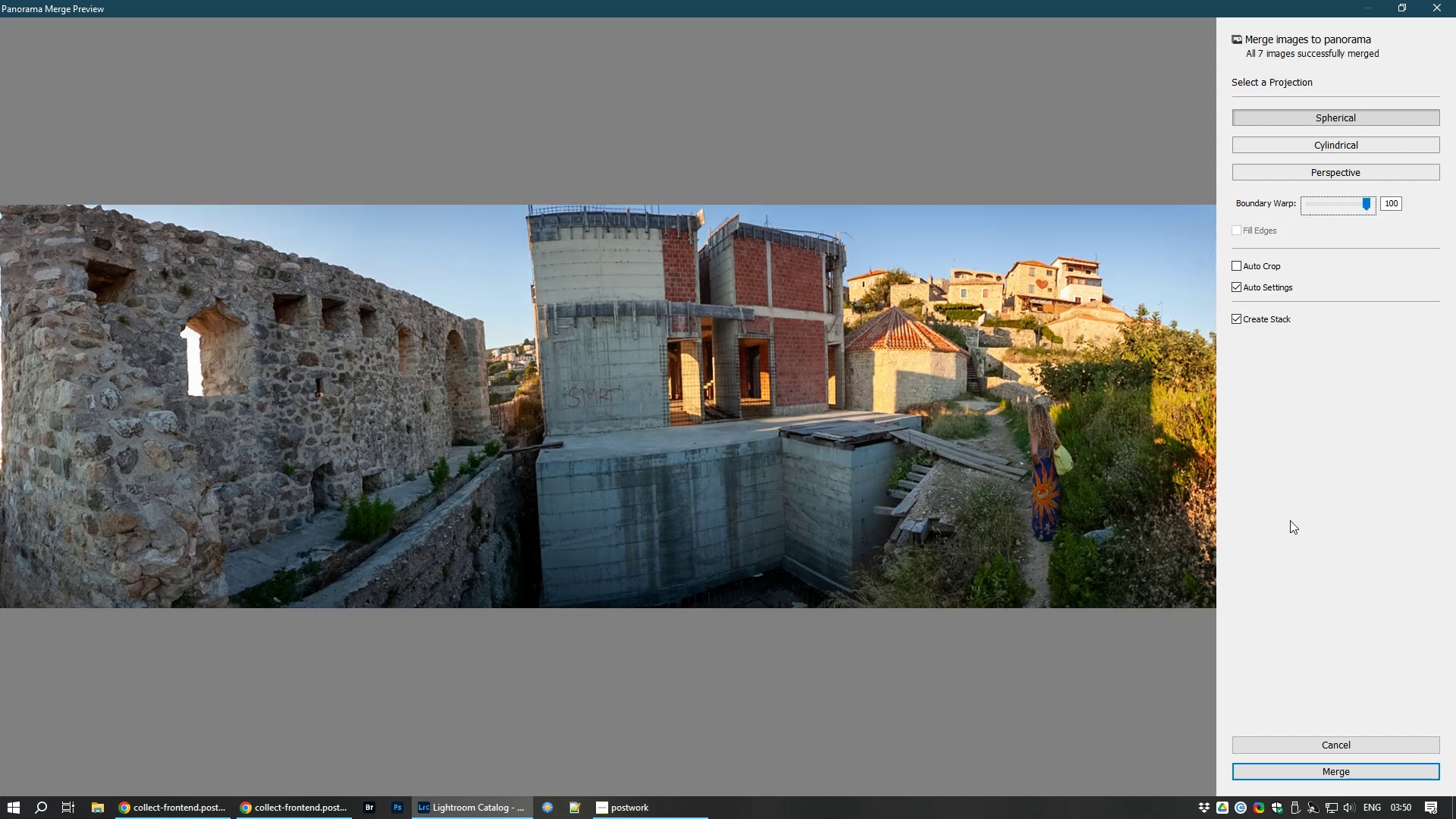 
mouse_move([1347, 204])
 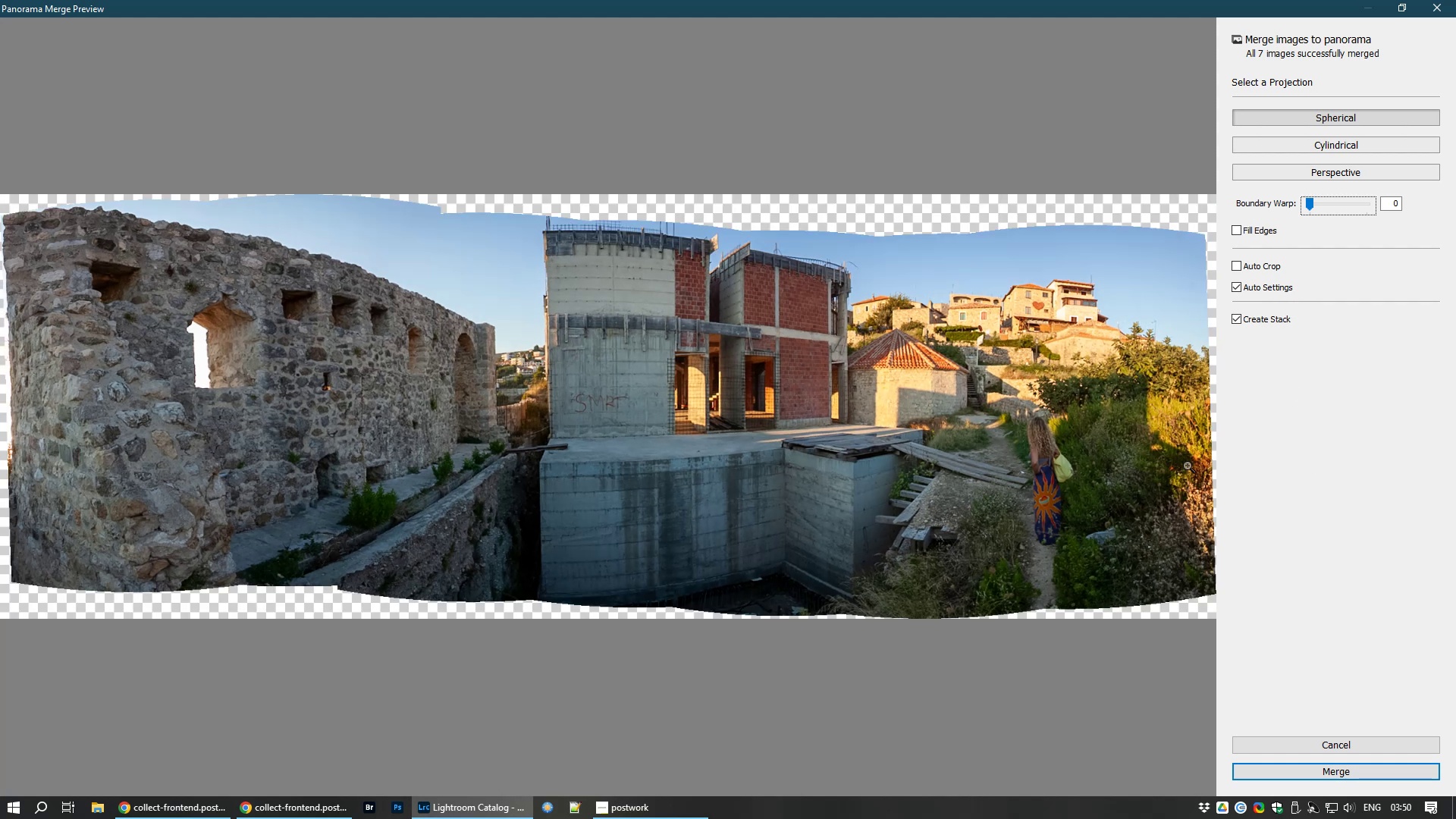 
left_click([1065, 462])
 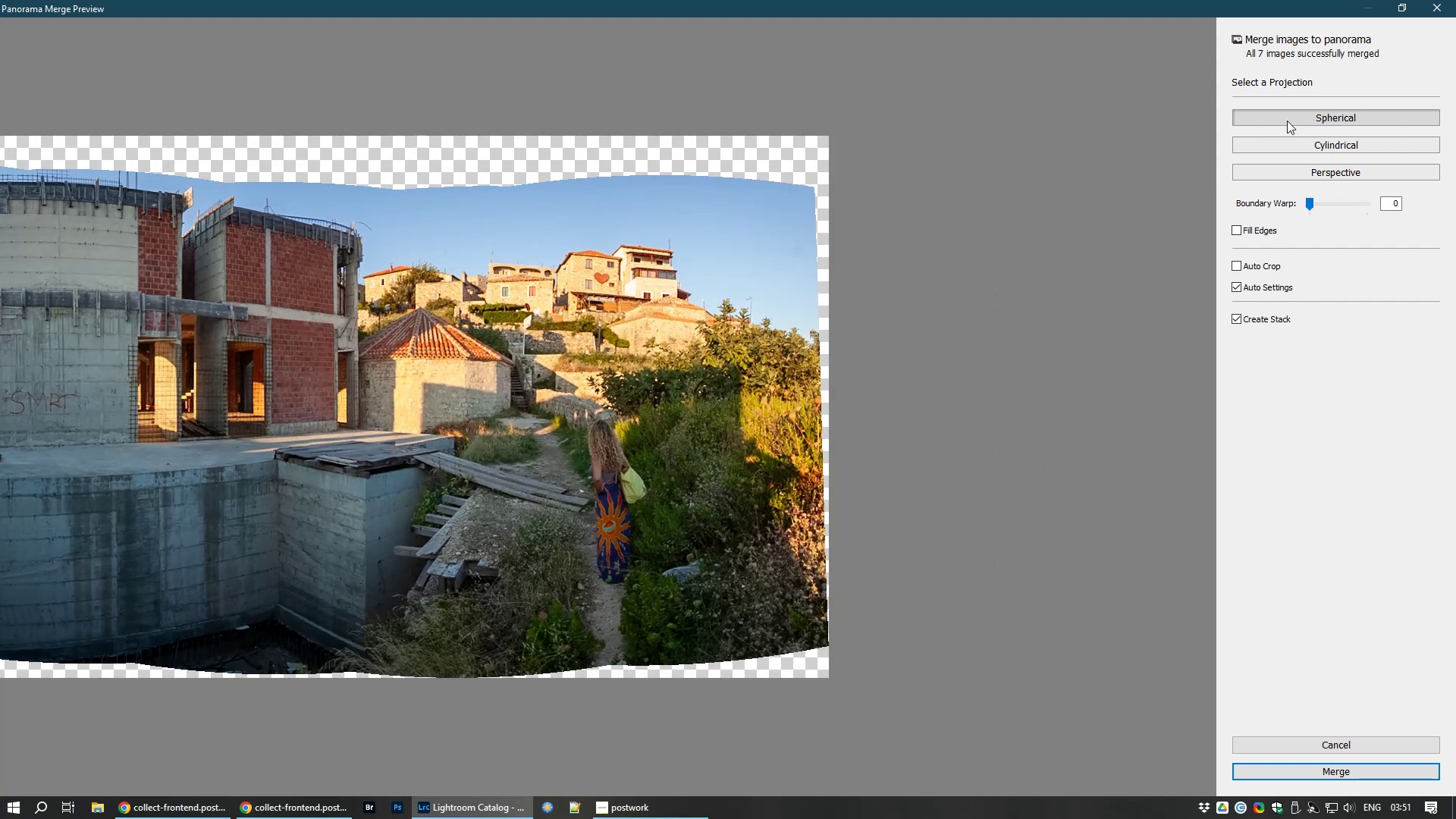 
left_click([1358, 148])
 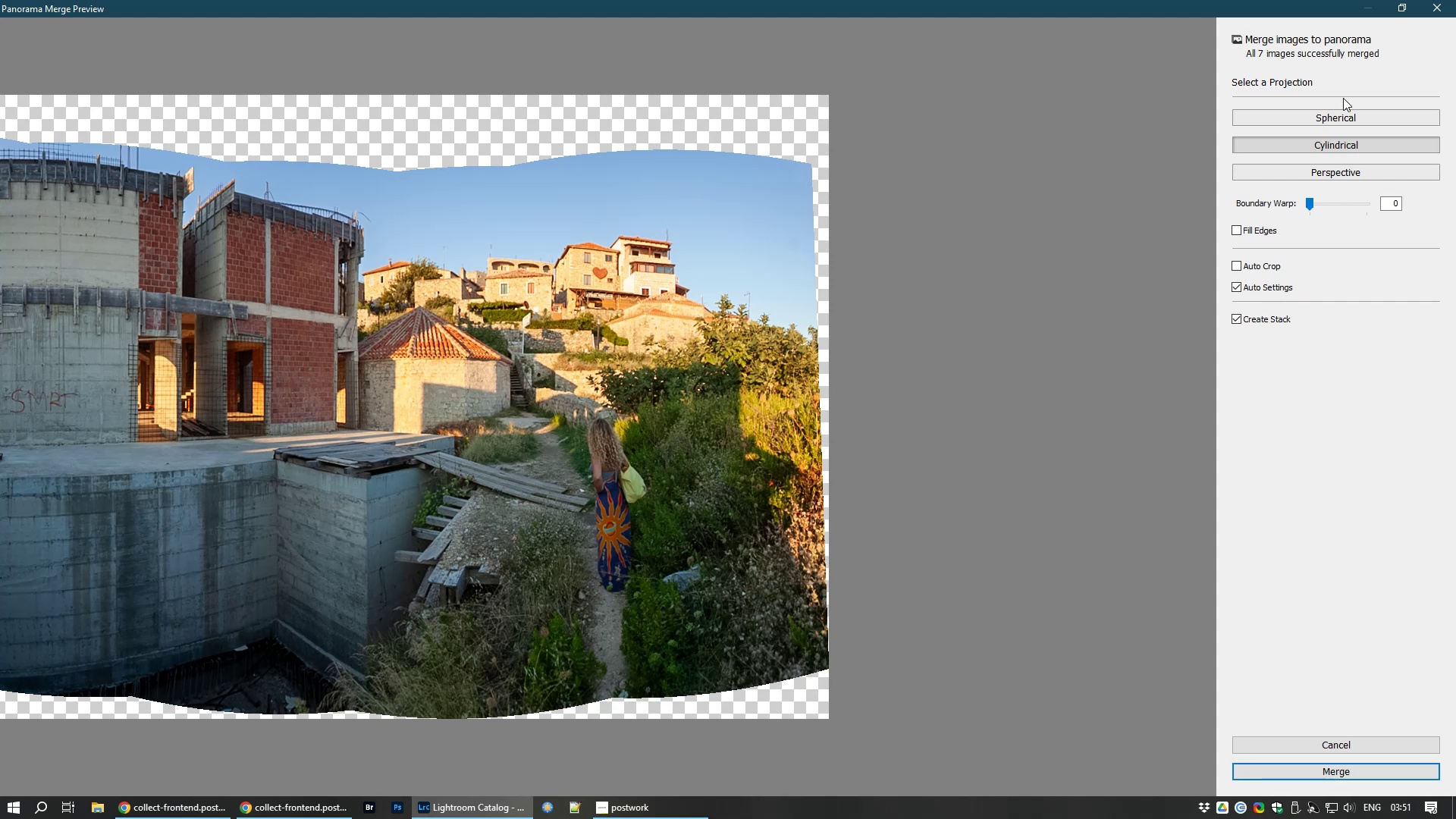 
wait(6.36)
 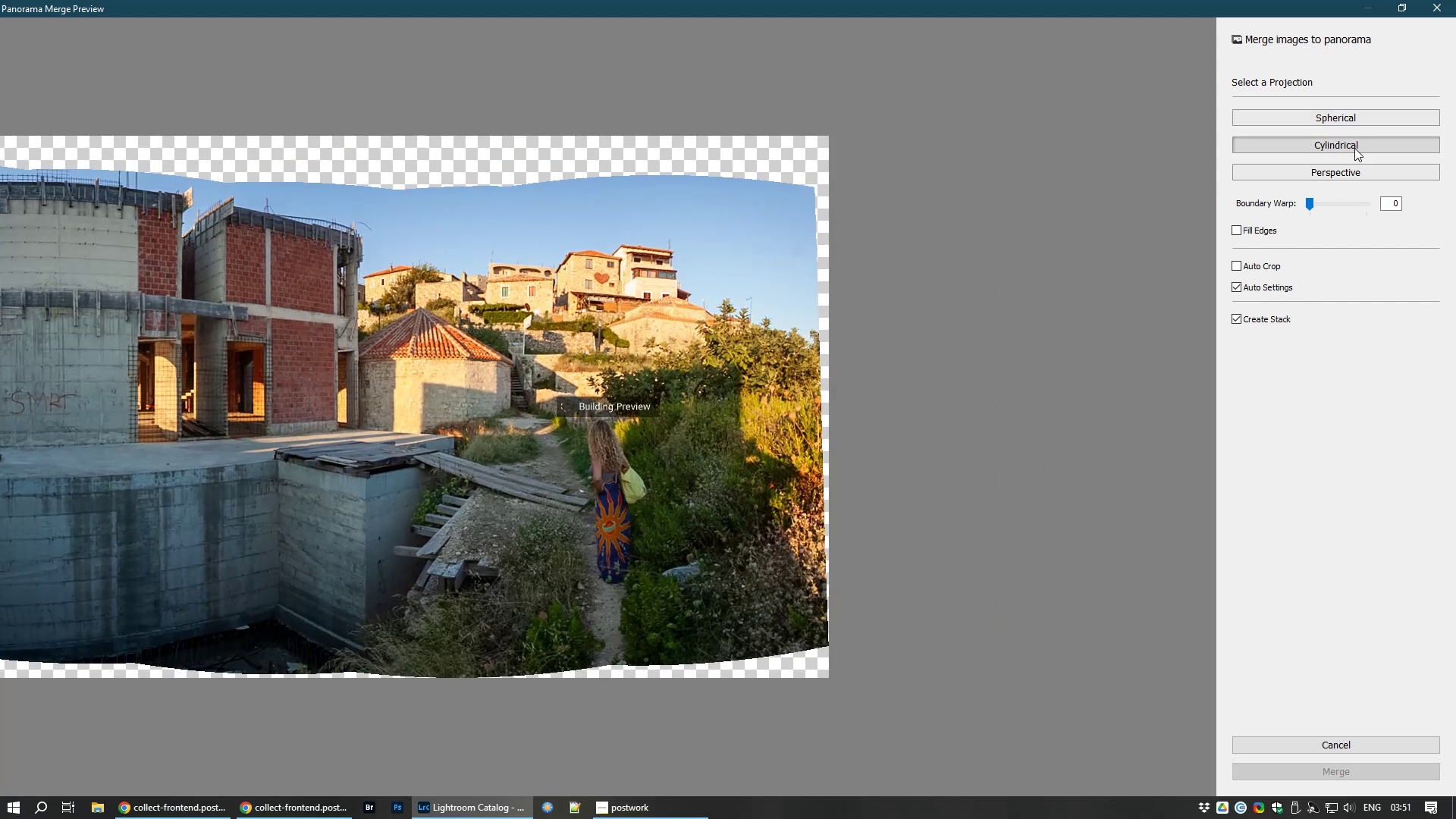 
left_click([1327, 118])
 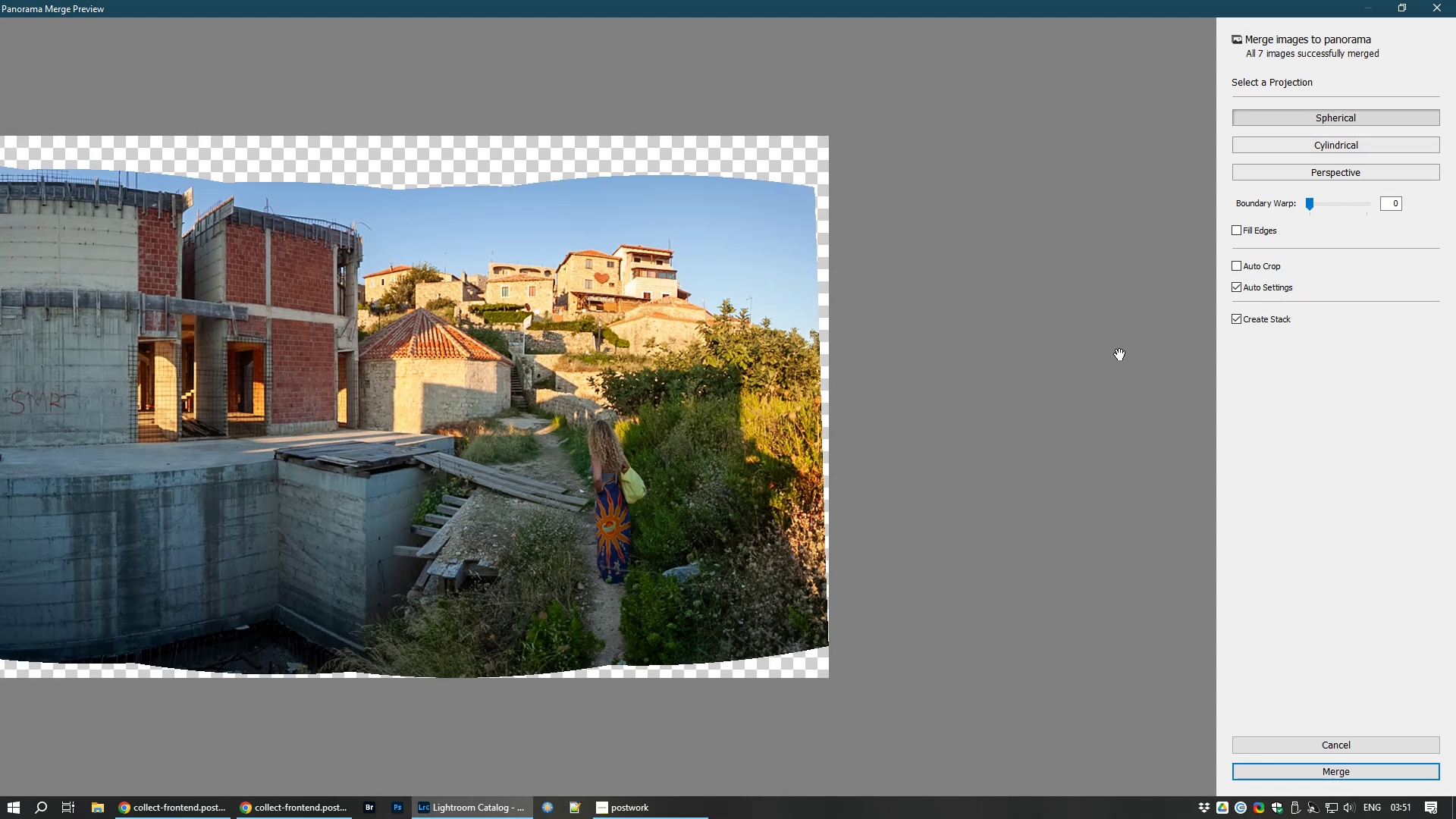 
left_click([585, 554])
 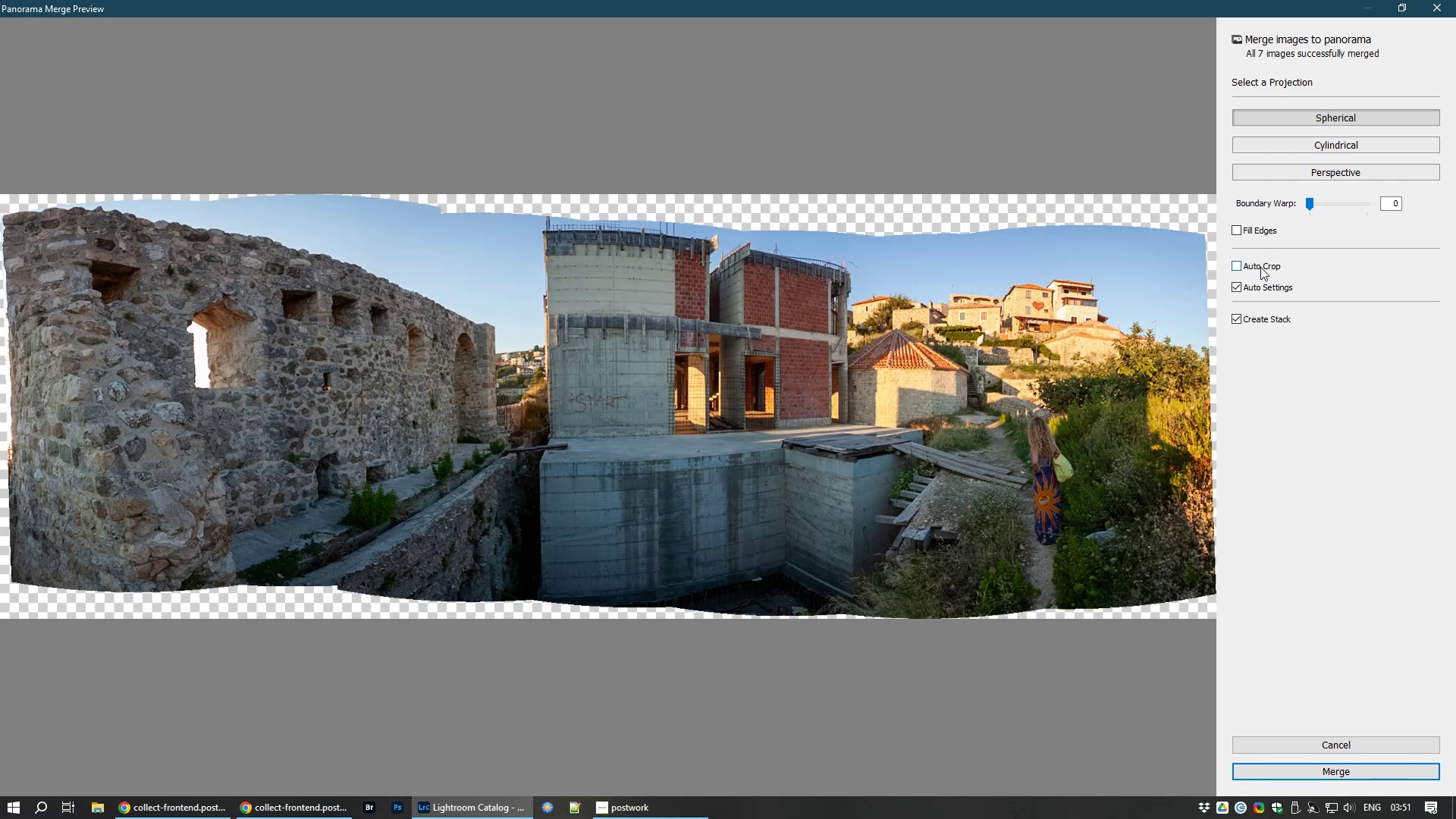 
left_click([1260, 267])
 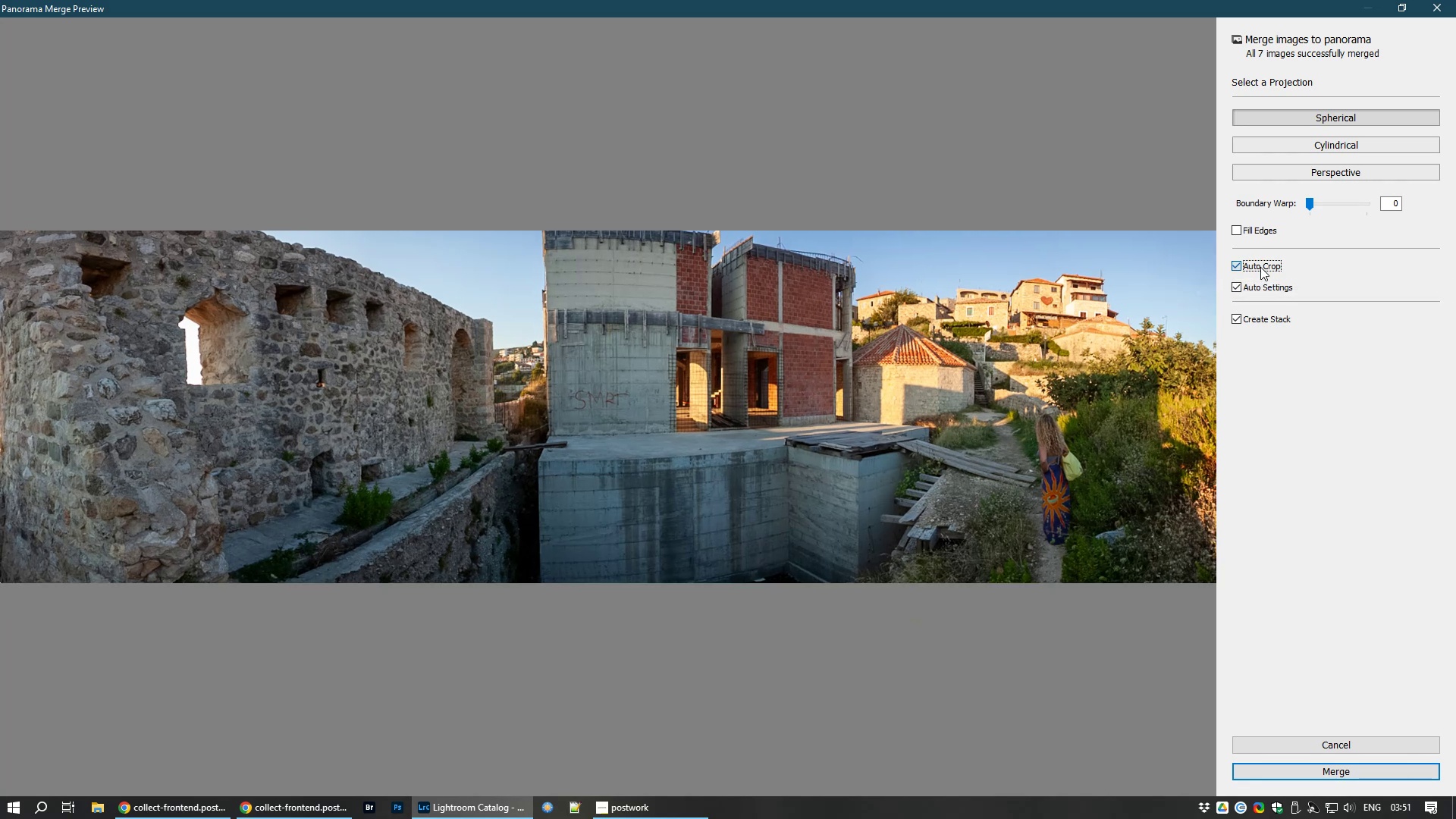 
wait(6.7)
 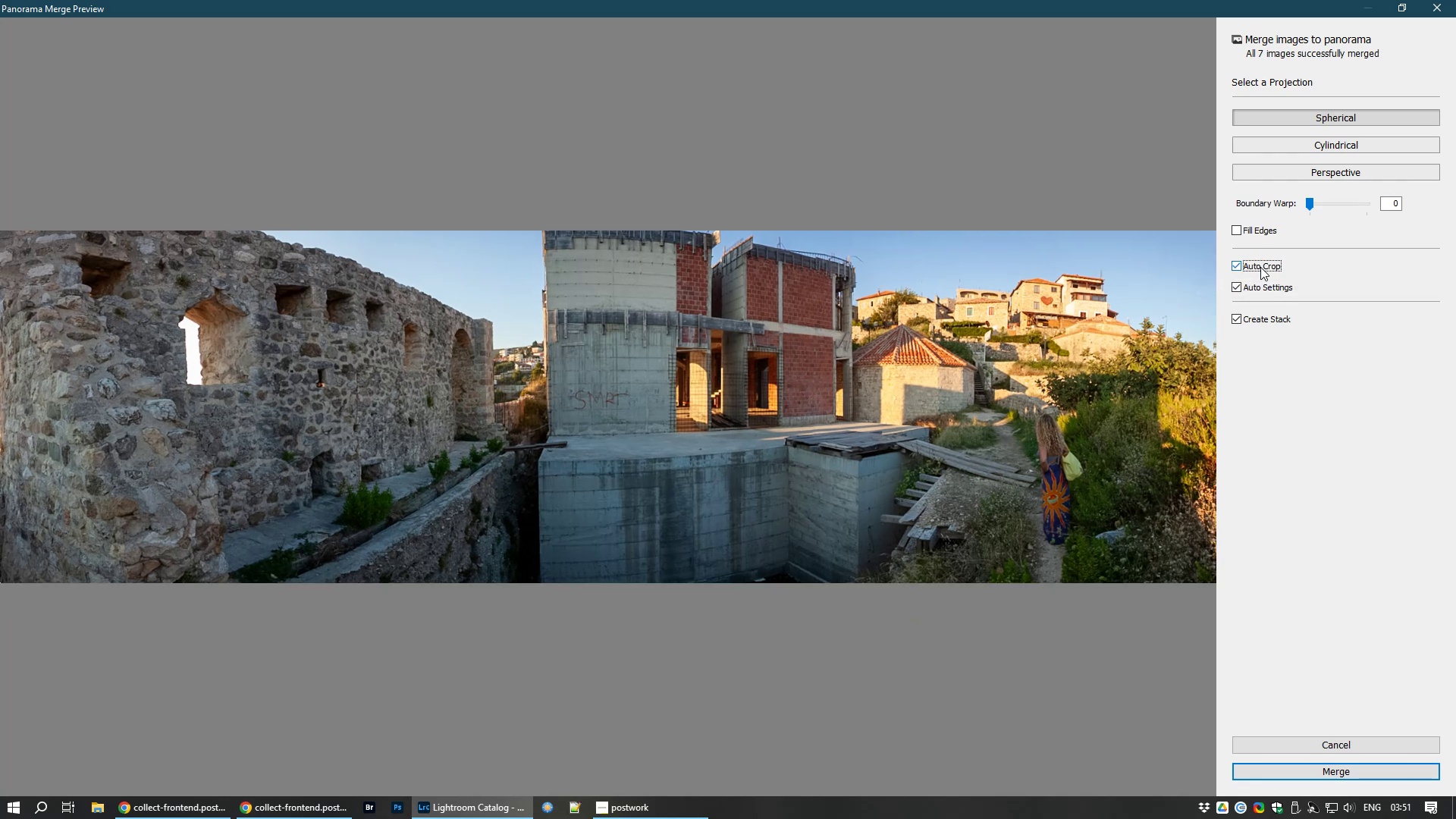 
left_click([1270, 231])
 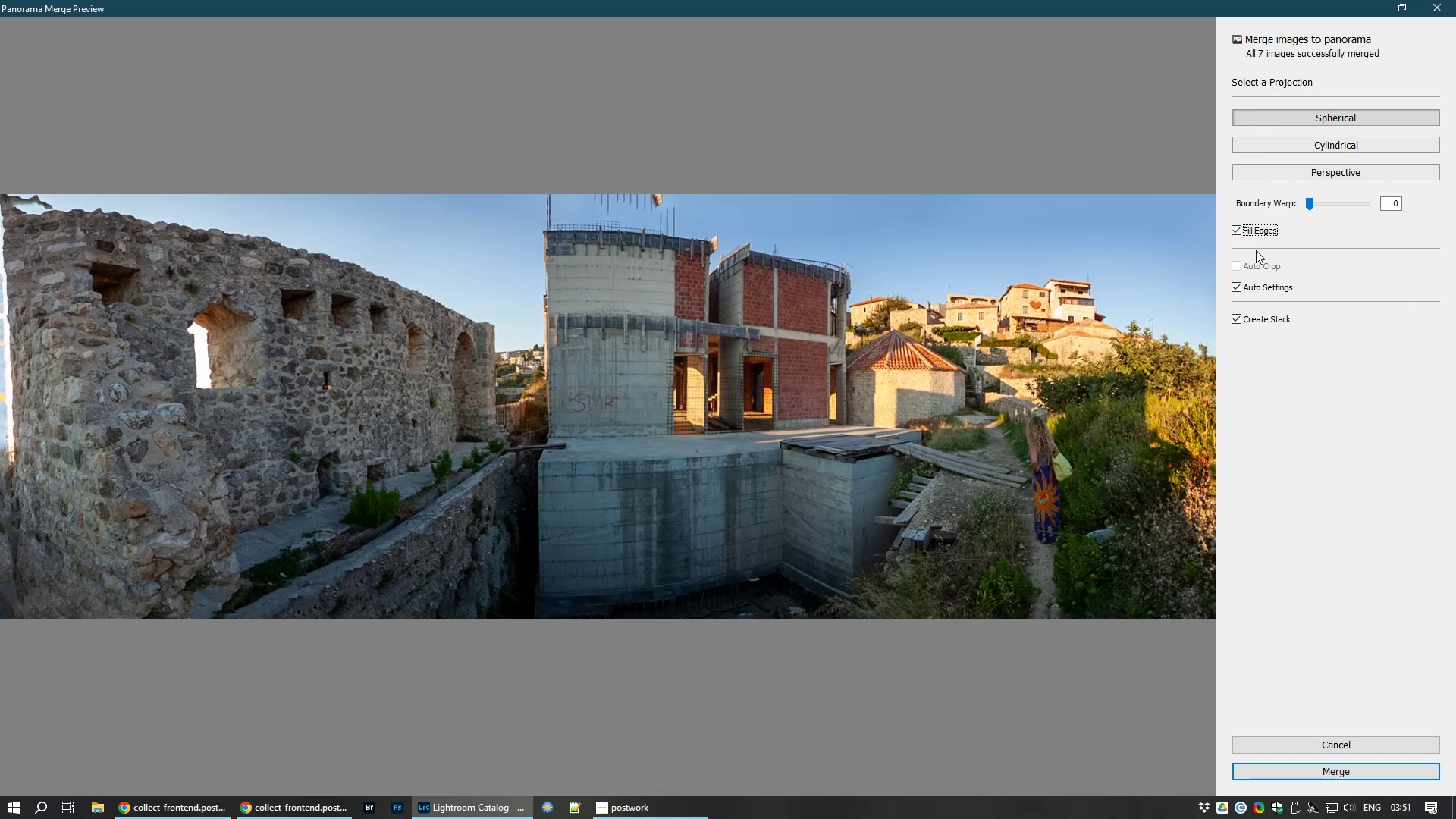 
wait(14.18)
 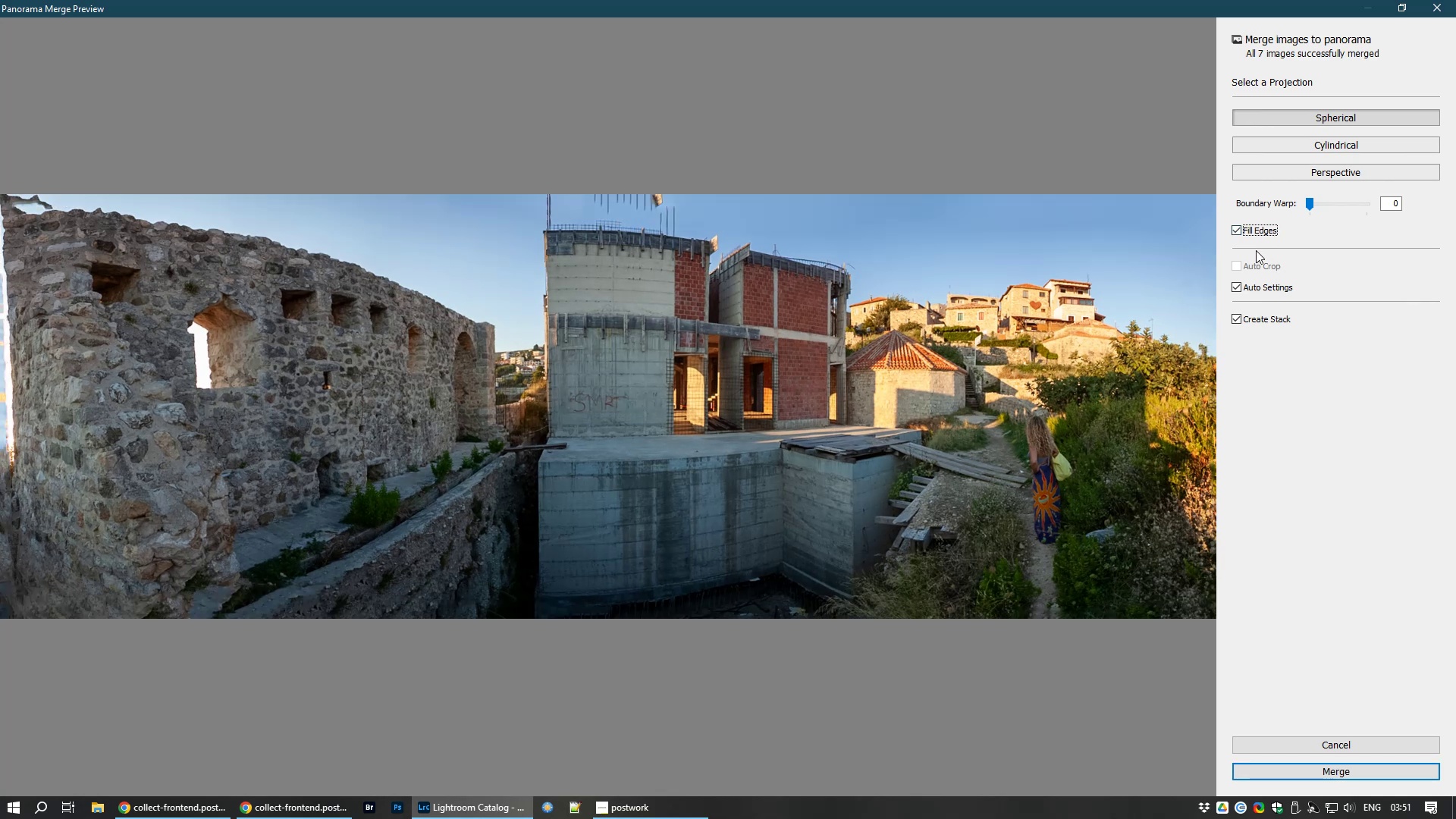 
left_click([1263, 229])
 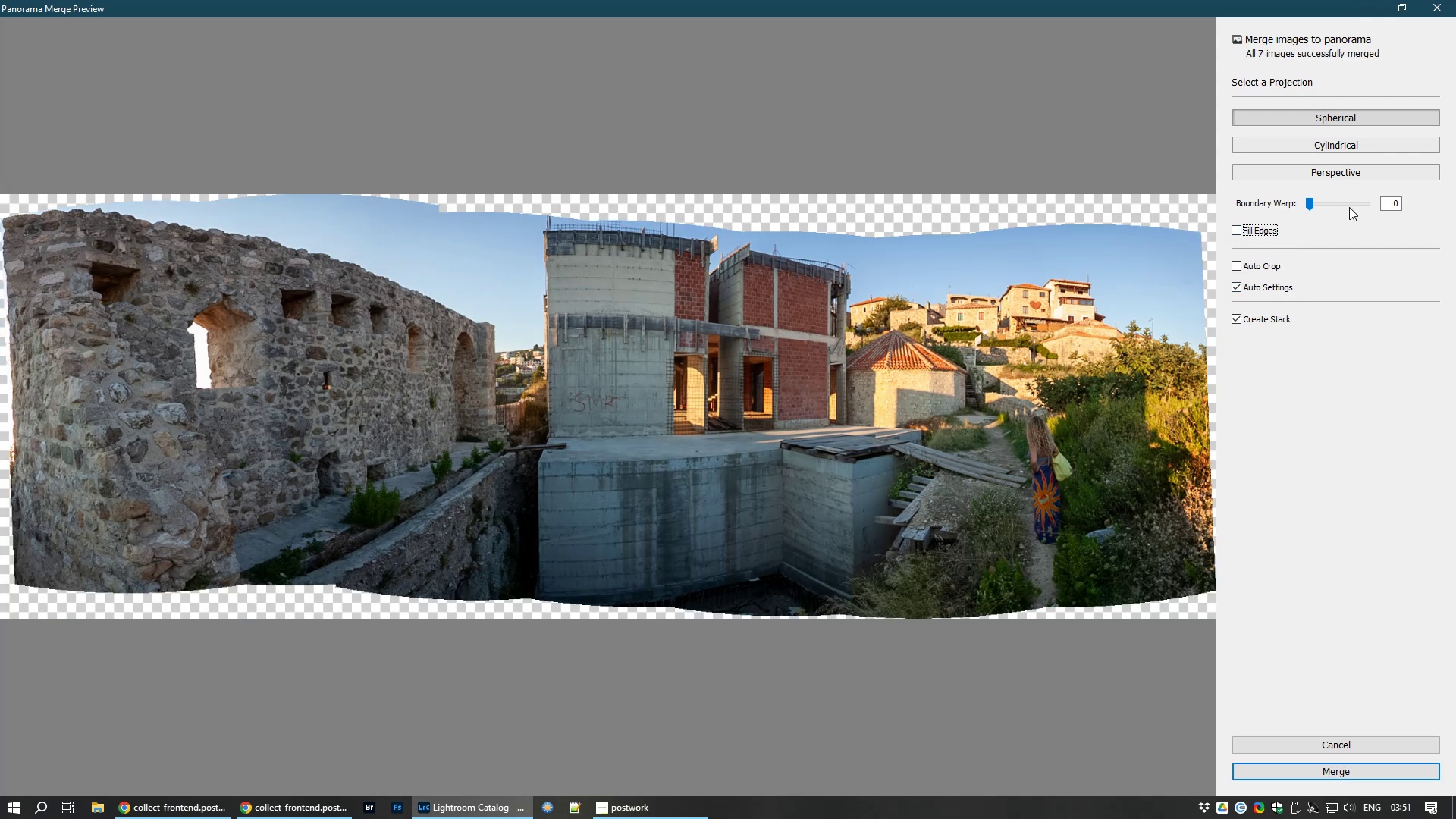 
left_click_drag(start_coordinate=[1310, 202], to_coordinate=[1445, 199])
 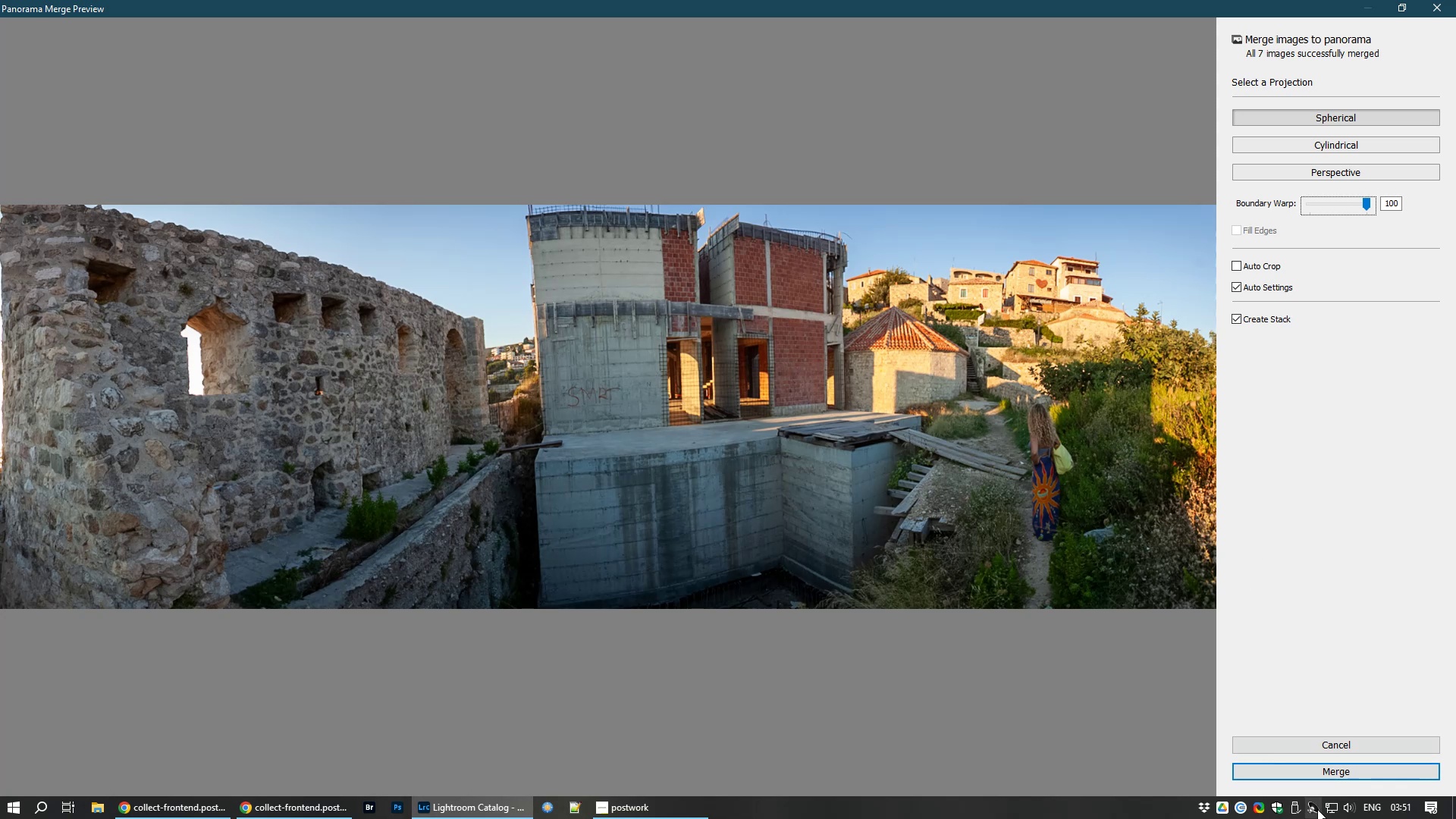 
wait(5.93)
 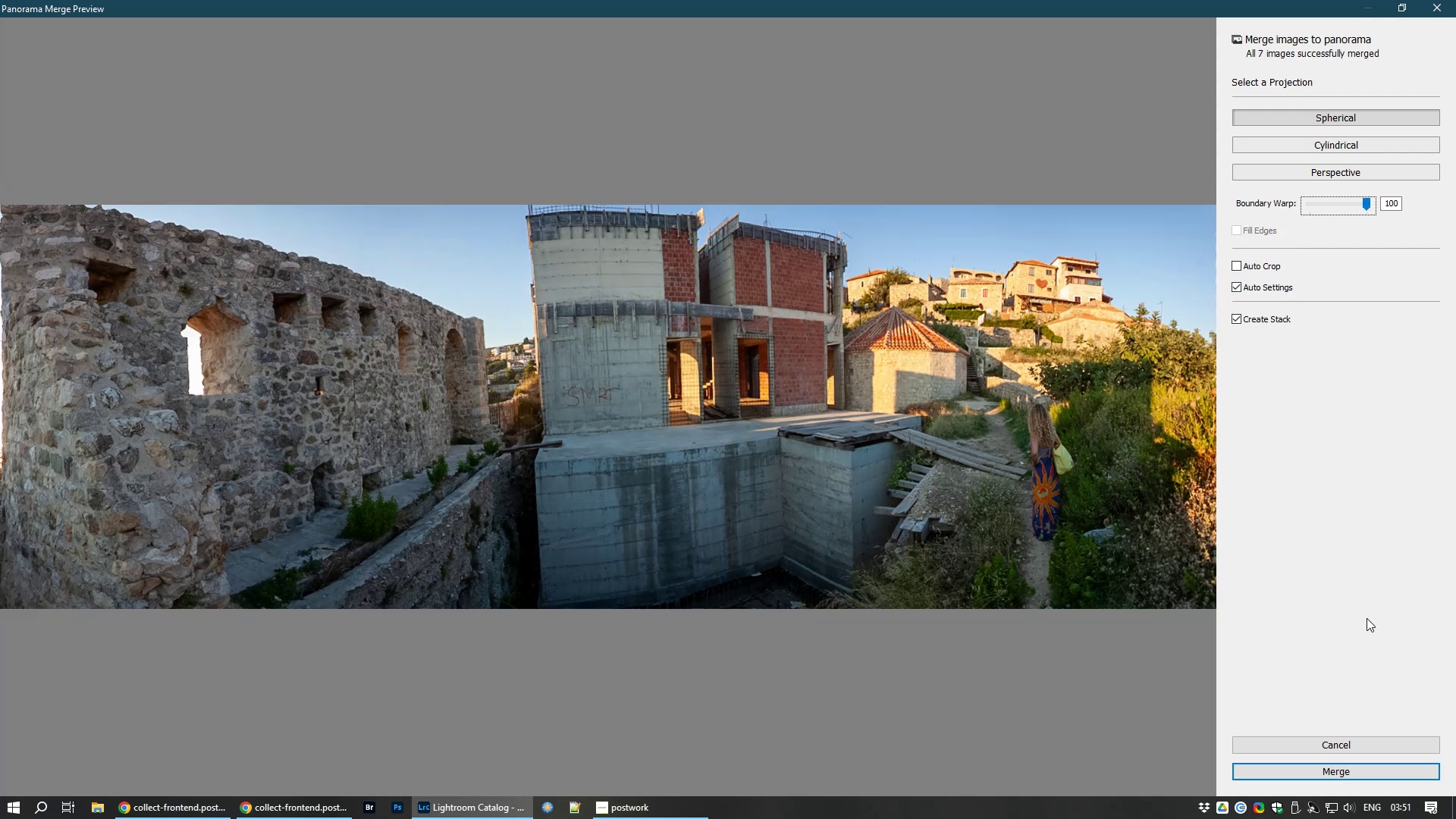 
left_click([1348, 777])
 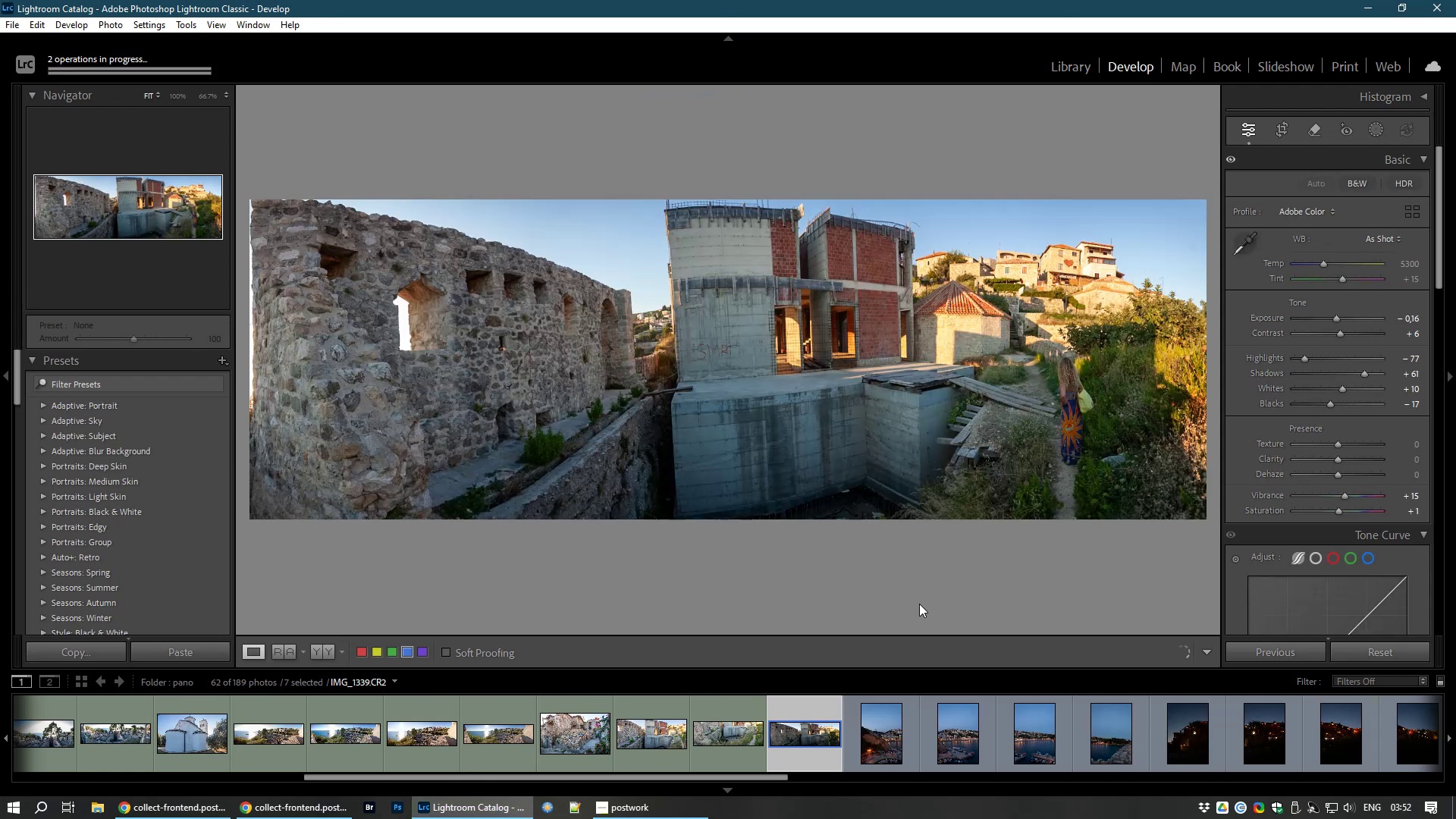 
wait(35.65)
 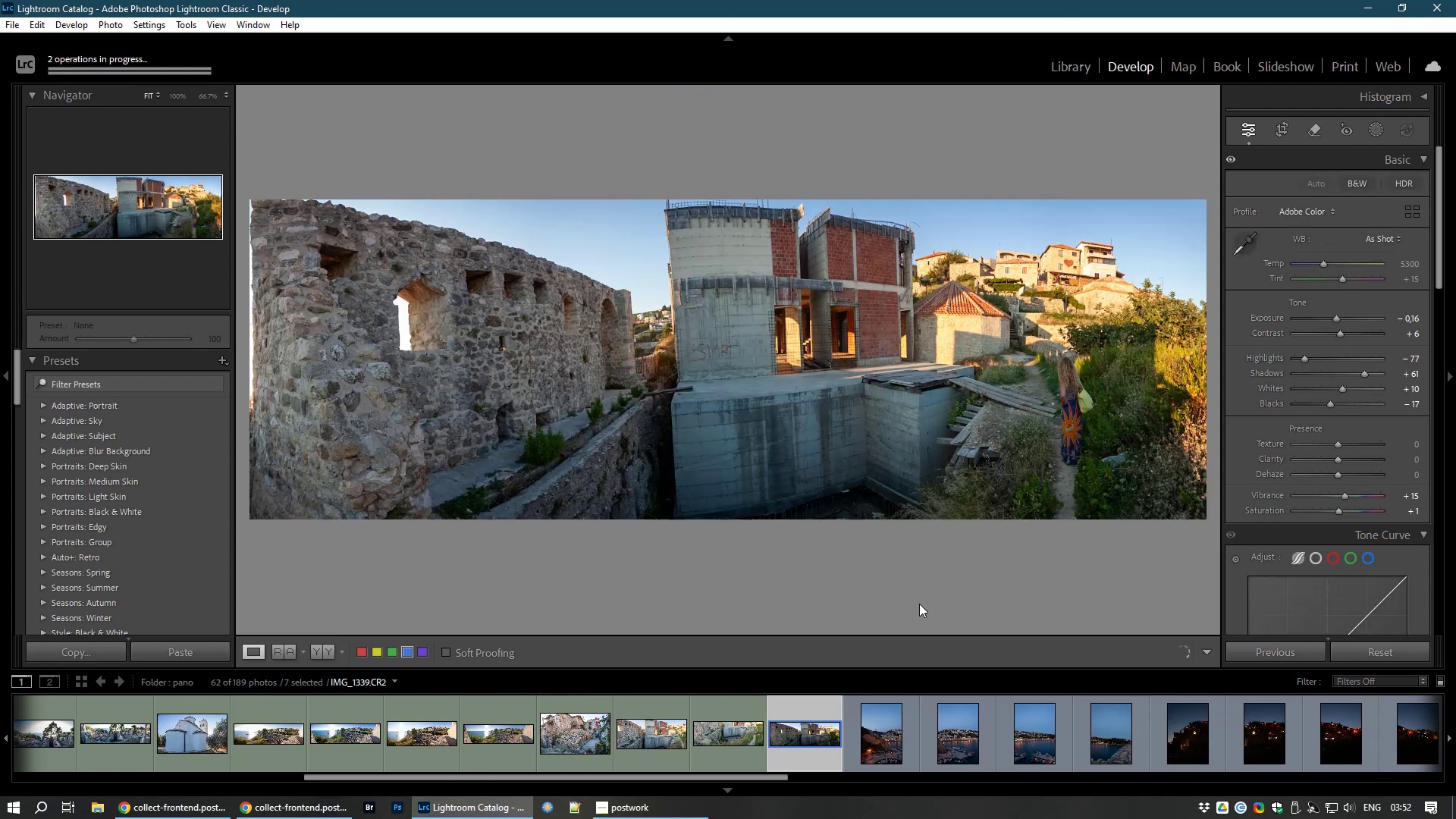 
left_click([1109, 373])
 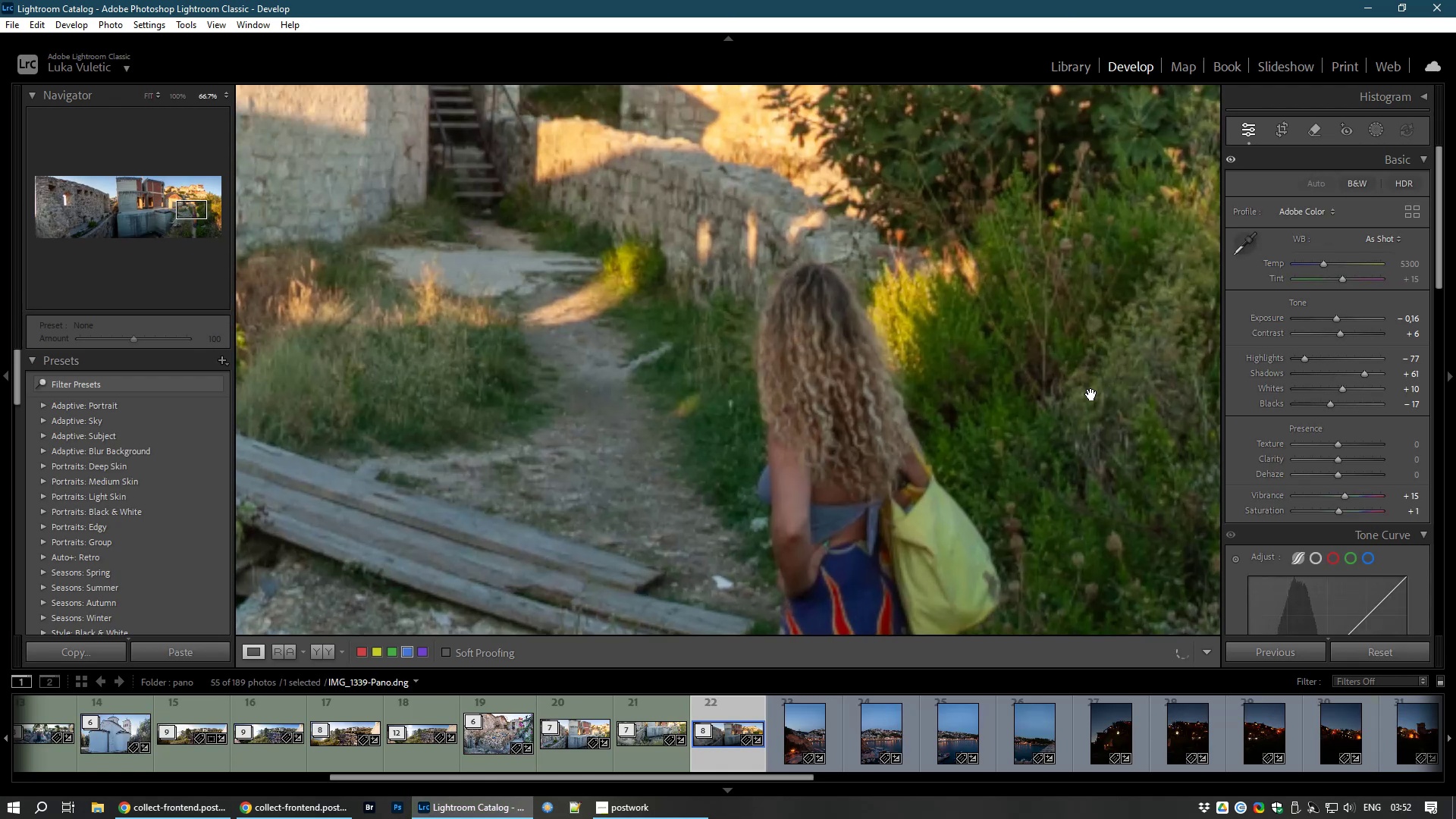 
left_click_drag(start_coordinate=[1001, 483], to_coordinate=[1059, 263])
 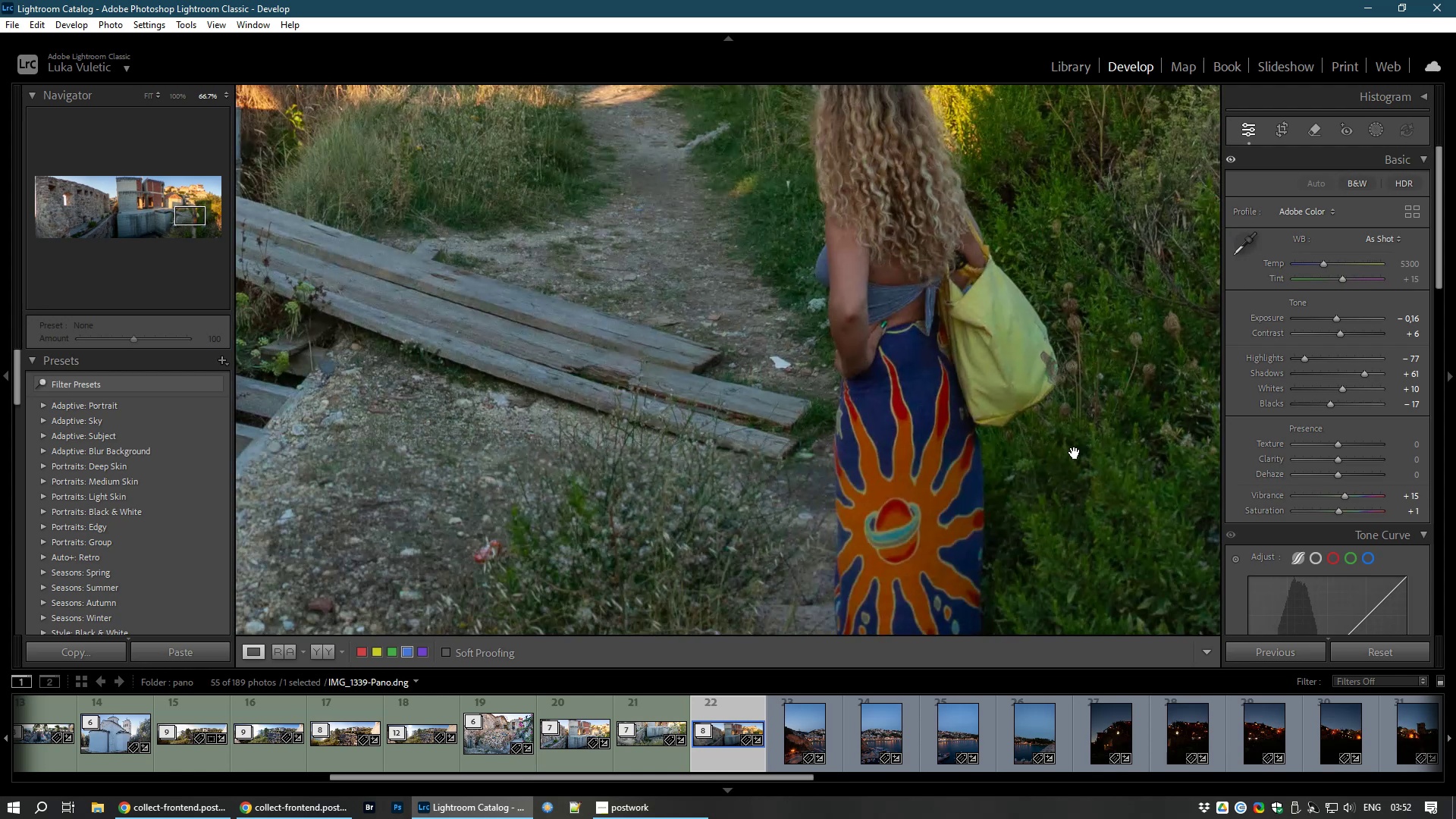 
left_click_drag(start_coordinate=[1075, 450], to_coordinate=[1055, 585])
 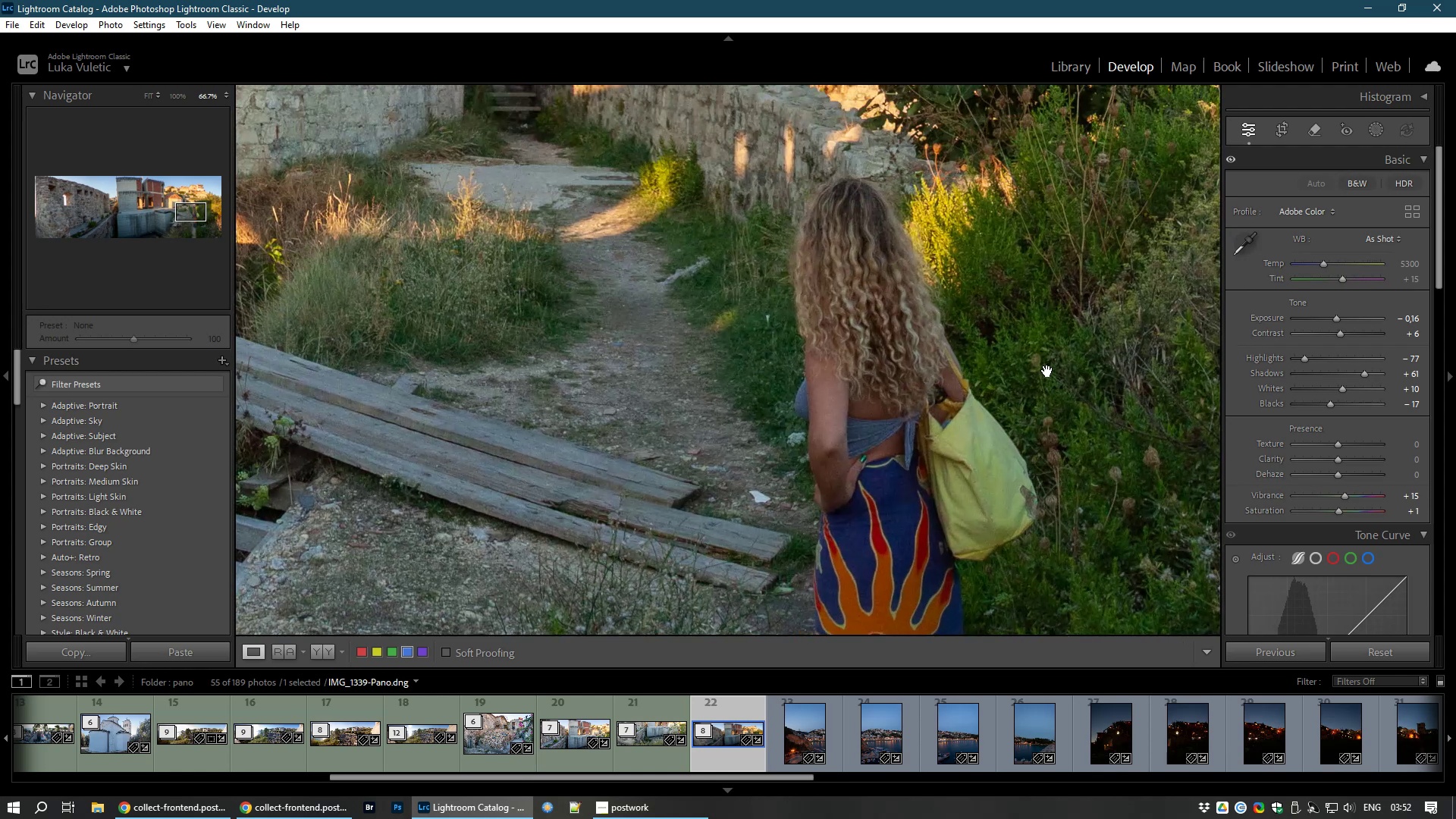 
left_click_drag(start_coordinate=[1047, 369], to_coordinate=[1060, 479])
 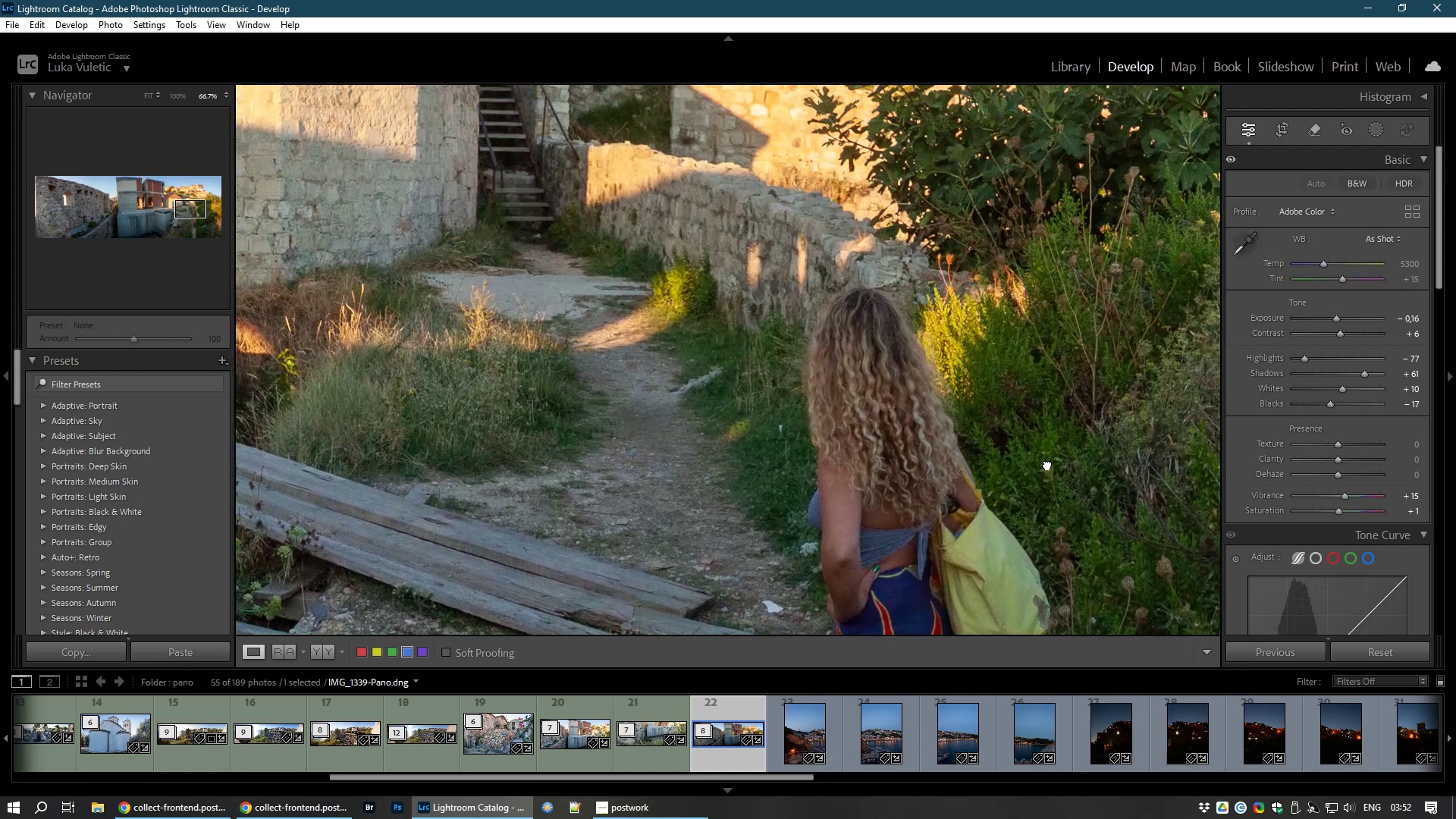 
left_click([1047, 464])
 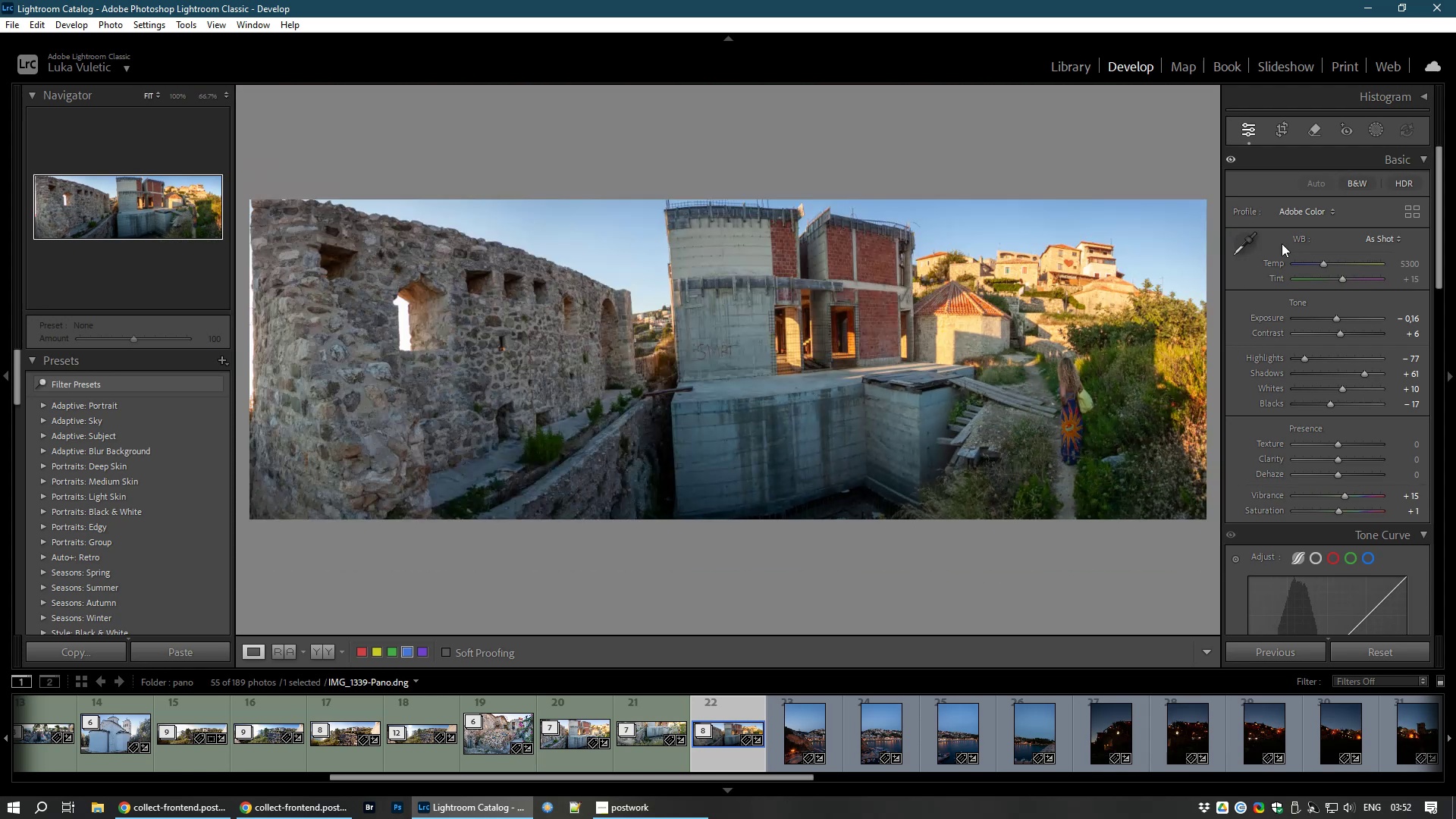 
left_click([1282, 126])
 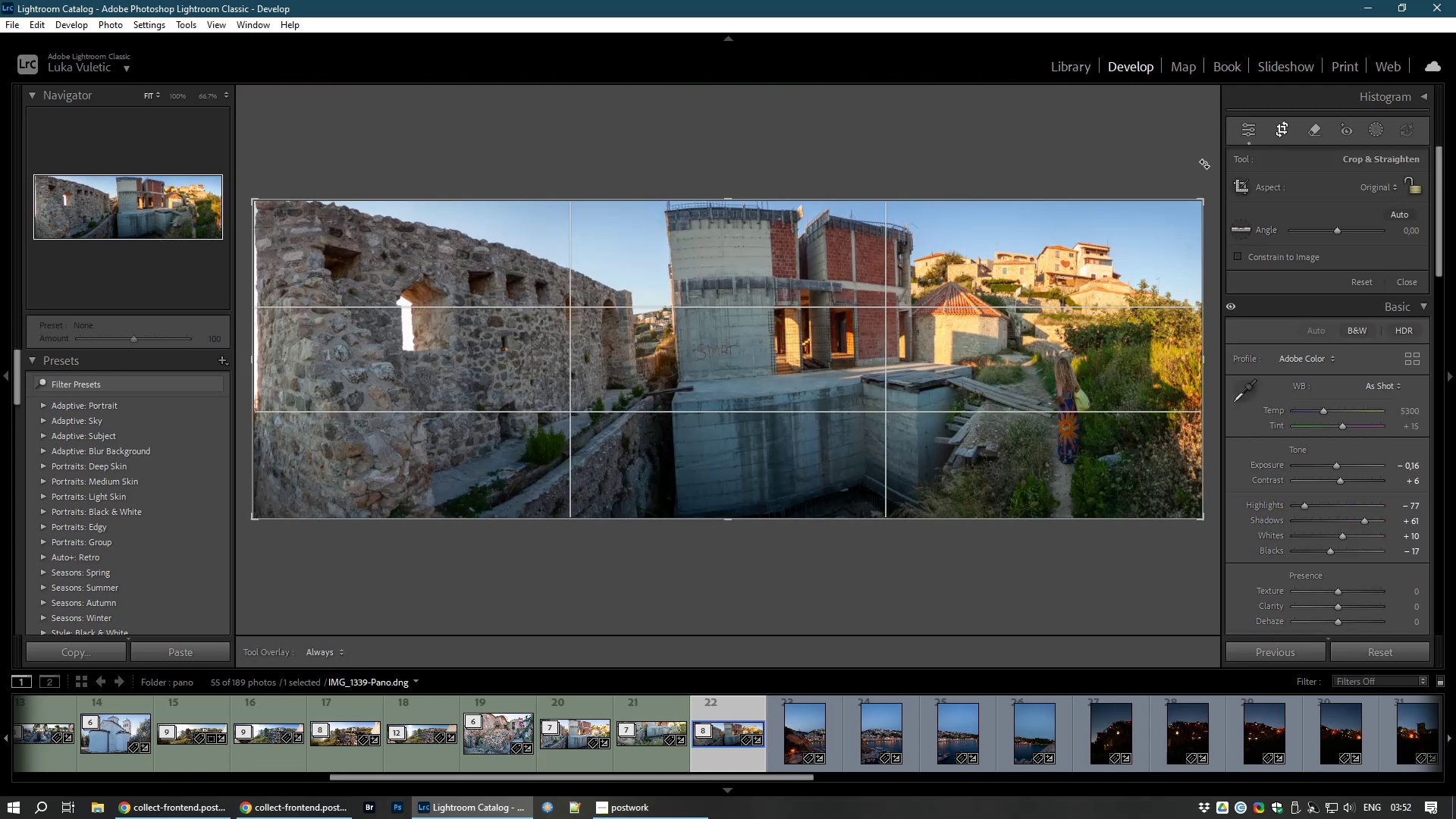 
left_click_drag(start_coordinate=[1207, 163], to_coordinate=[1197, 152])
 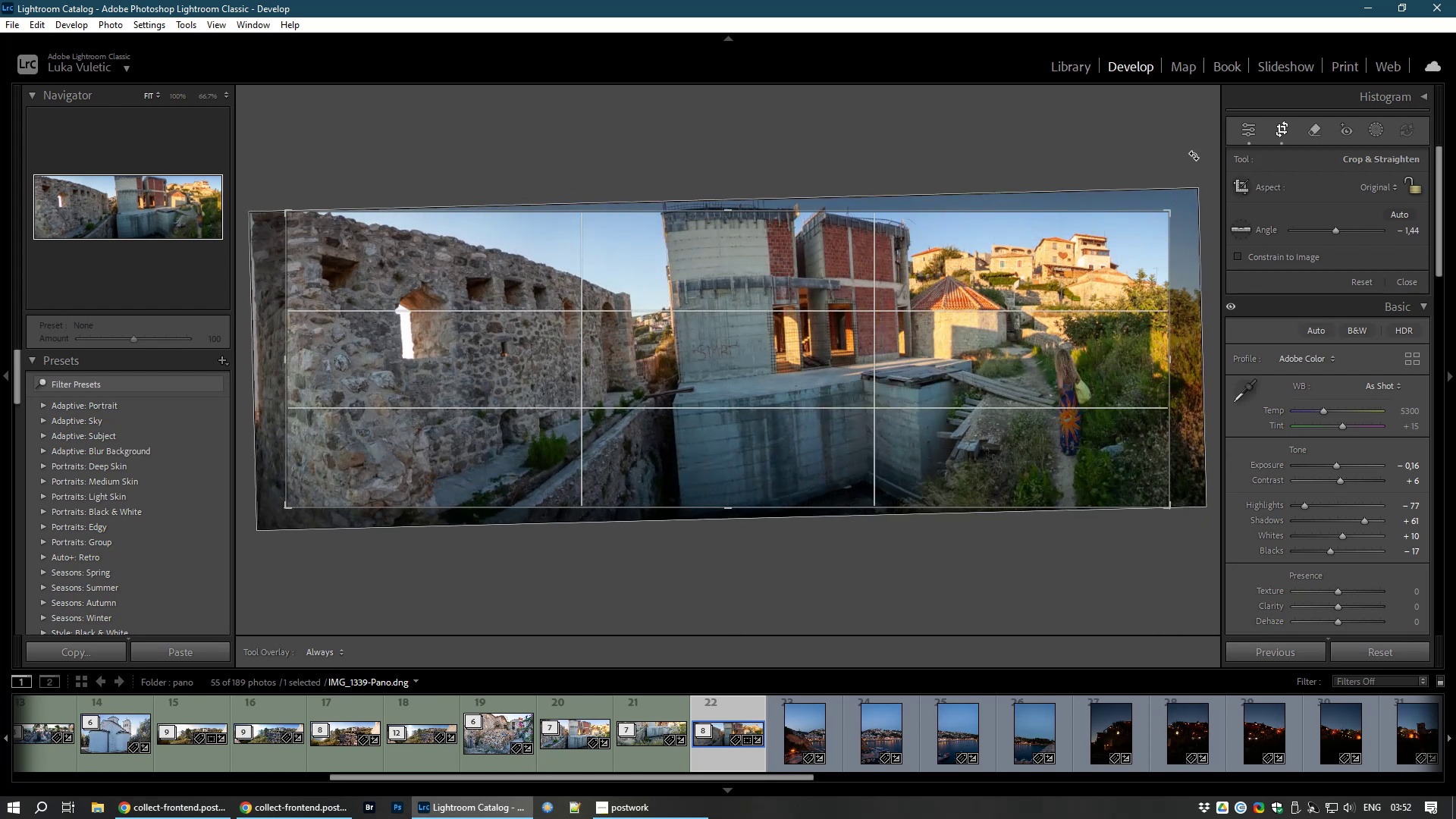 
hold_key(key=Escape, duration=0.35)
 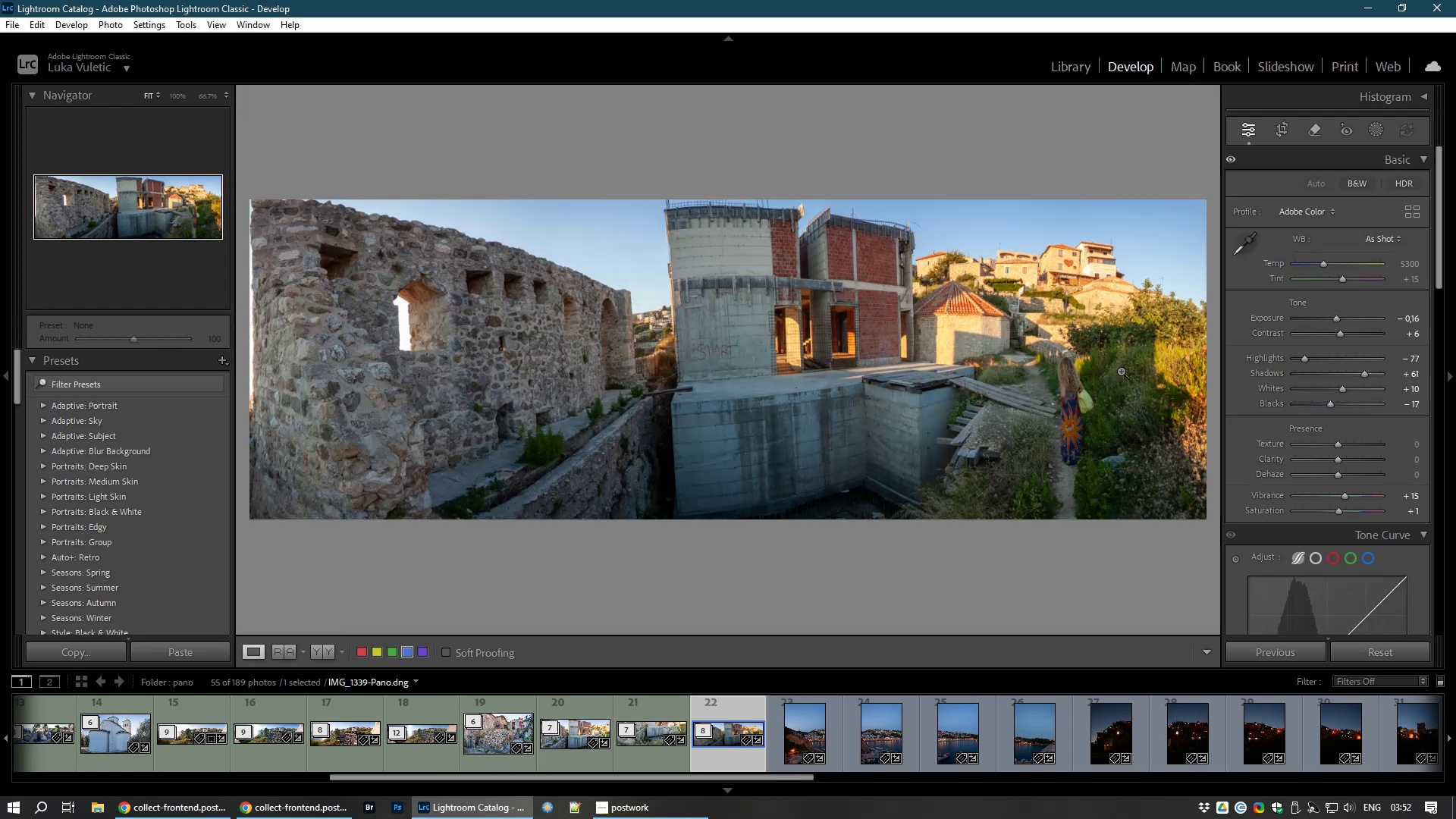 
key(Control+A)
 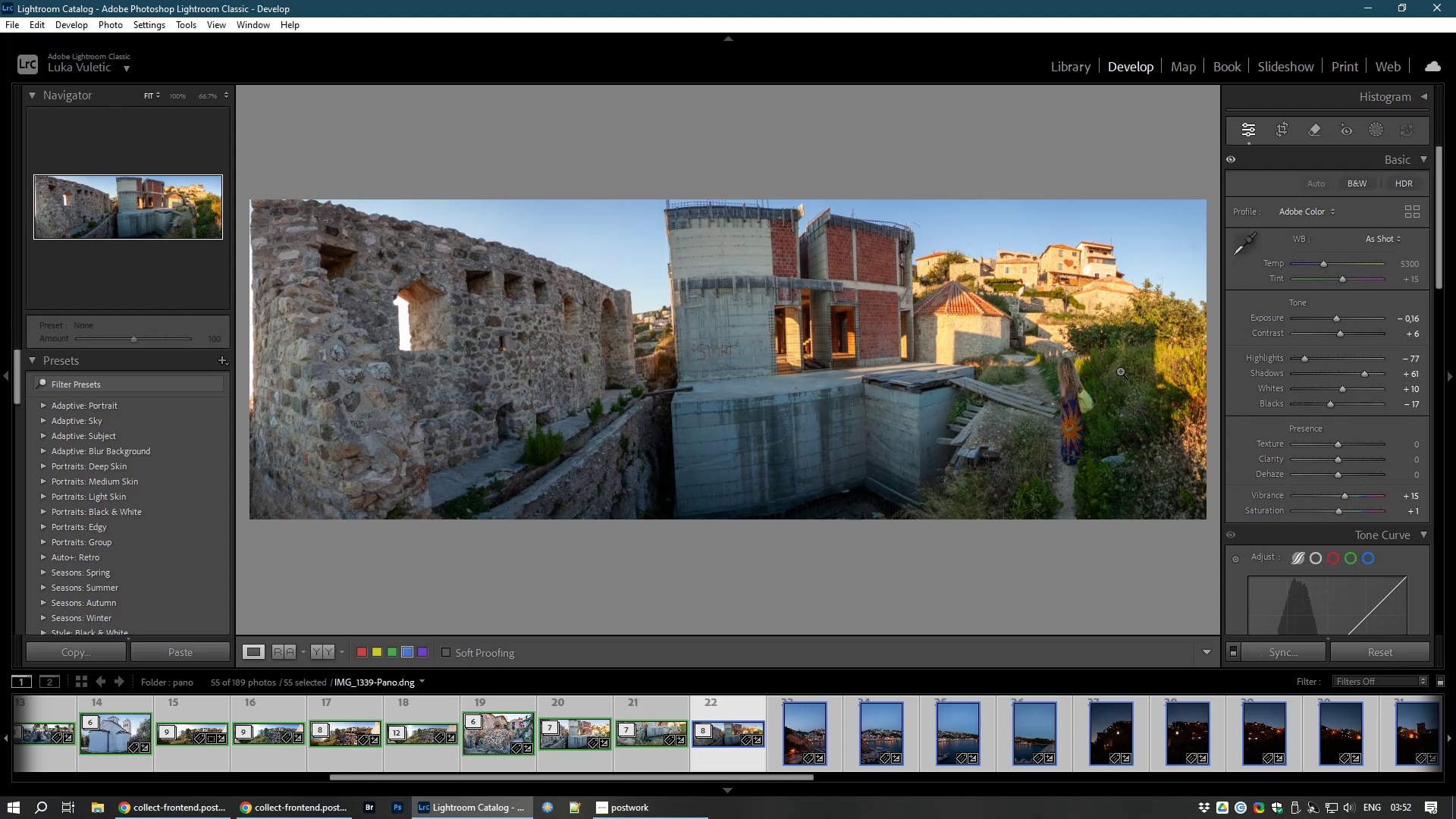 
left_click([1005, 381])
 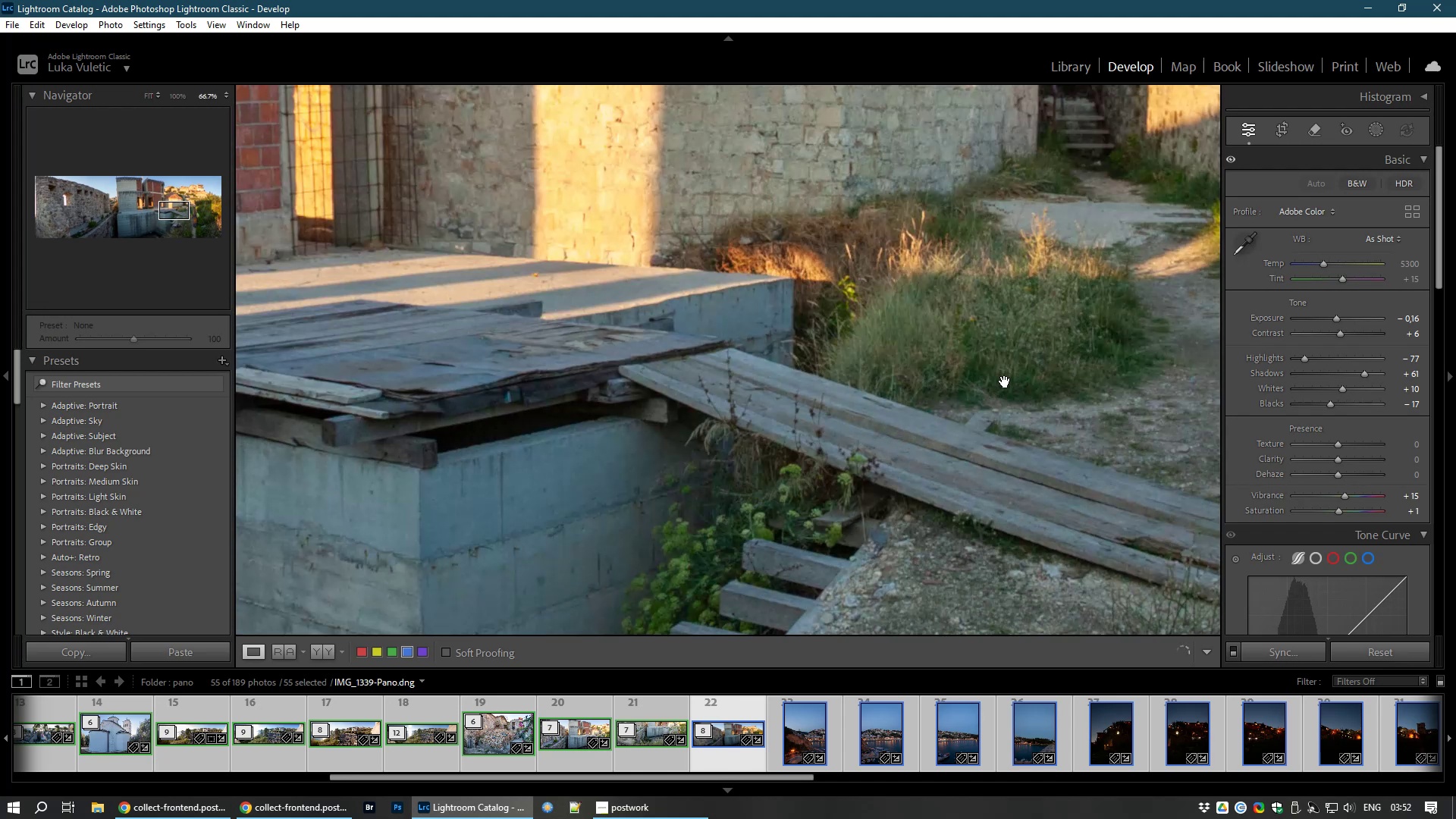 
left_click([1005, 381])
 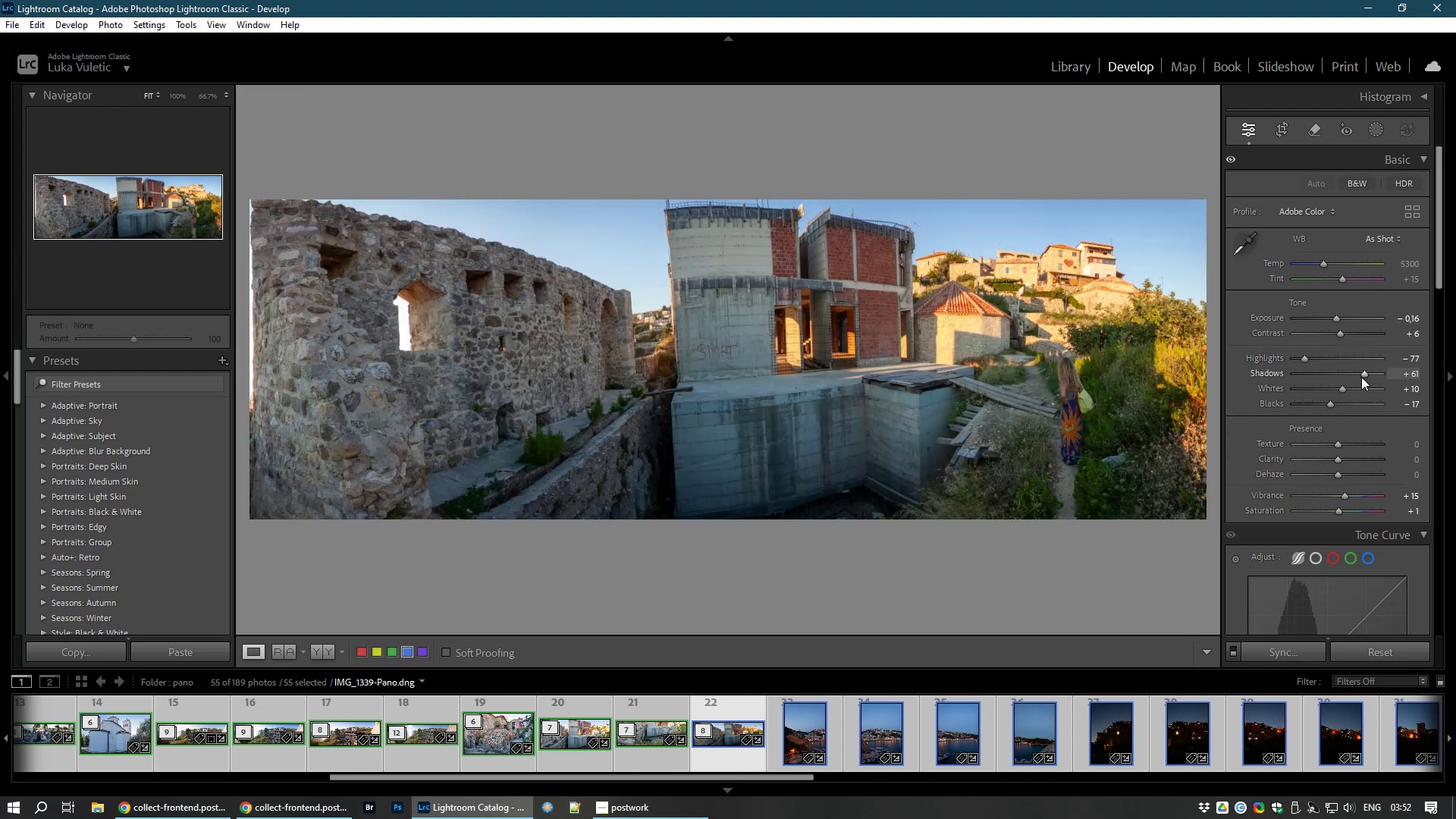 
left_click_drag(start_coordinate=[1363, 375], to_coordinate=[1389, 373])
 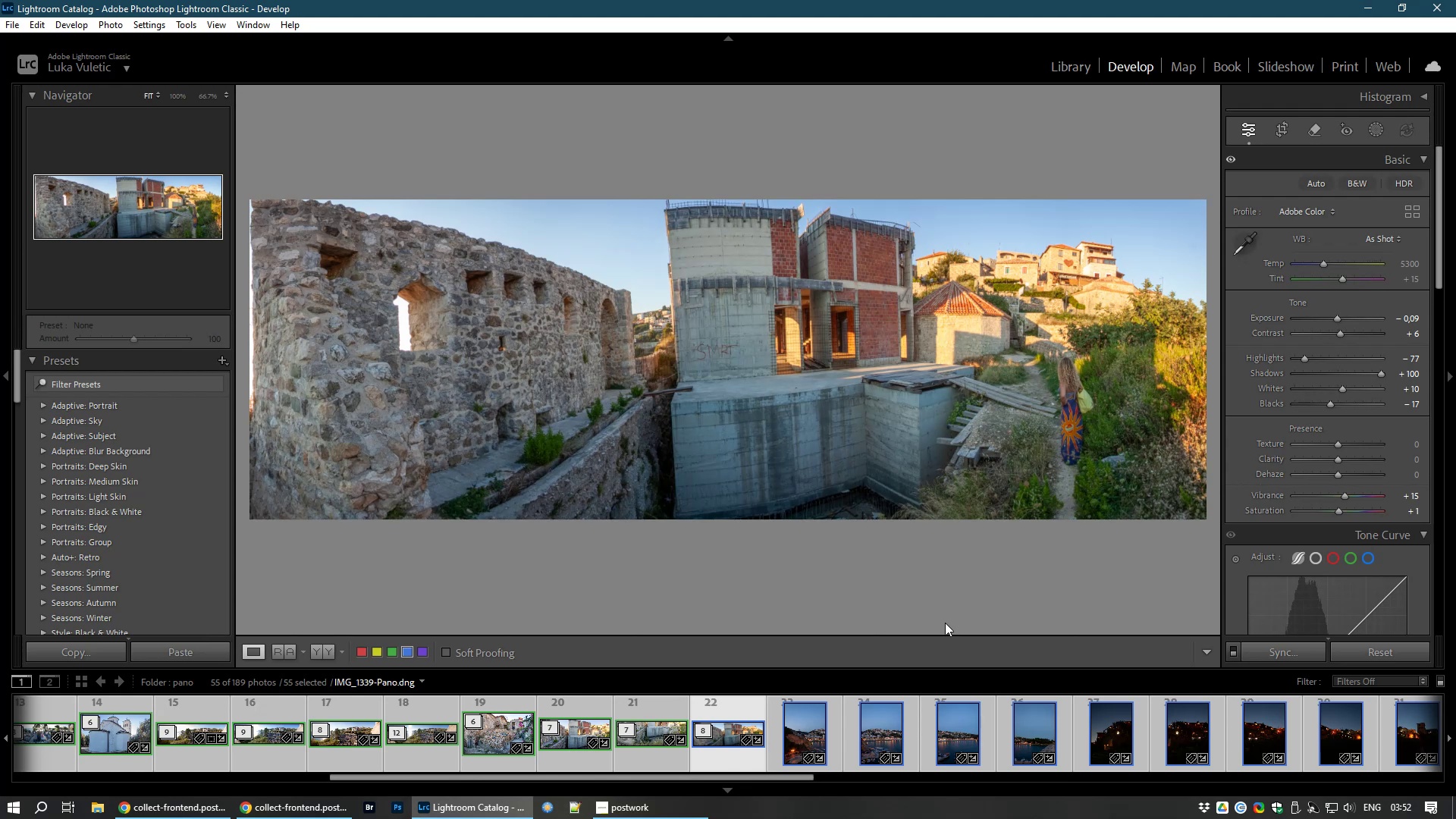 
wait(7.04)
 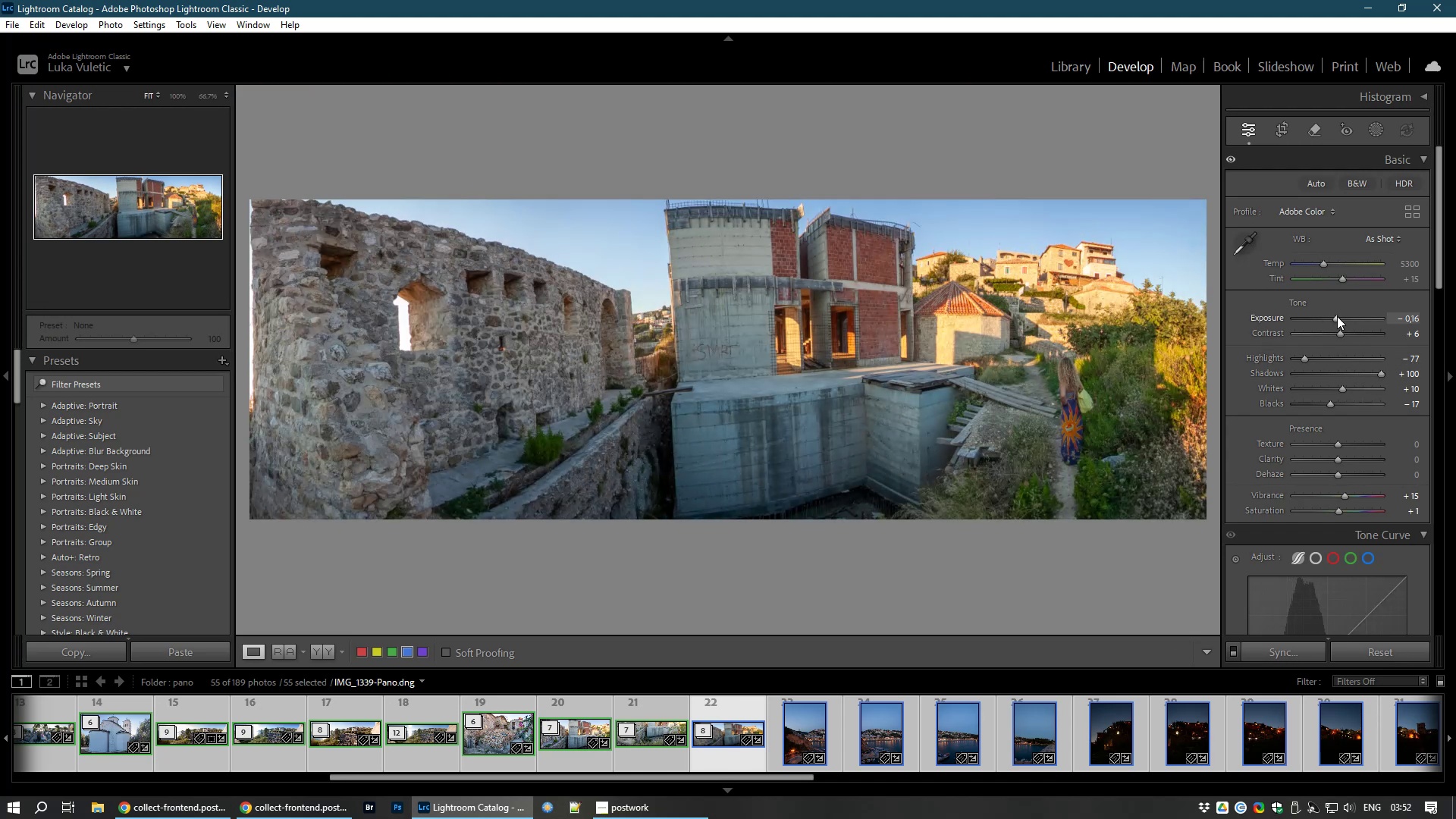 
key(8)
 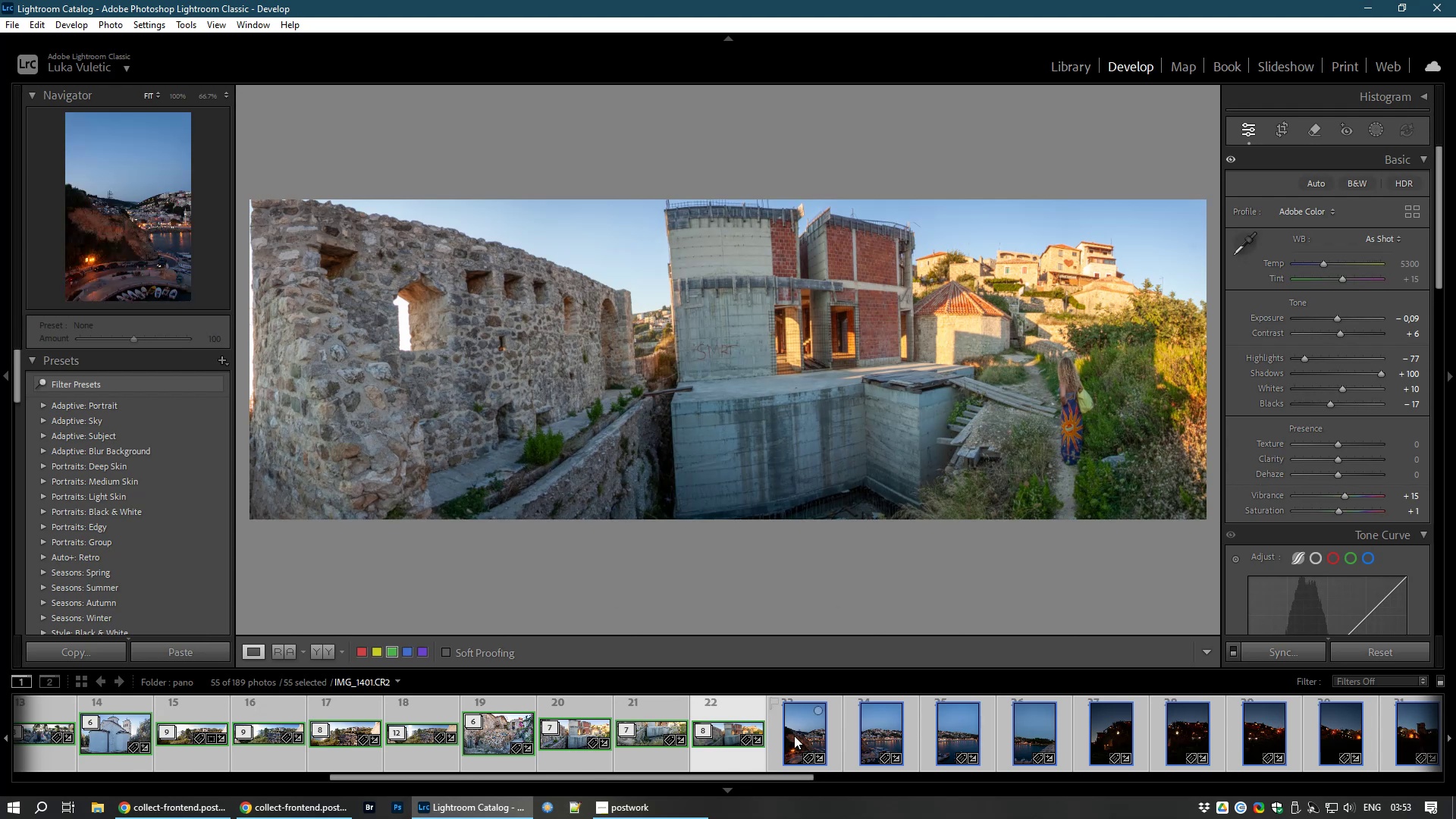 
left_click([808, 737])
 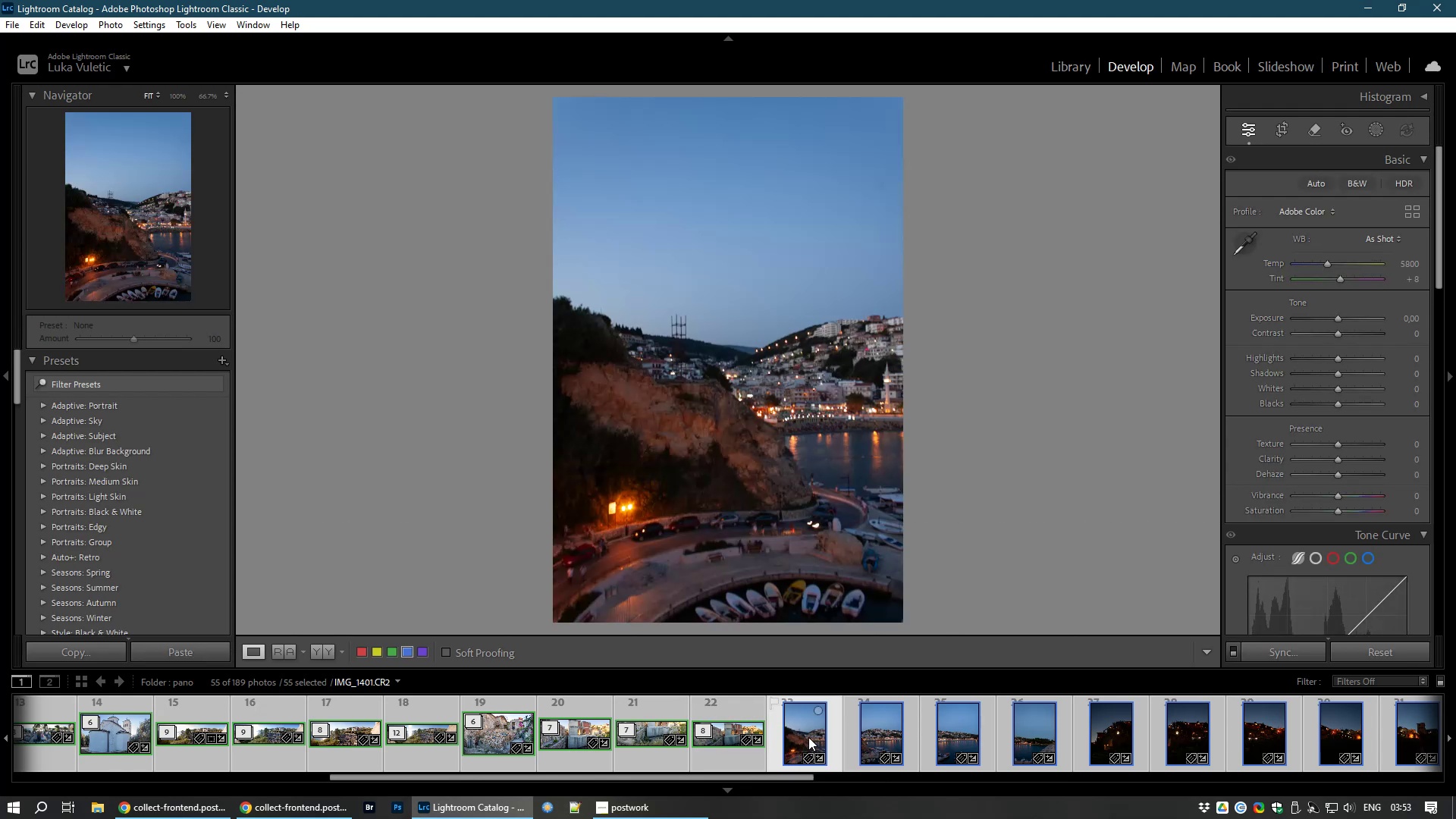 
hold_key(key=ShiftLeft, duration=1.26)
left_click([1029, 736])
 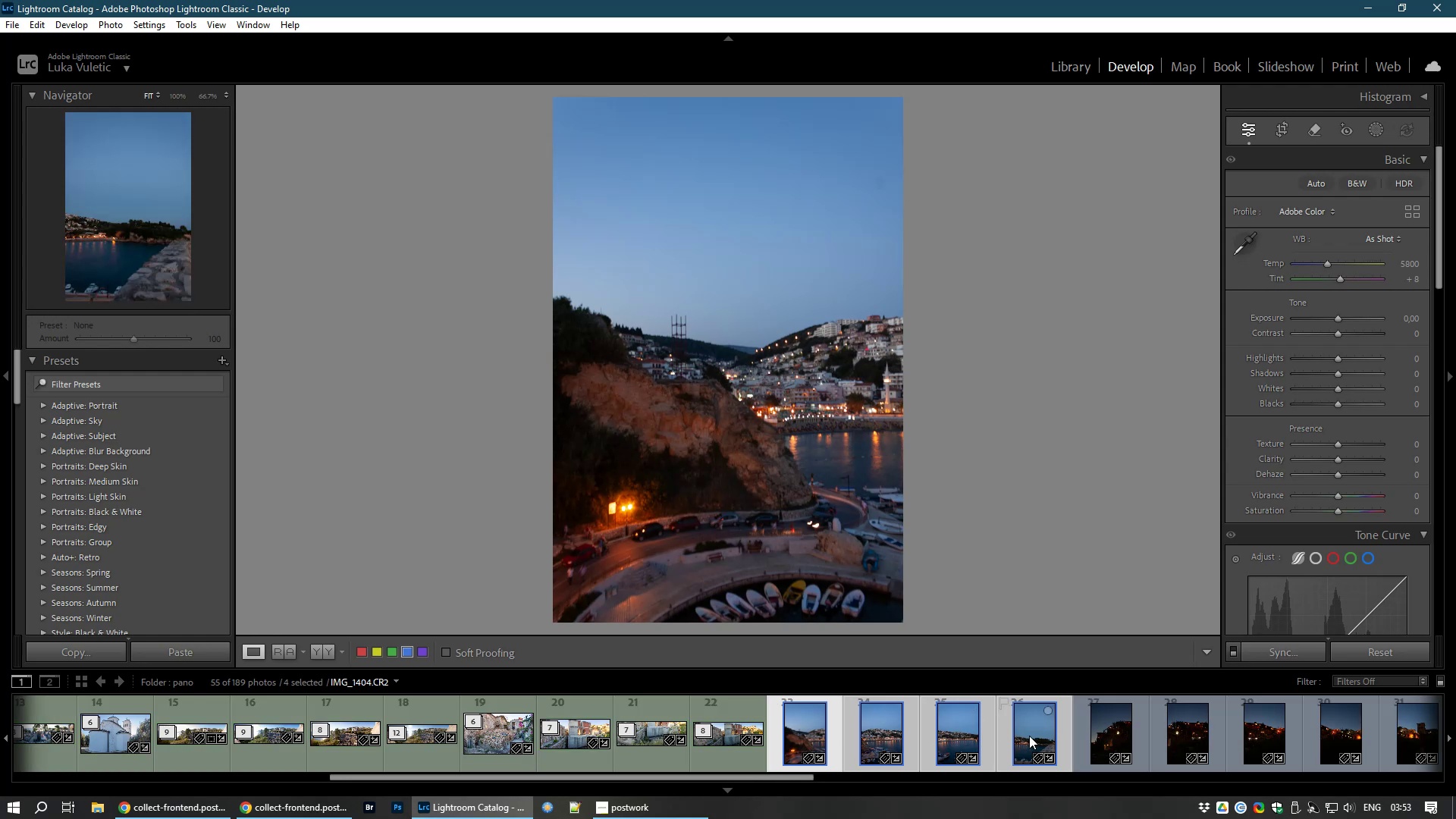 
key(Control+M)
 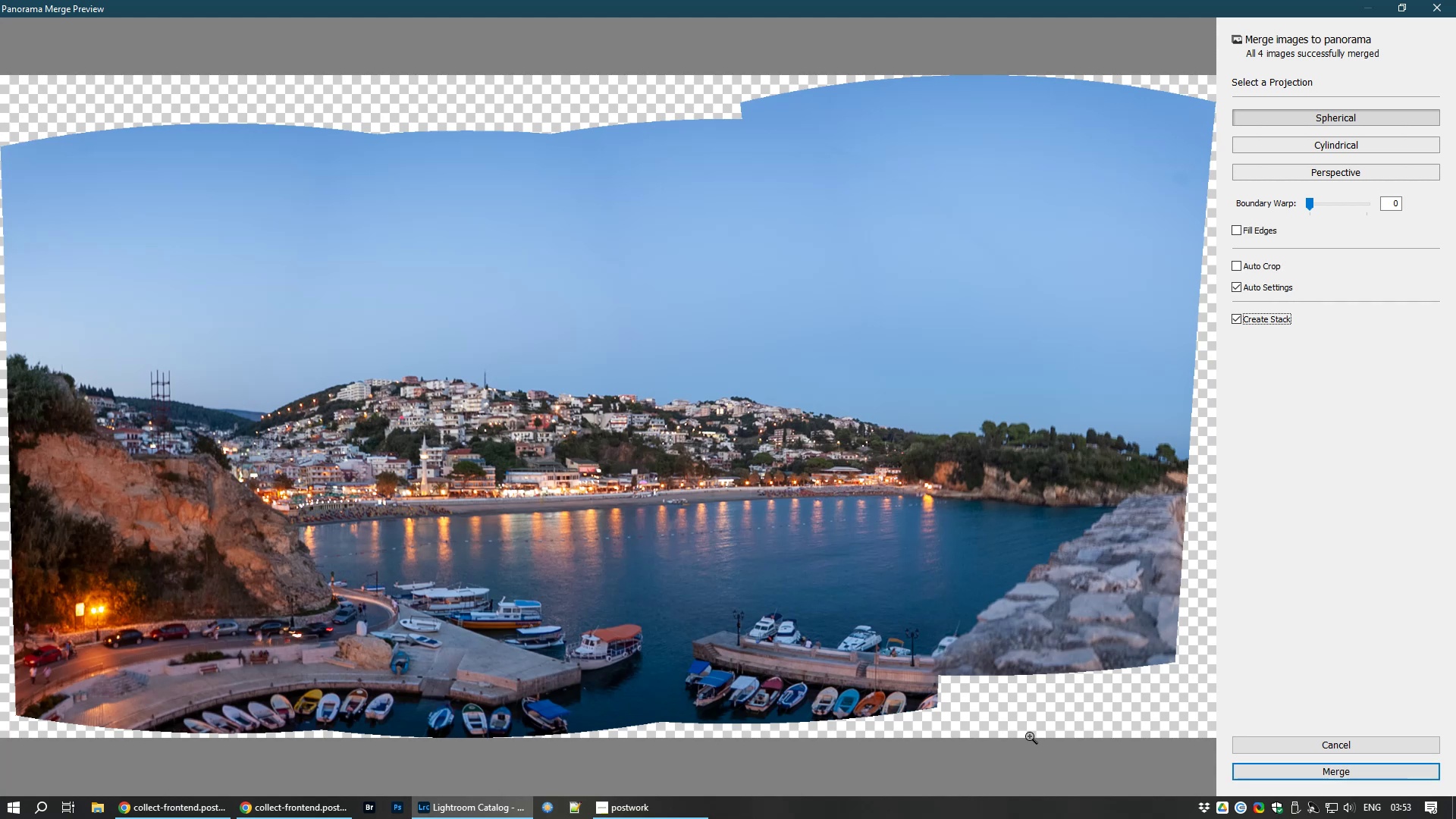 
wait(15.66)
 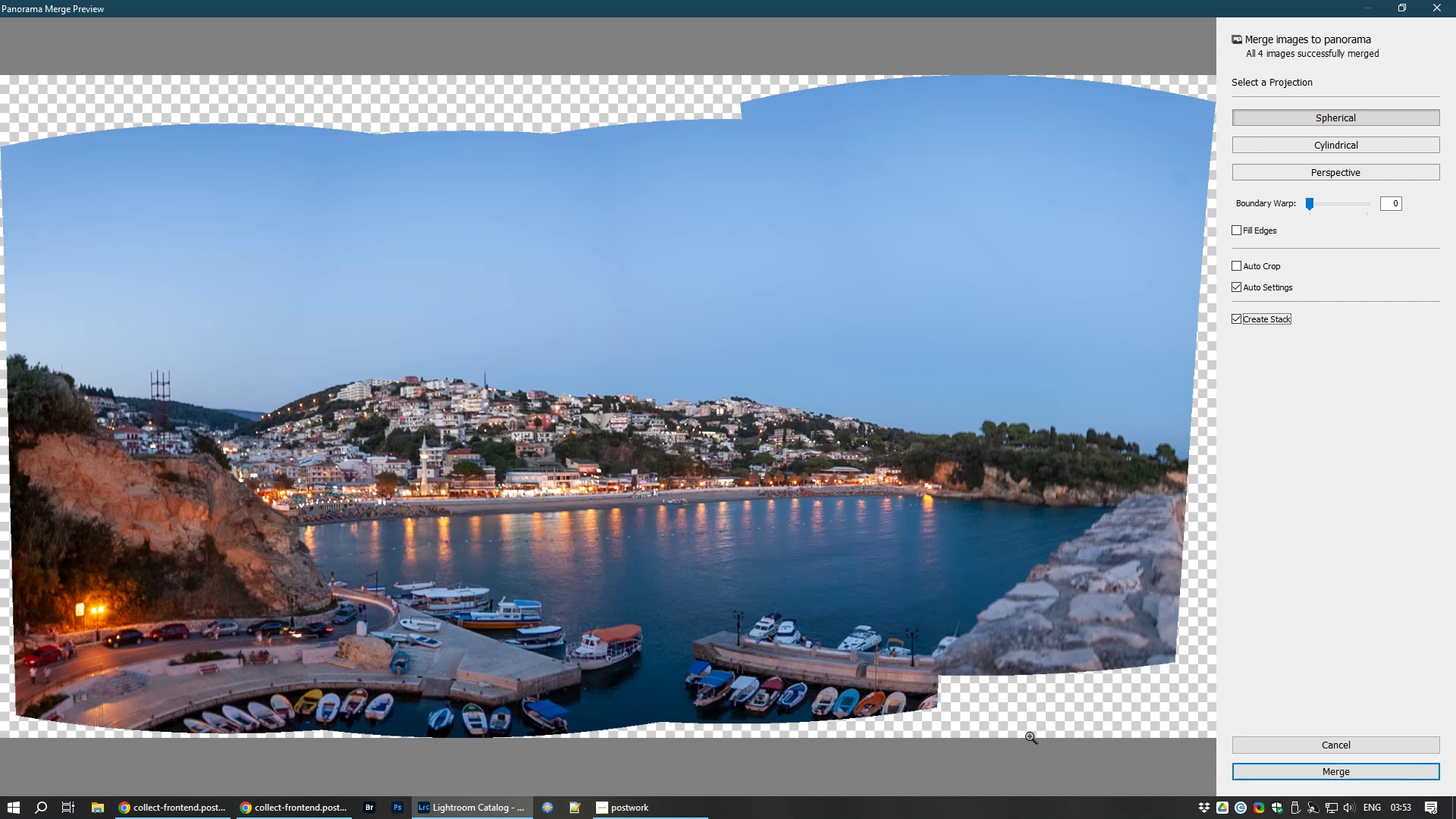 
left_click_drag(start_coordinate=[1311, 201], to_coordinate=[1452, 196])
 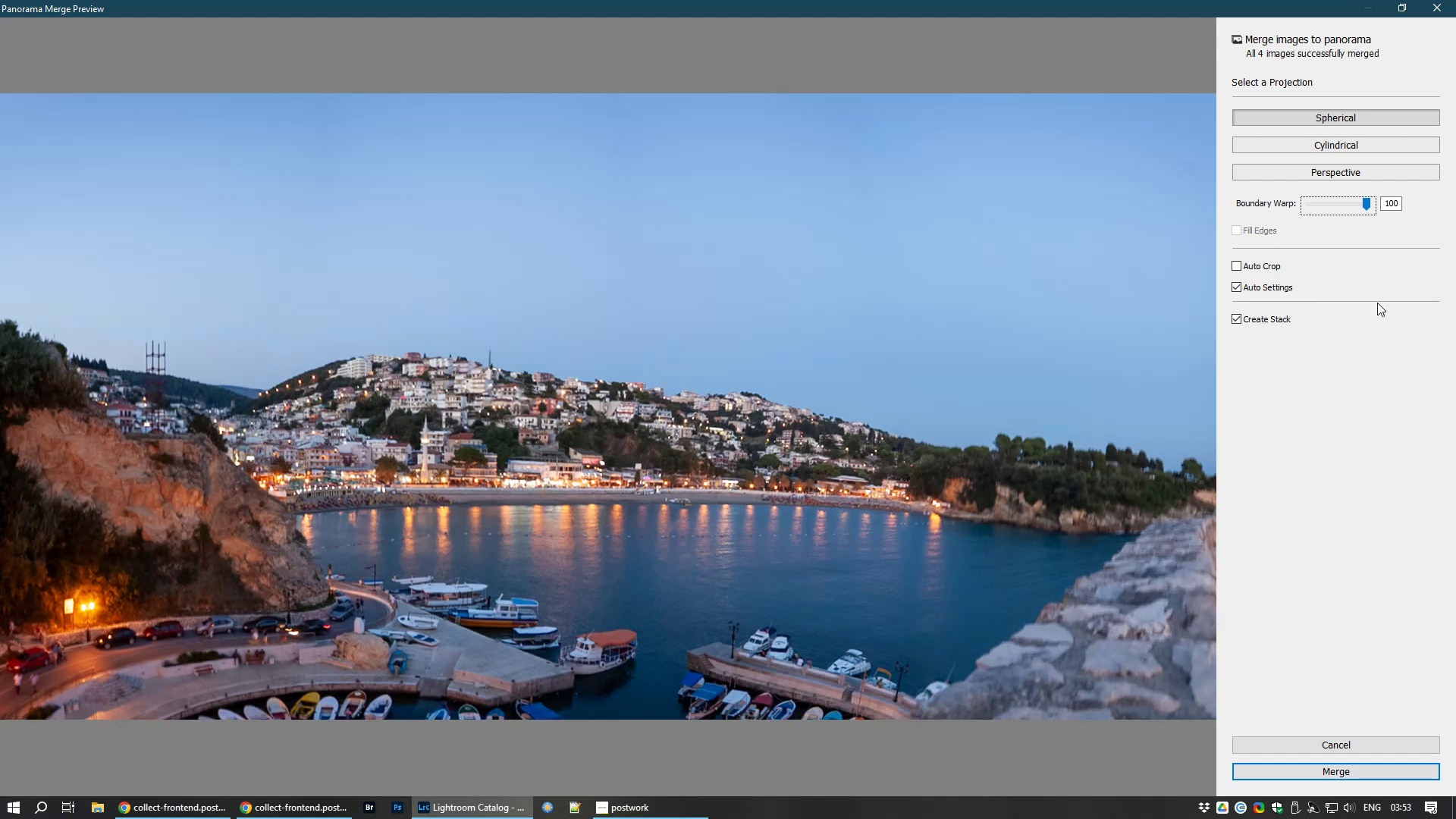 
wait(6.72)
 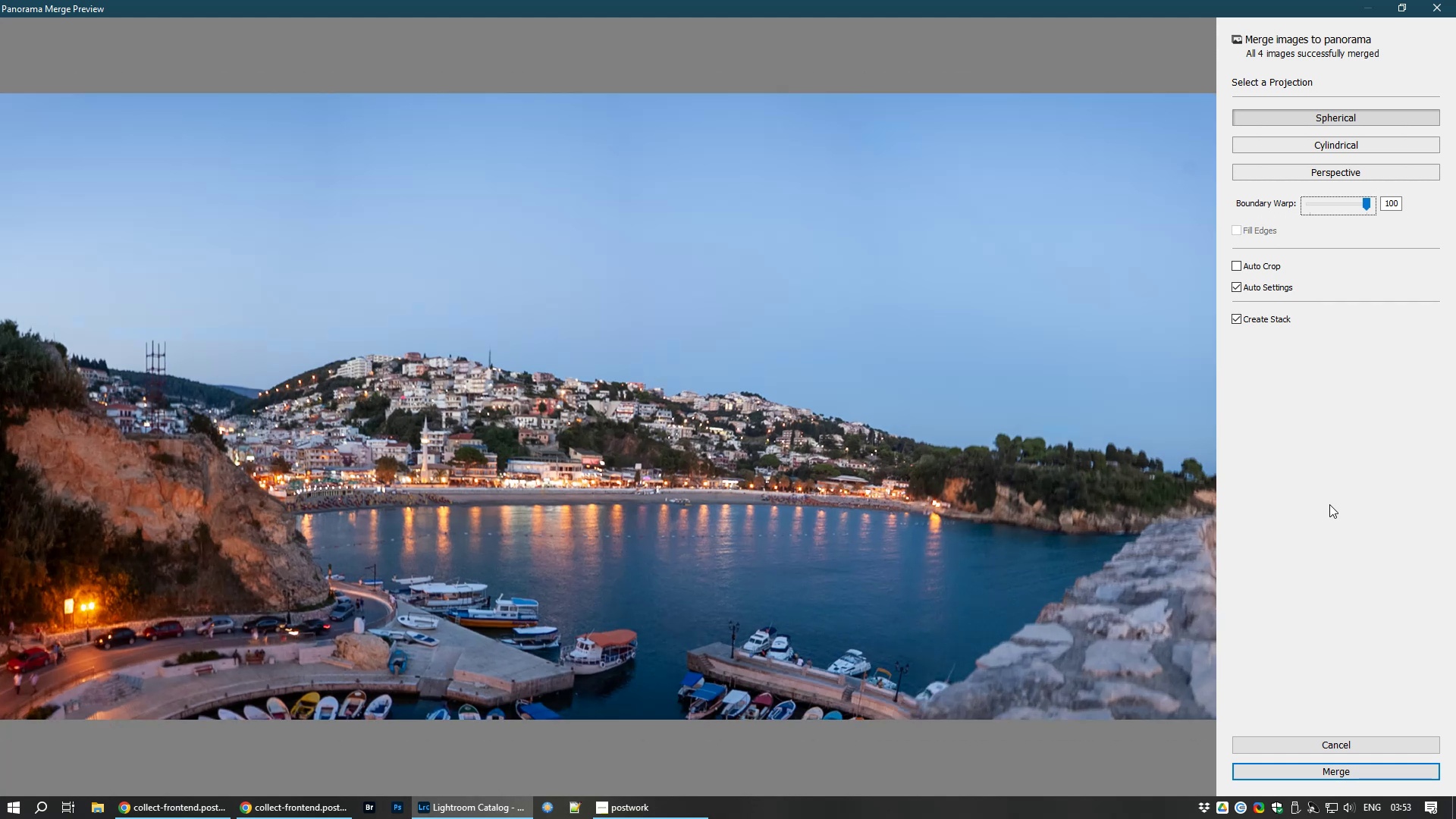 
left_click_drag(start_coordinate=[1367, 207], to_coordinate=[1340, 205])
 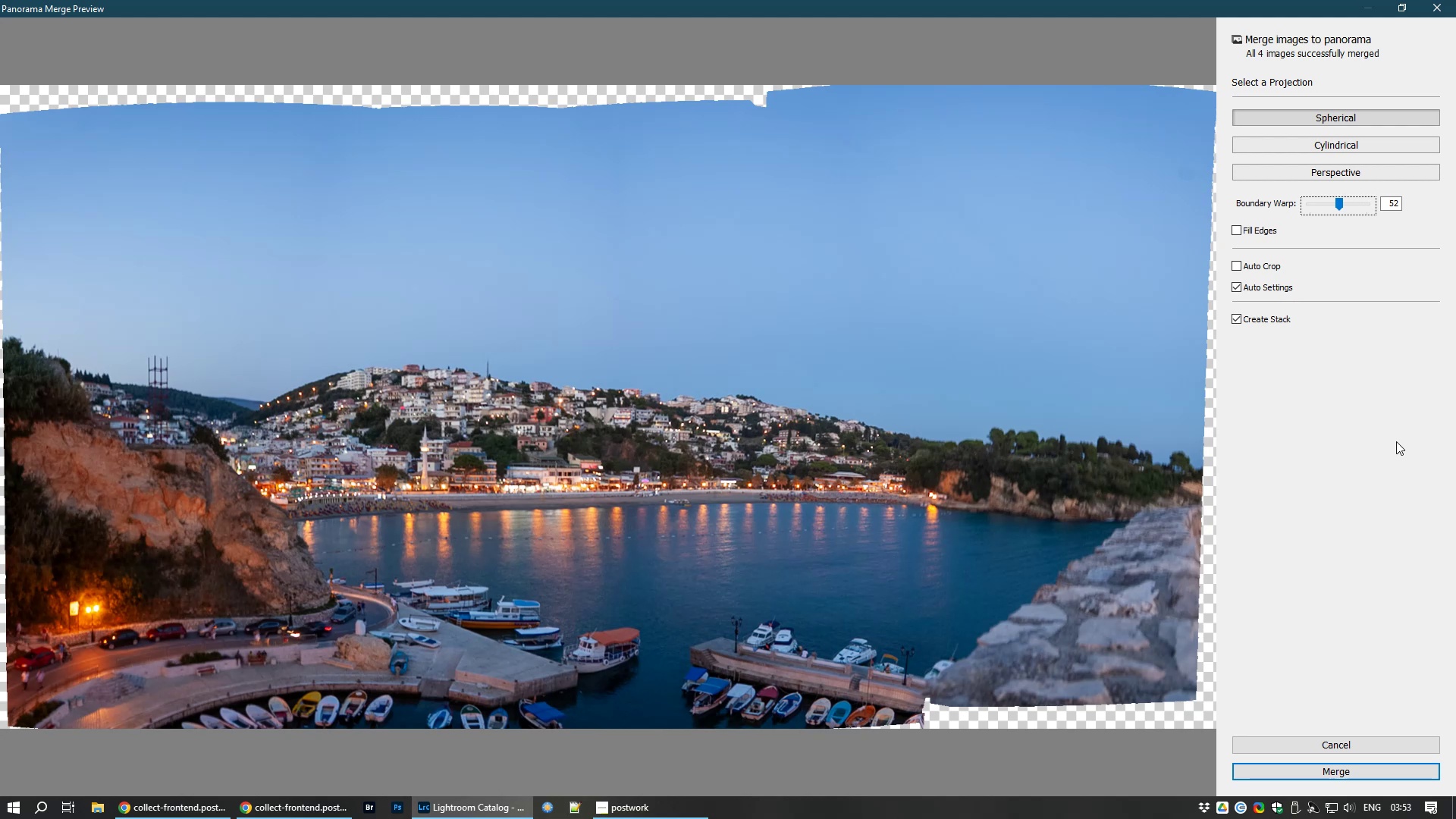 
wait(6.29)
 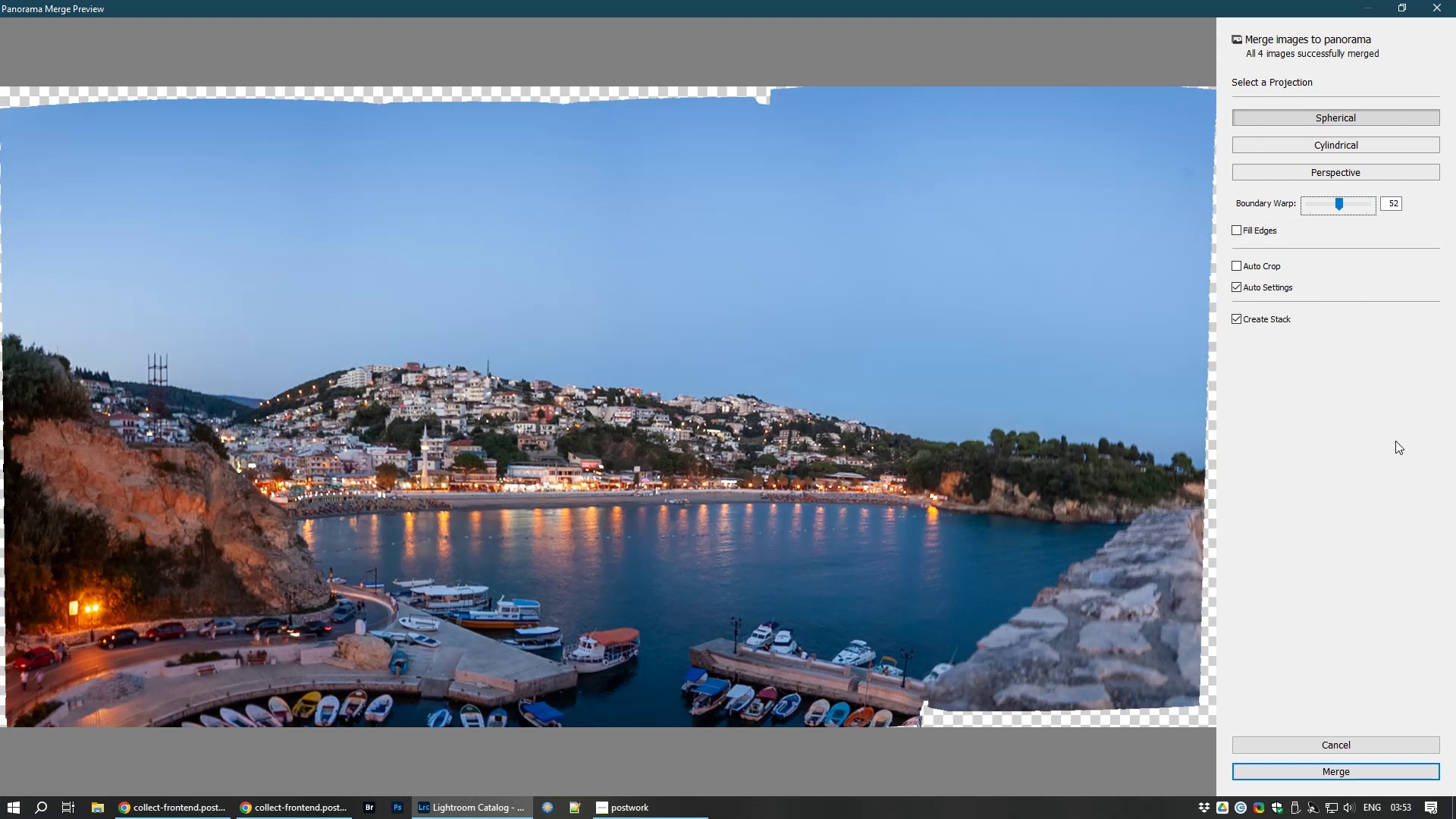 
left_click([1272, 231])
 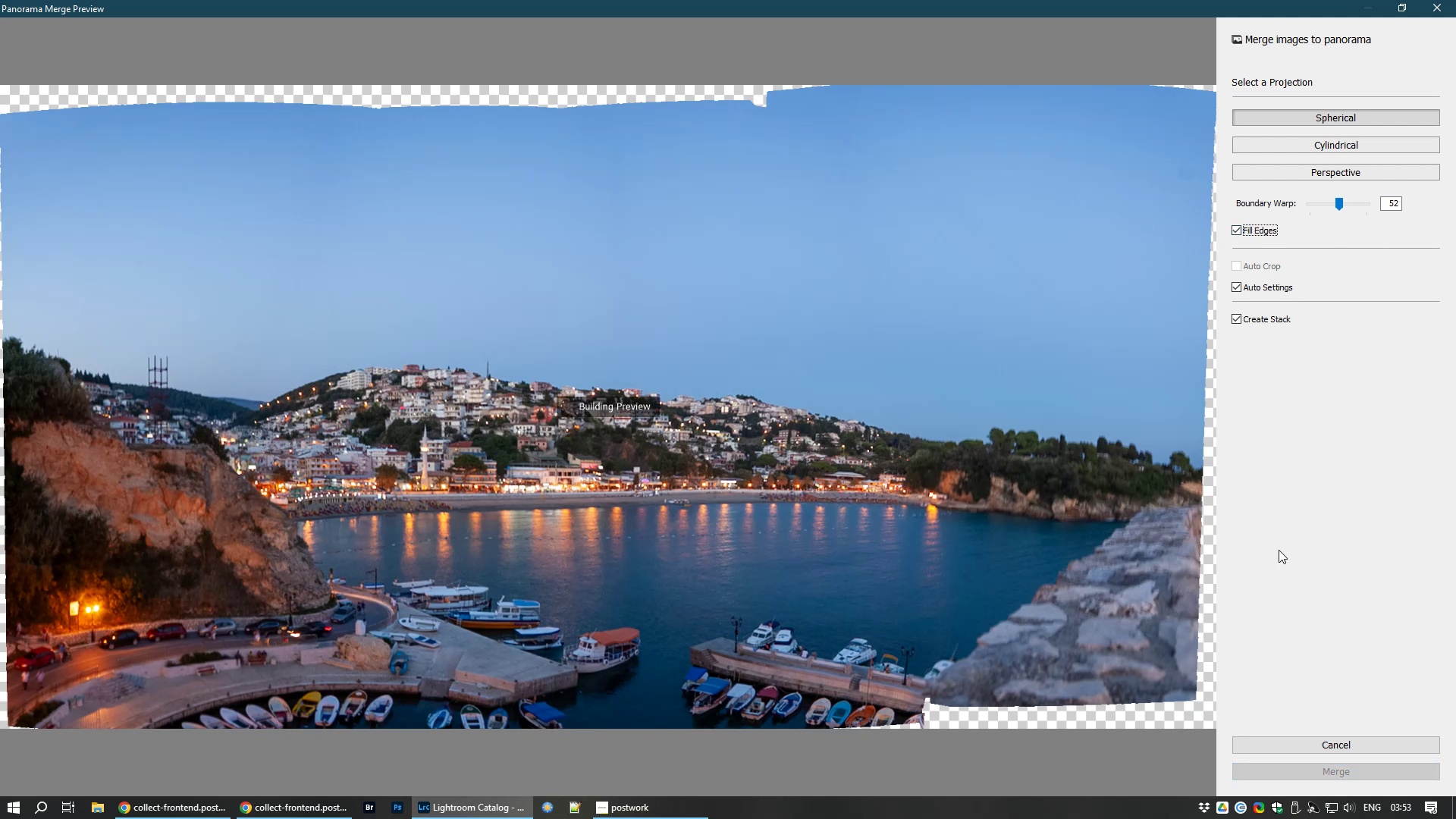 
wait(8.79)
 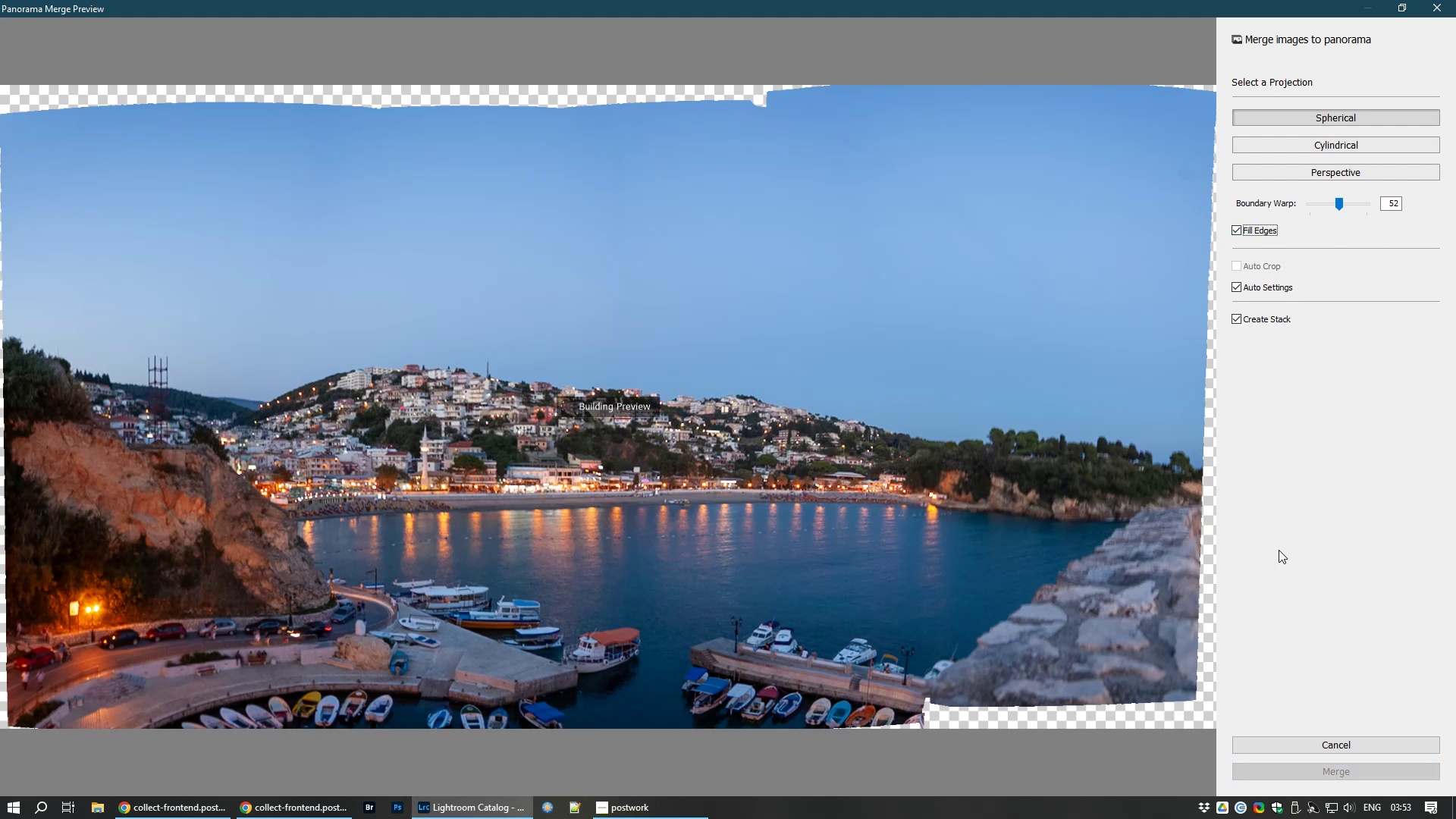 
double_click([1254, 231])
 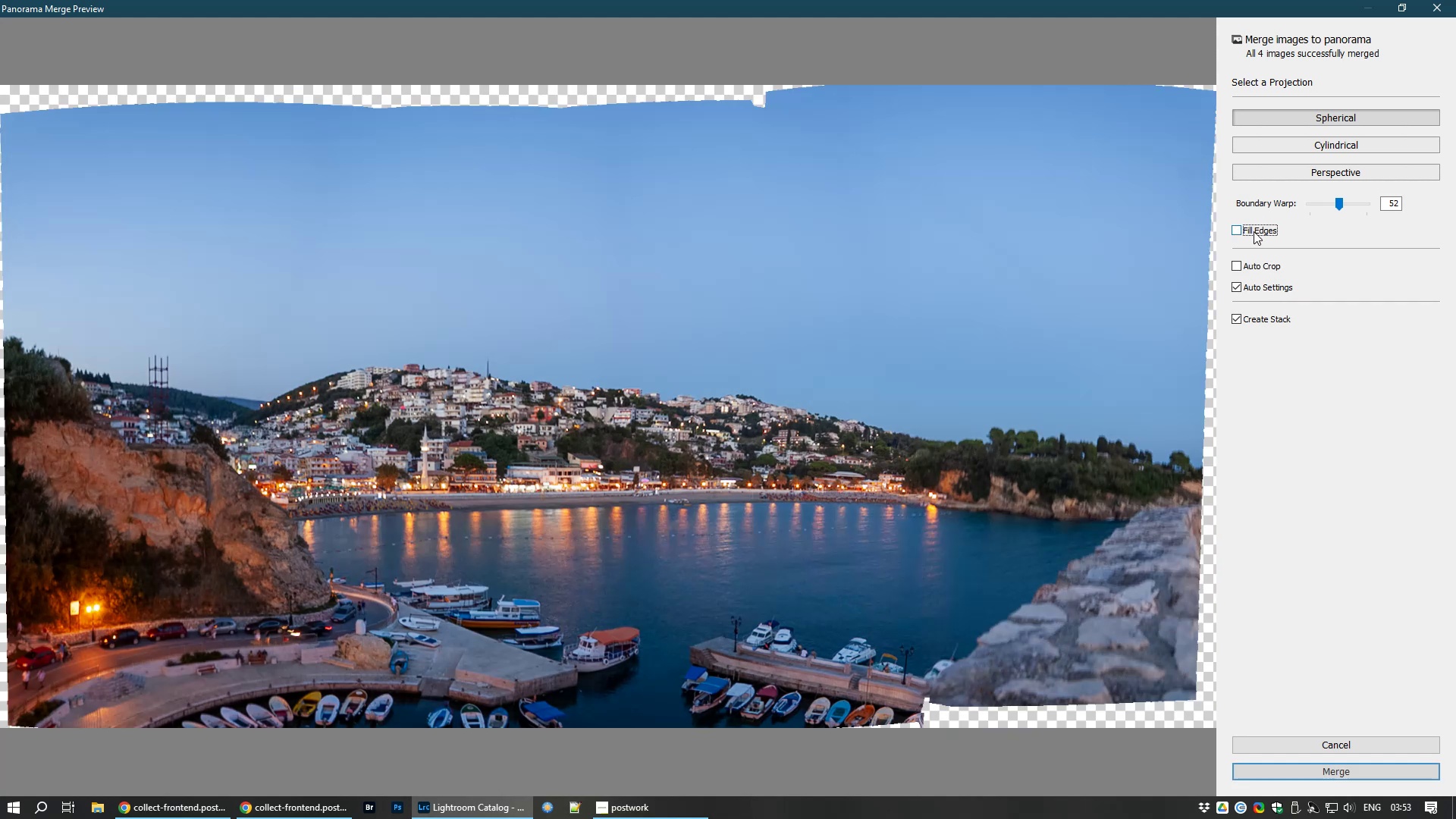 
left_click([1254, 231])
 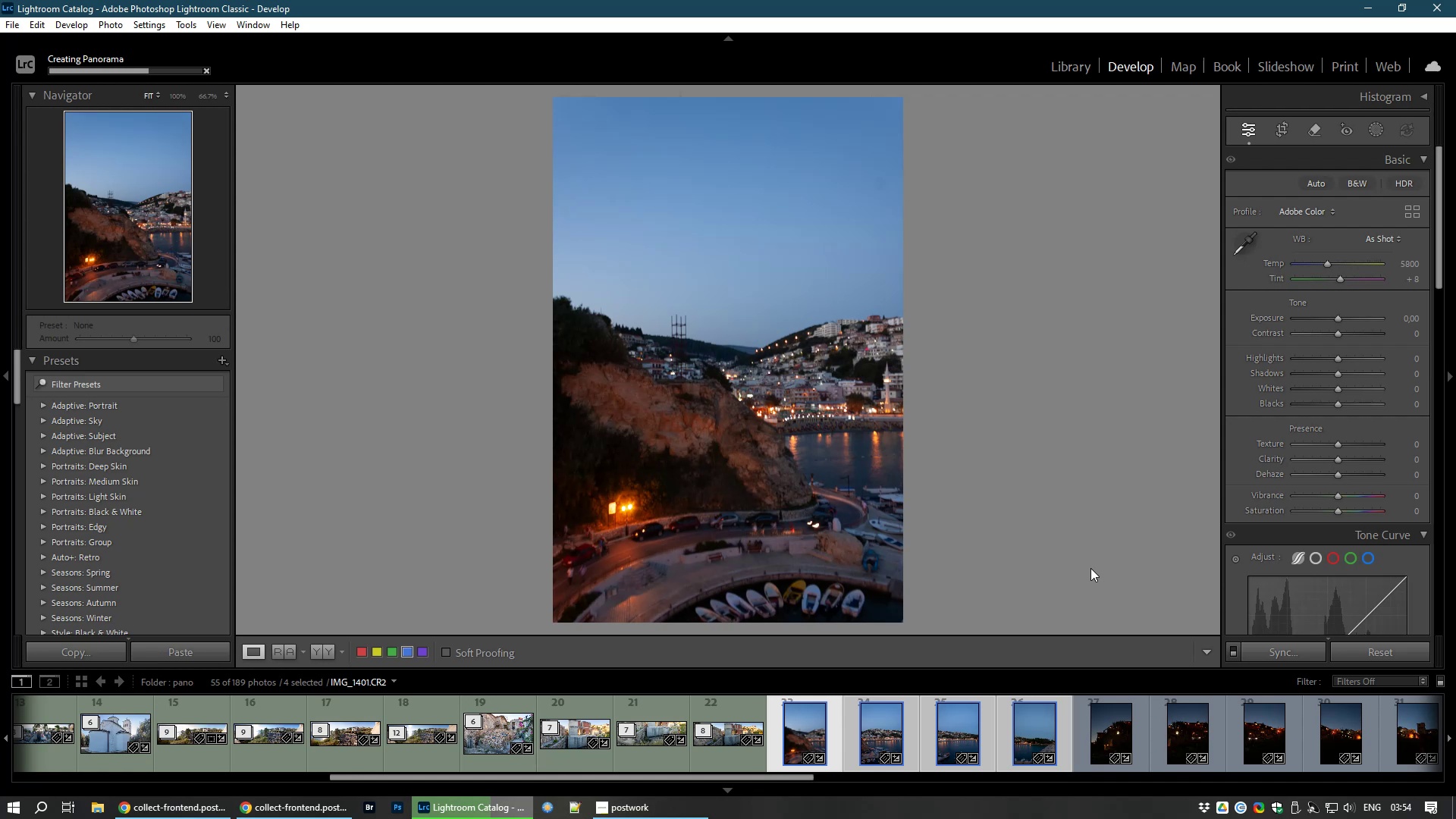 
wait(31.62)
 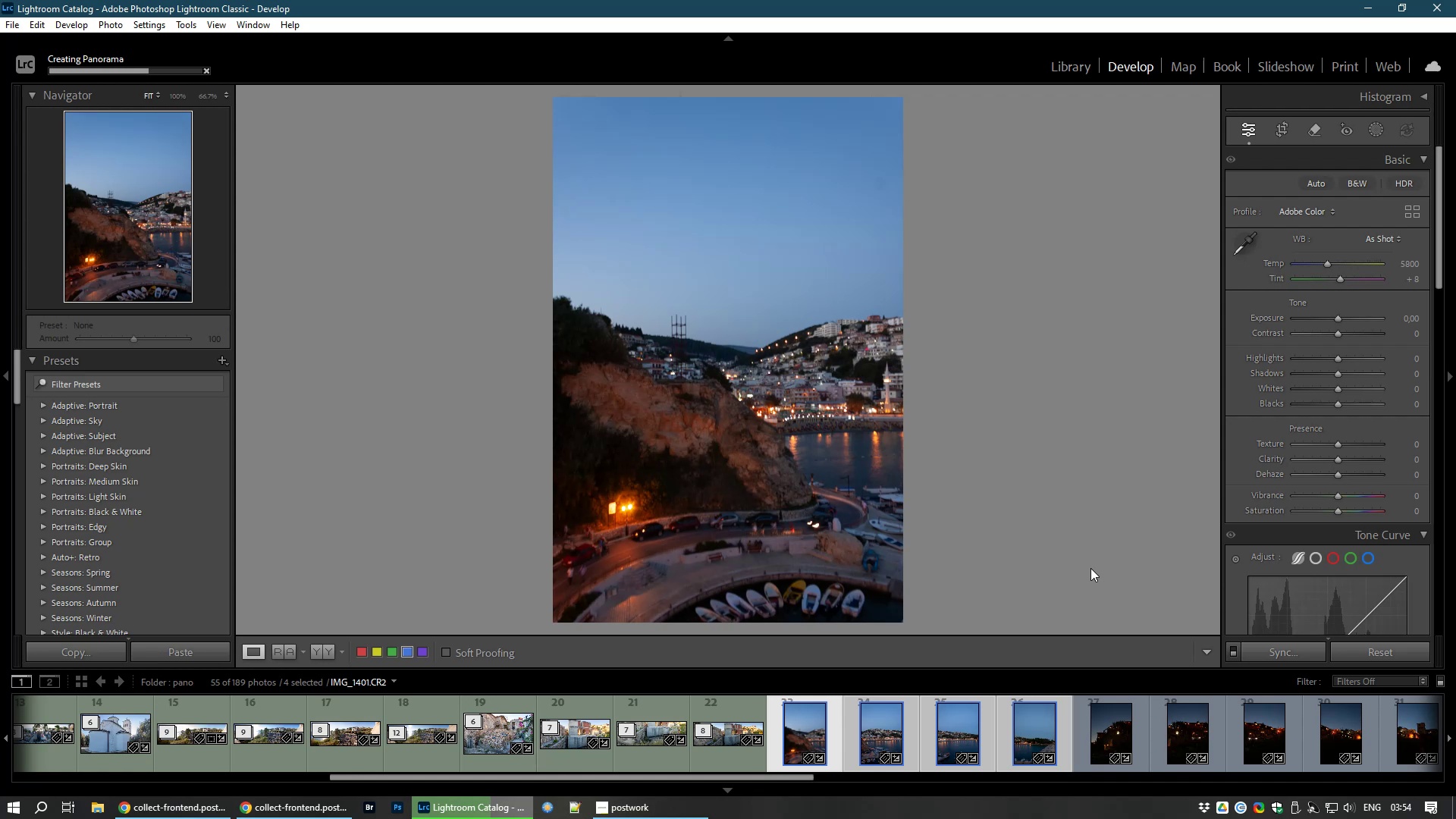 
left_click_drag(start_coordinate=[803, 778], to_coordinate=[1074, 811])
 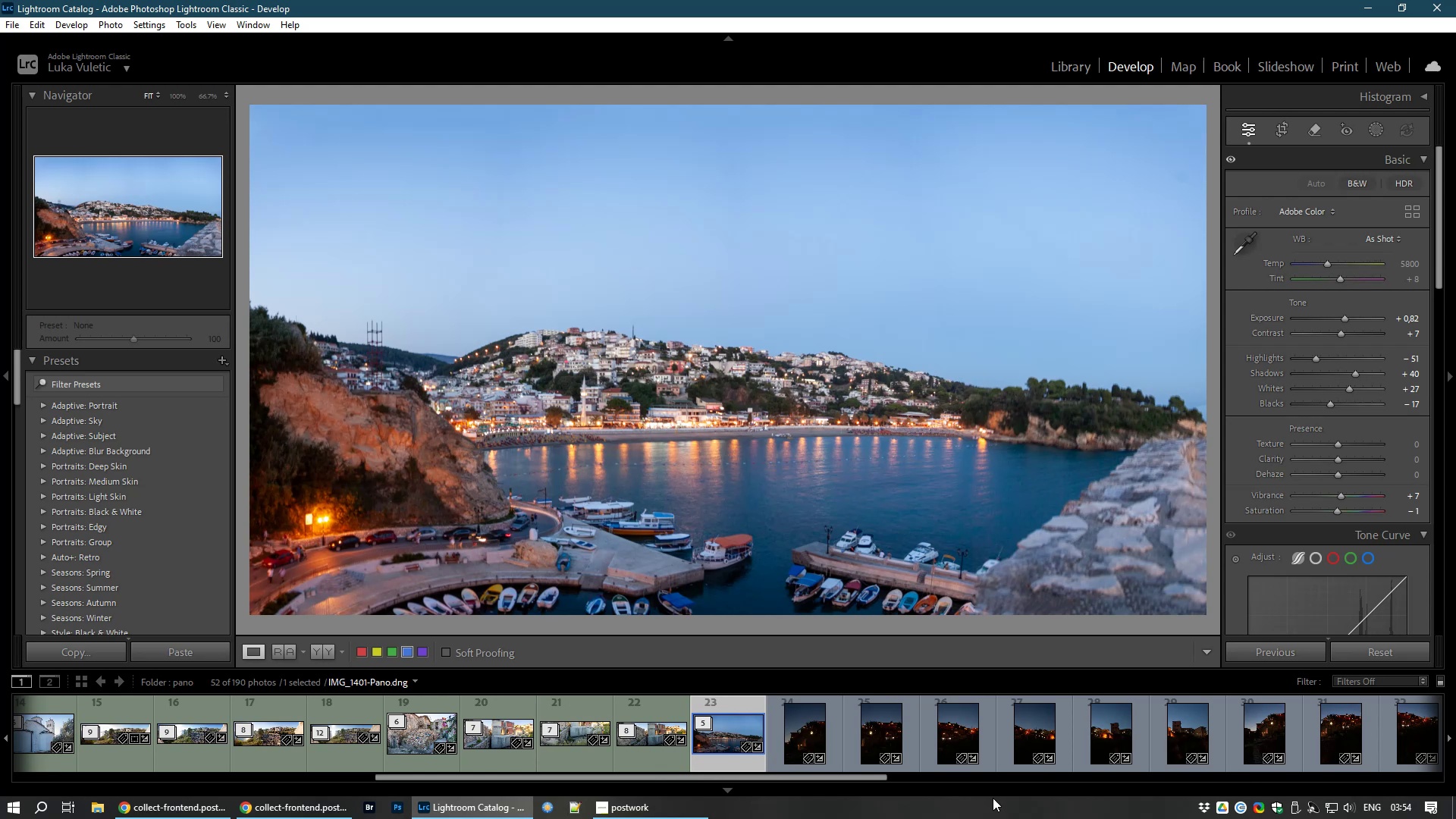 
wait(14.26)
 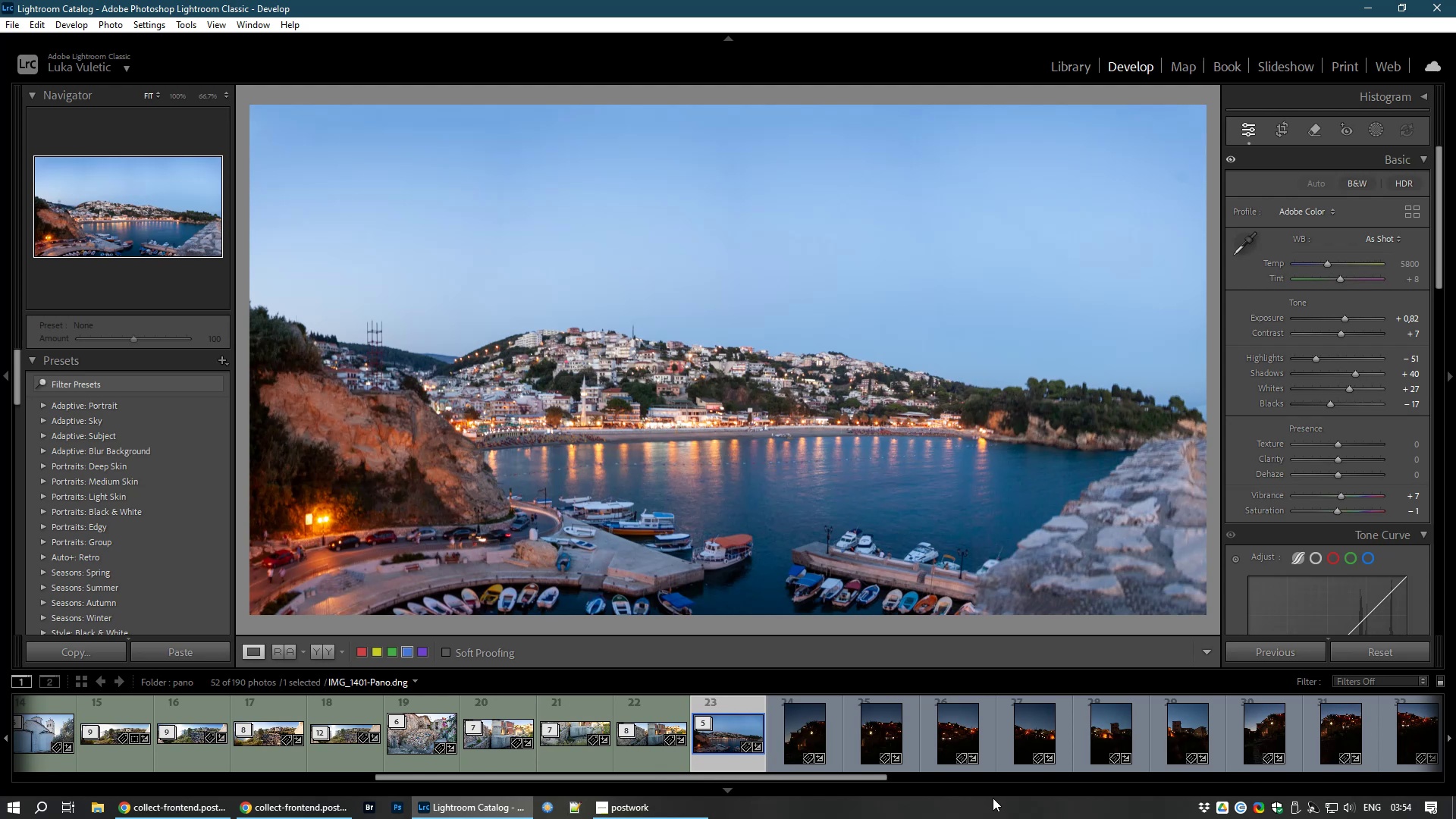 
left_click([799, 584])
 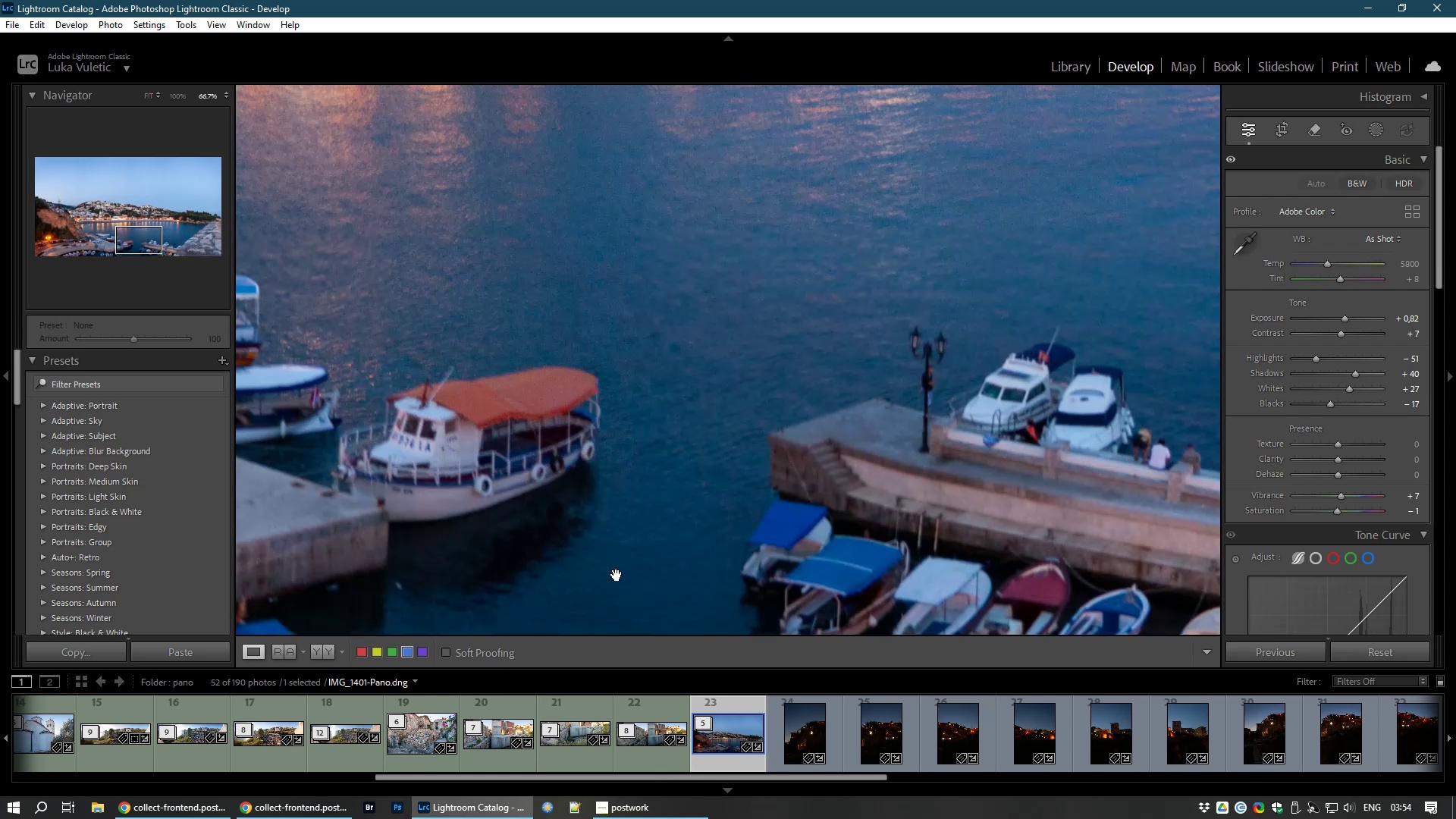 
left_click_drag(start_coordinate=[617, 575], to_coordinate=[249, 297])
 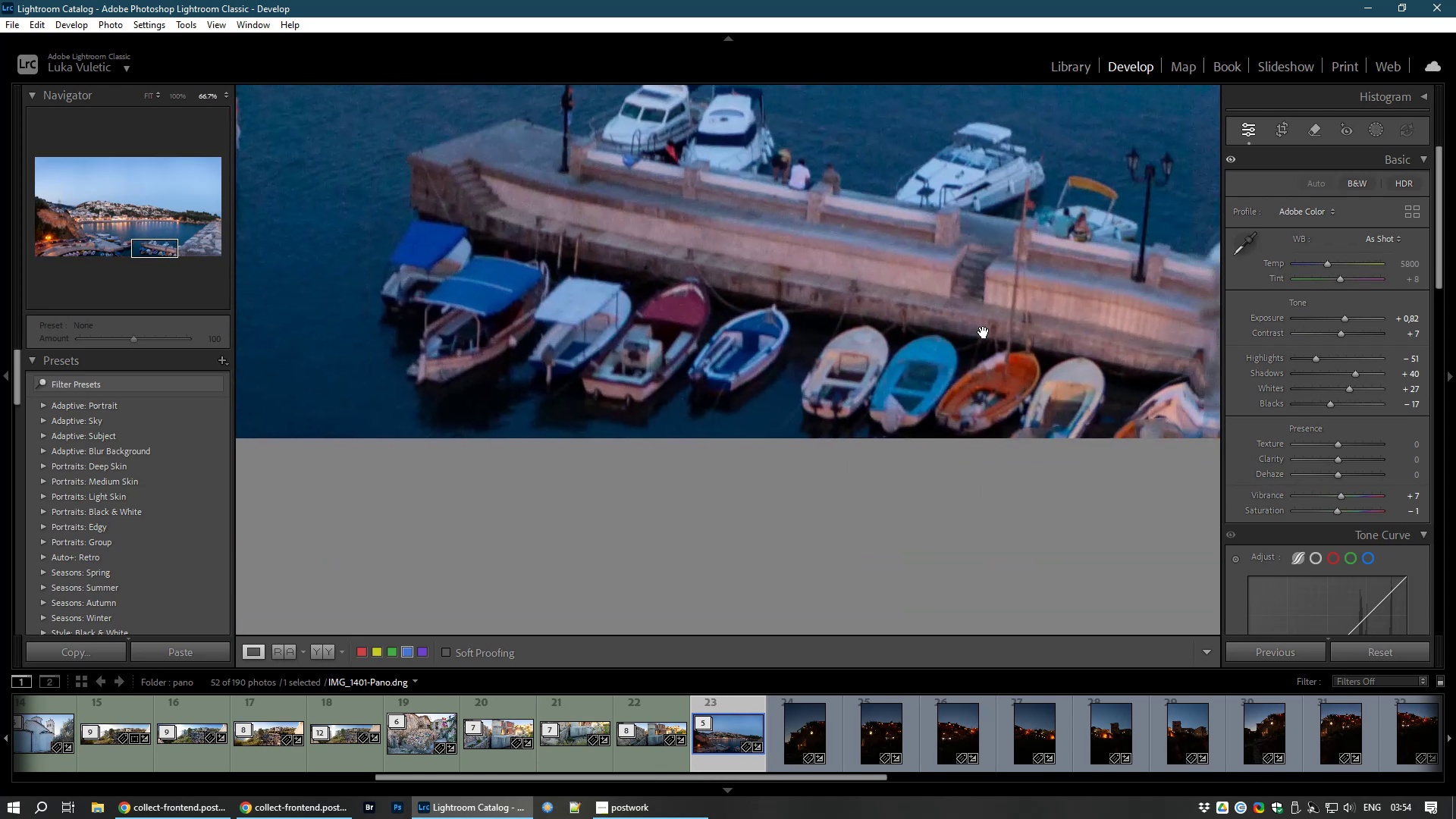 
left_click_drag(start_coordinate=[1046, 332], to_coordinate=[248, 287])
 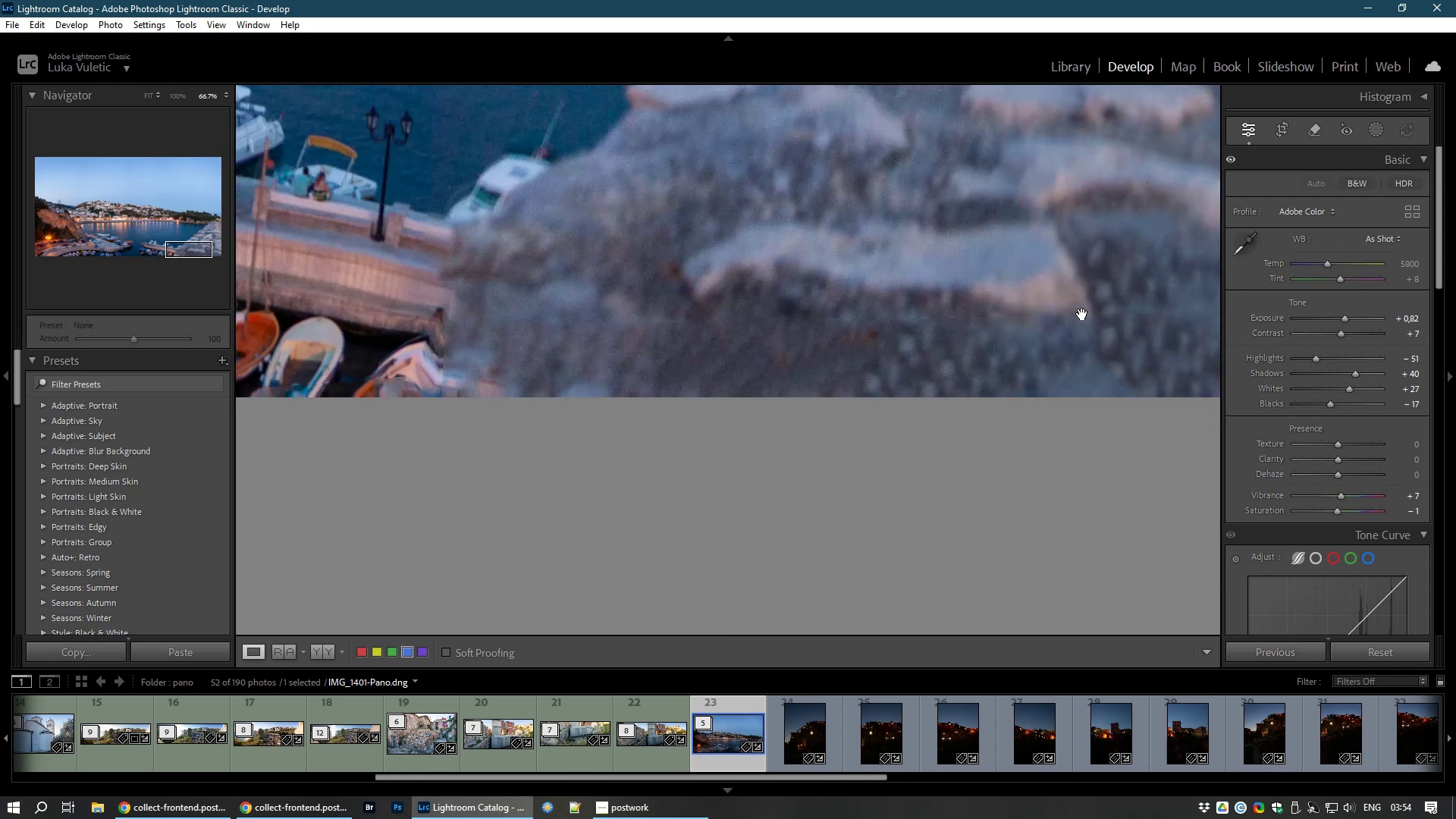 
left_click_drag(start_coordinate=[1082, 314], to_coordinate=[796, 522])
 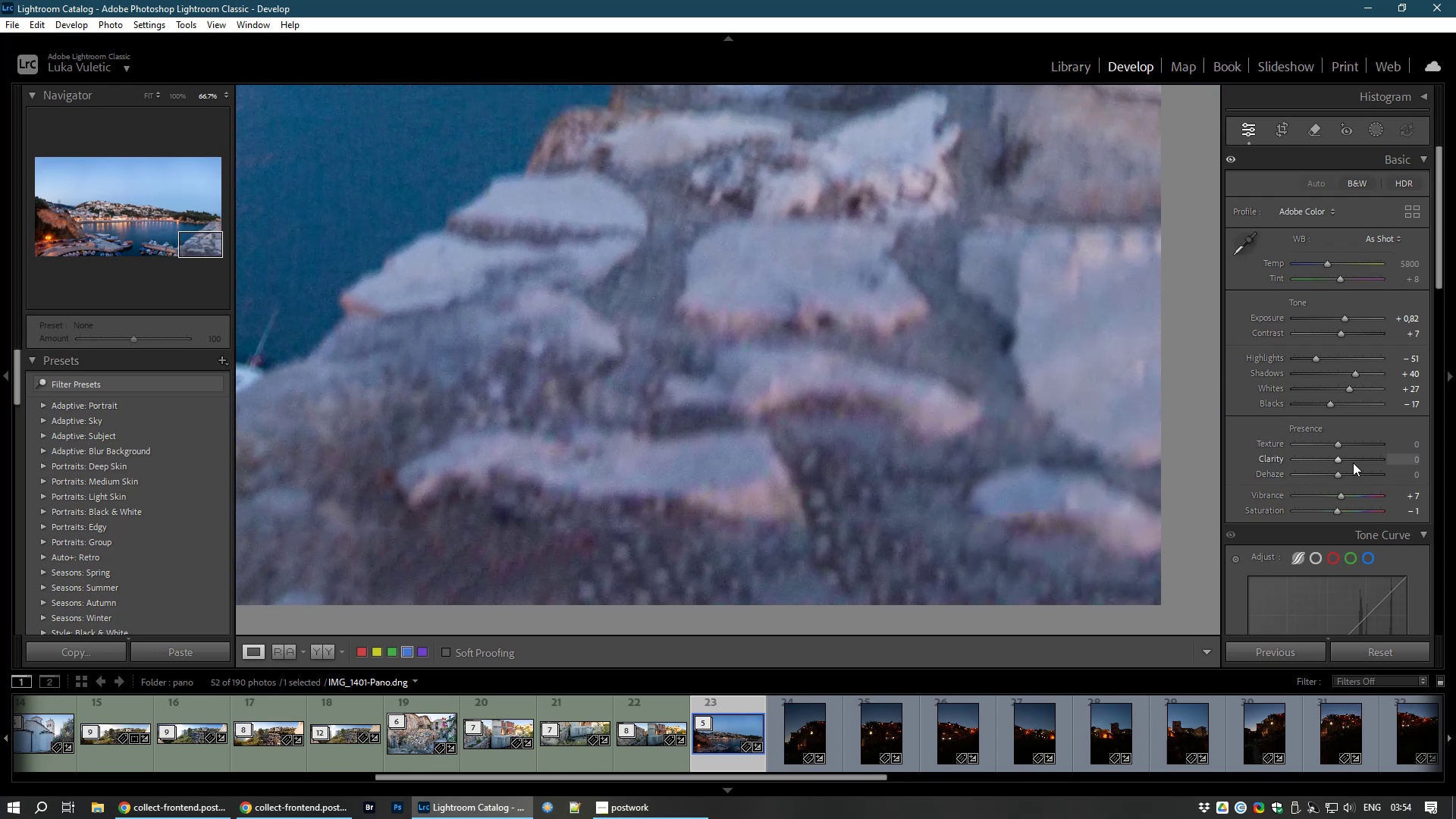 
wait(7.26)
 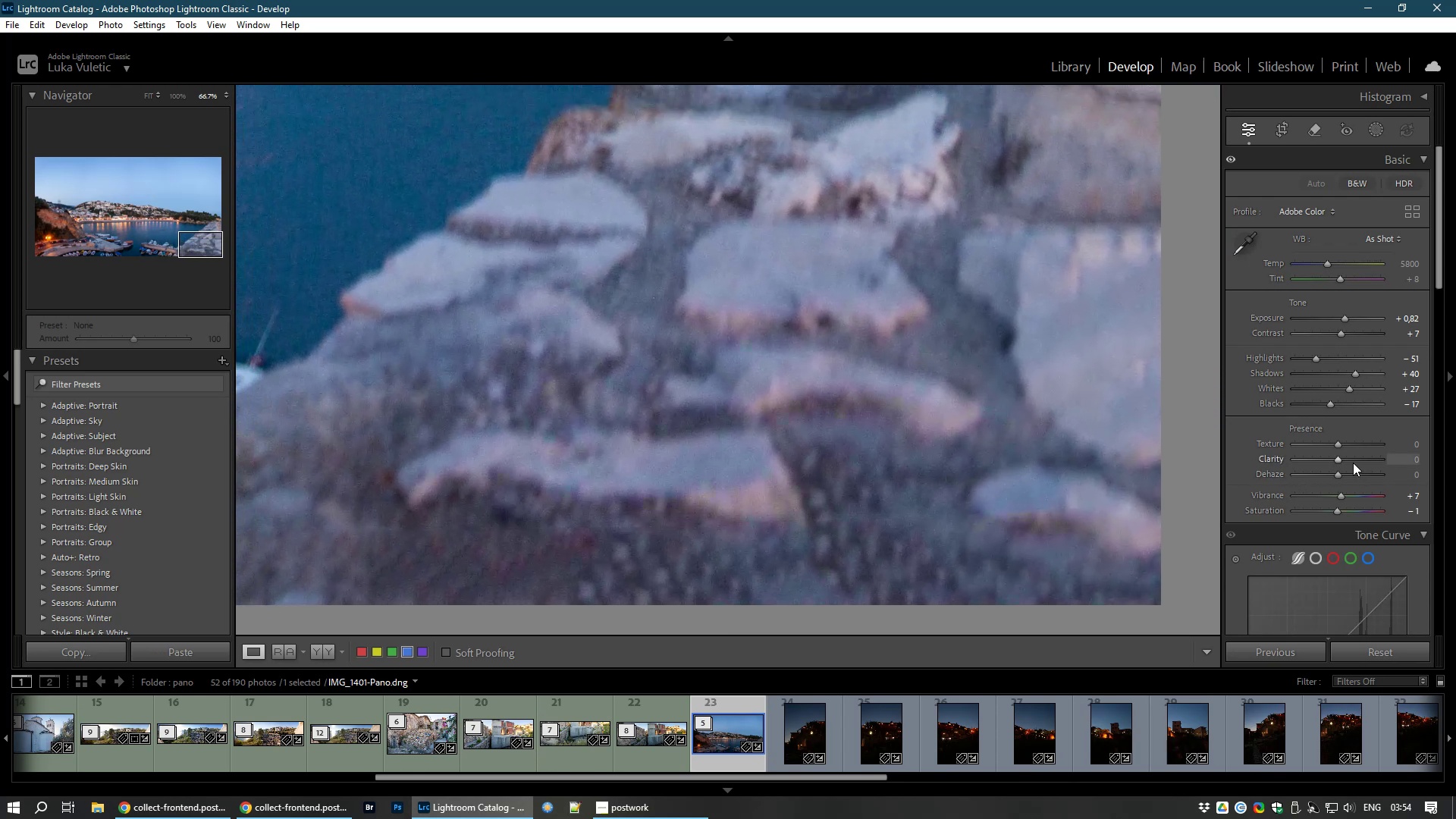 
left_click([1313, 123])
 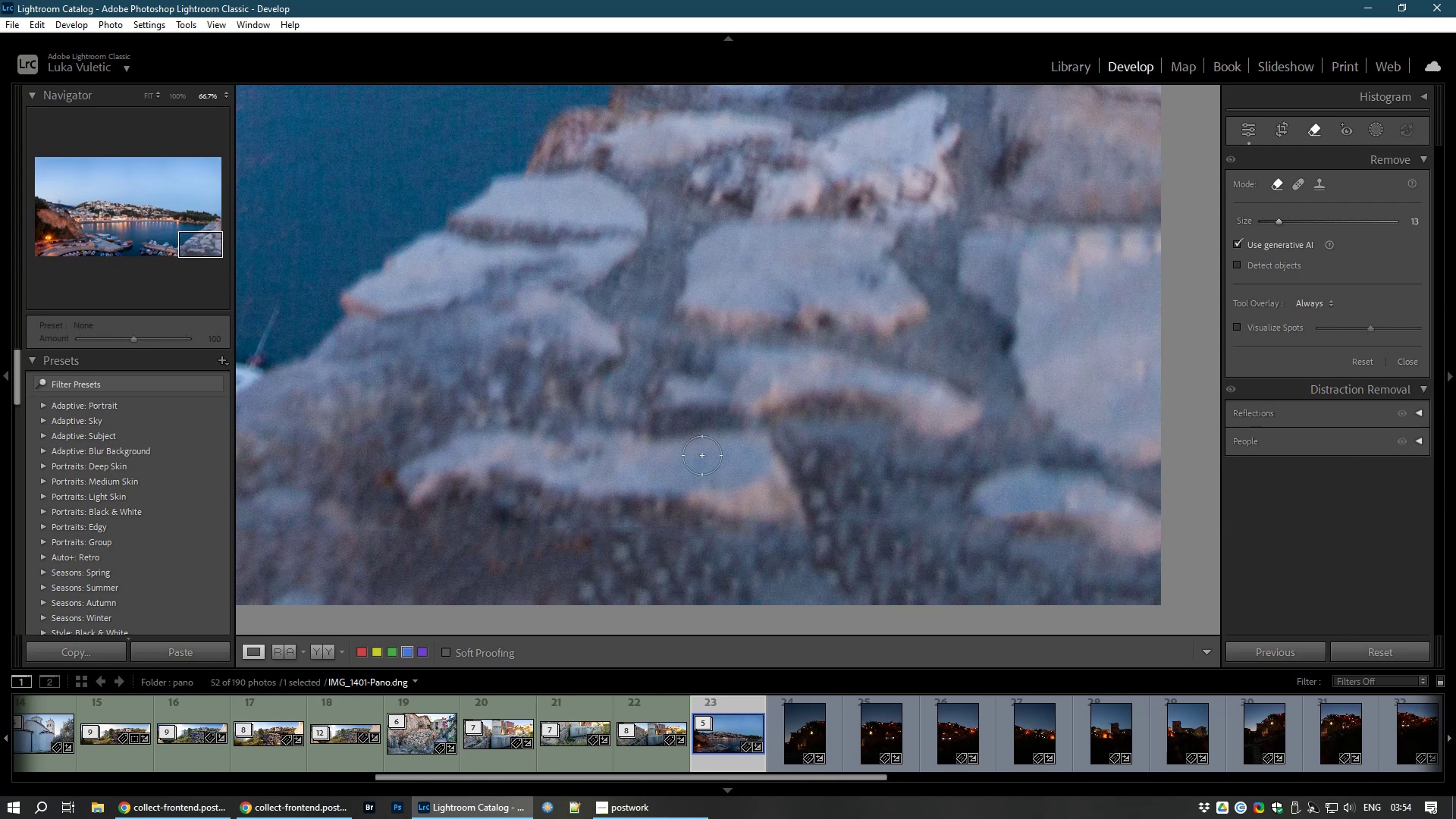 
scroll: coordinate [701, 455], scroll_direction: down, amount: 2.0
 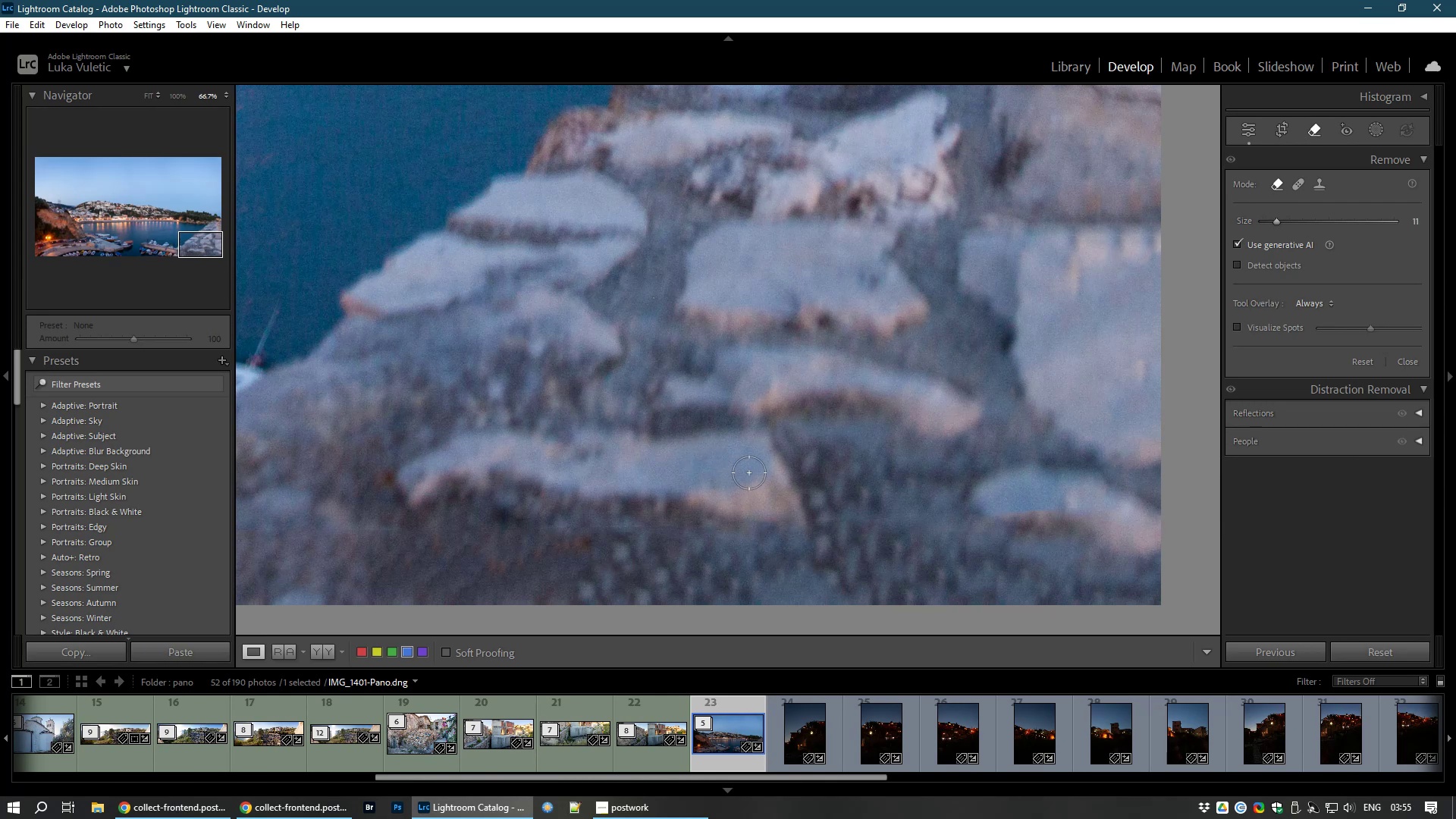 
scroll: coordinate [748, 472], scroll_direction: up, amount: 10.0
 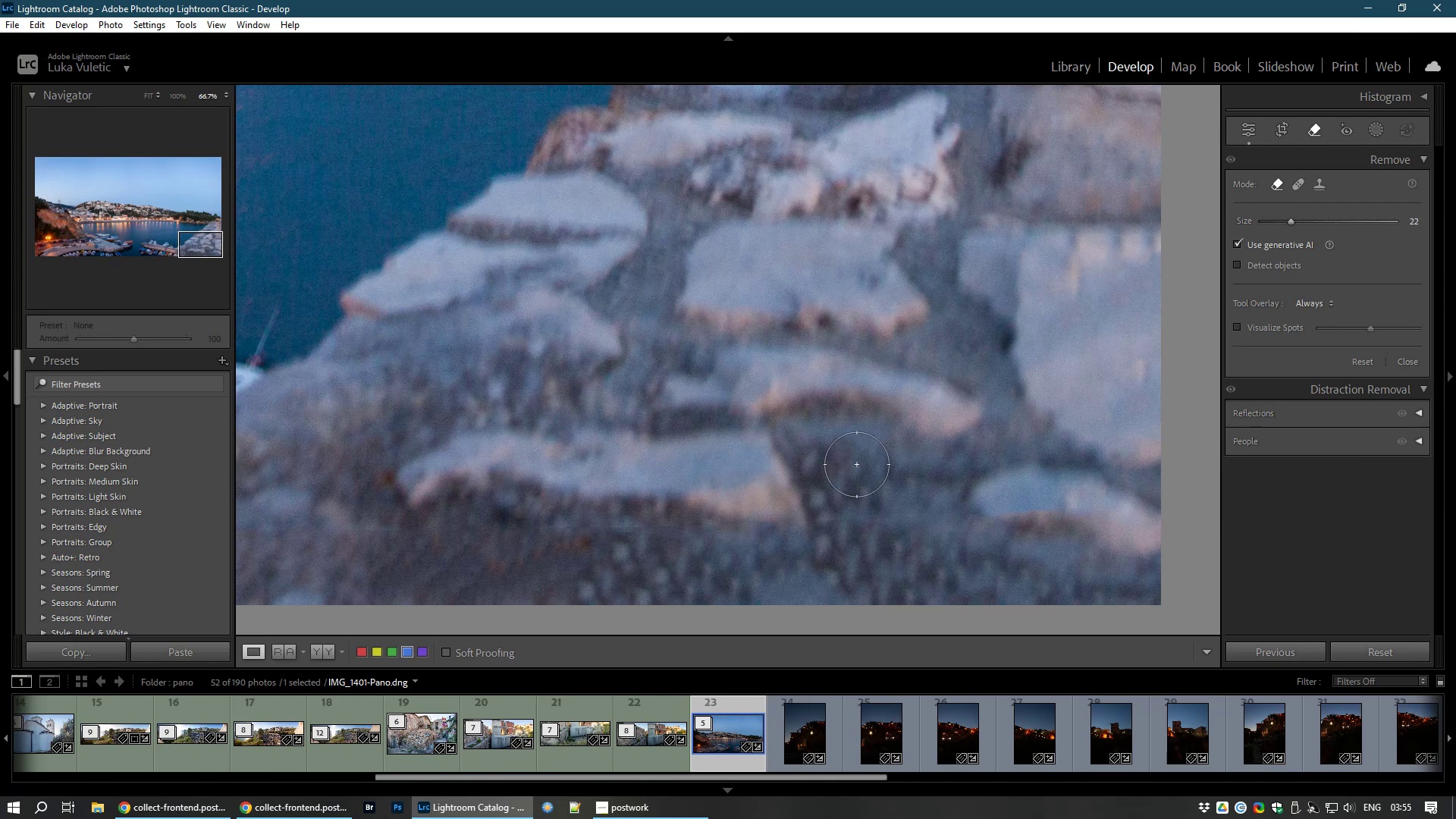 
left_click_drag(start_coordinate=[833, 457], to_coordinate=[607, 573])
 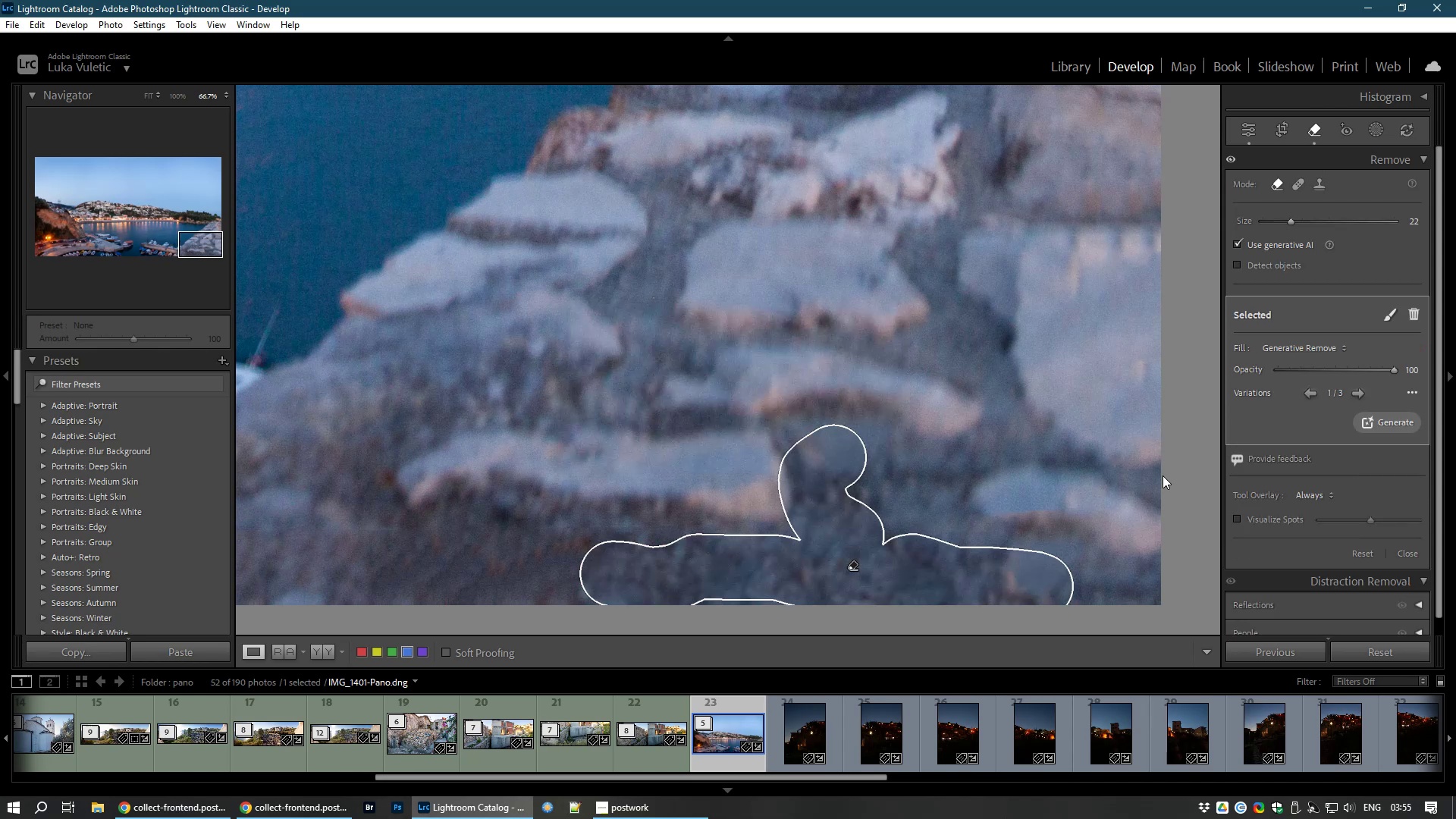 
wait(19.78)
 